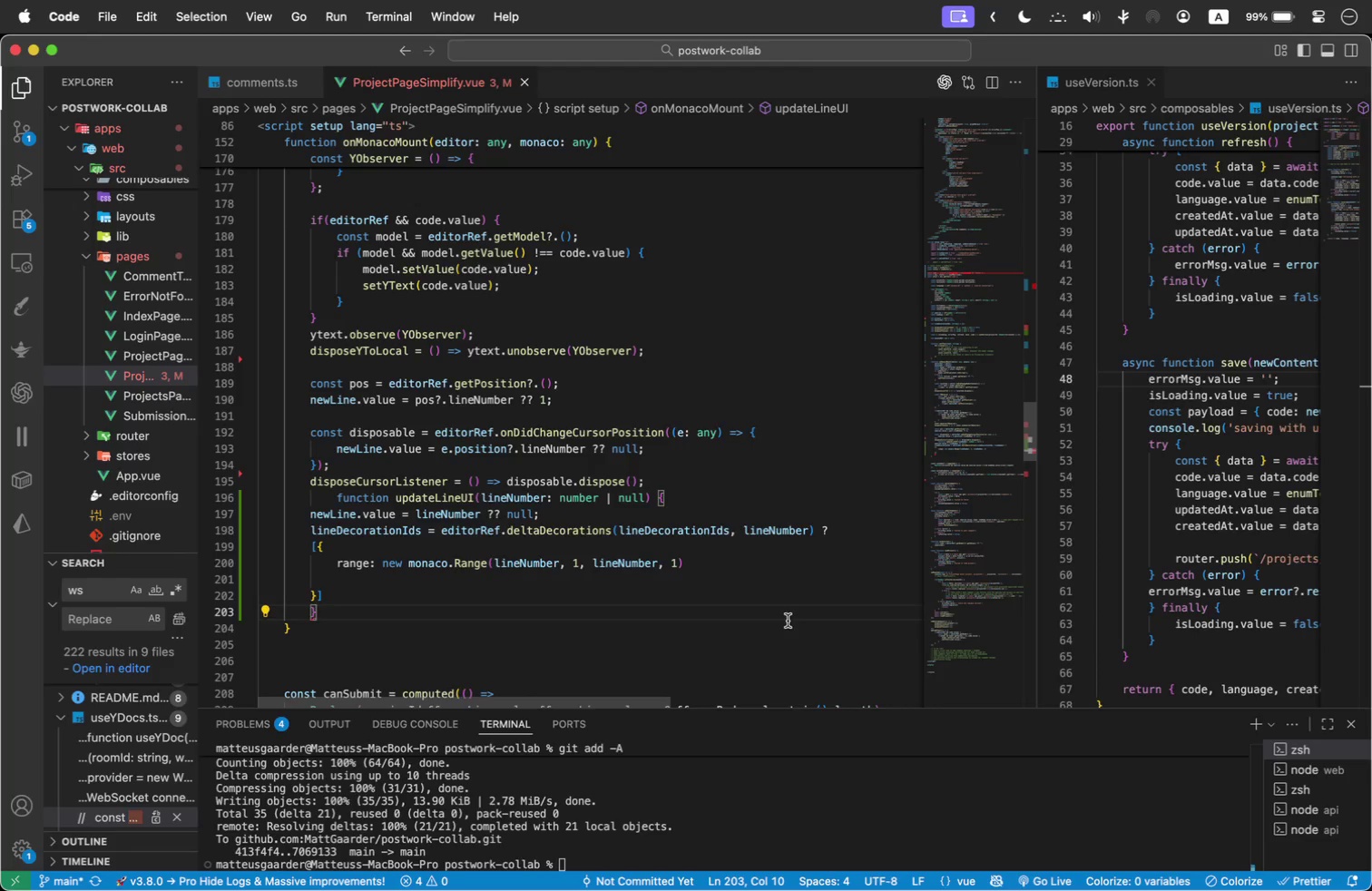 
key(Backspace)
 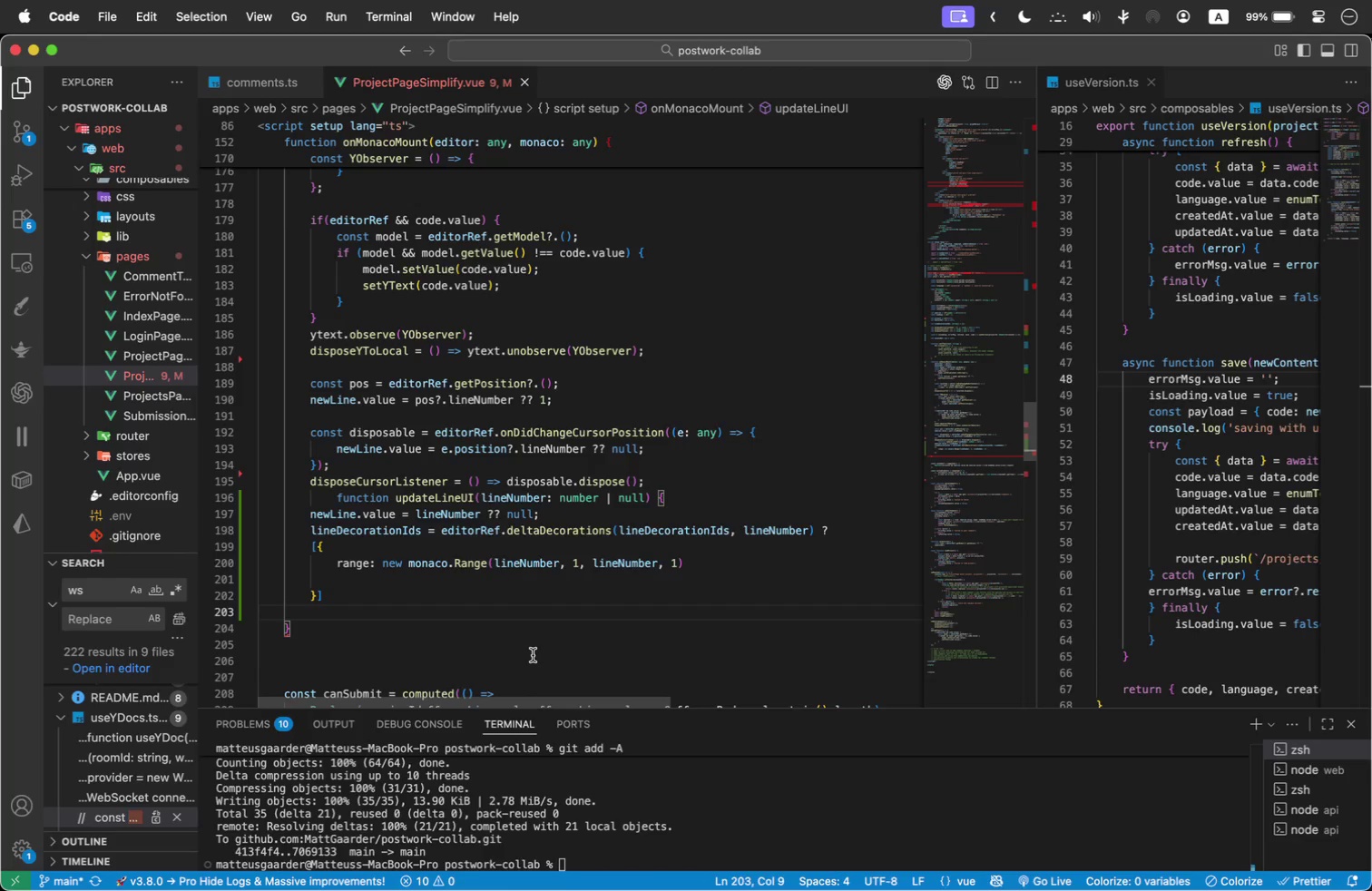 
left_click([268, 652])
 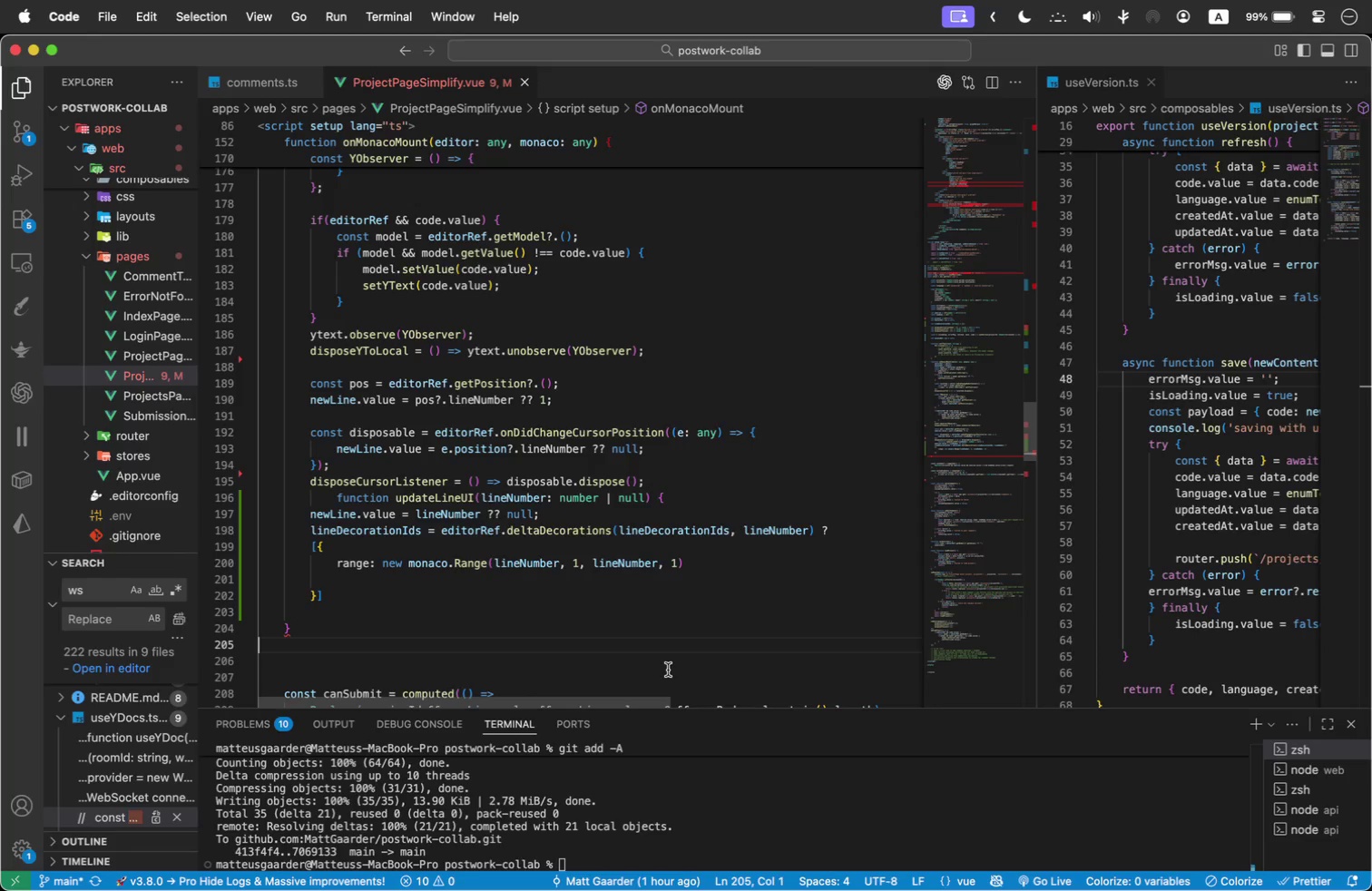 
key(Meta+X)
 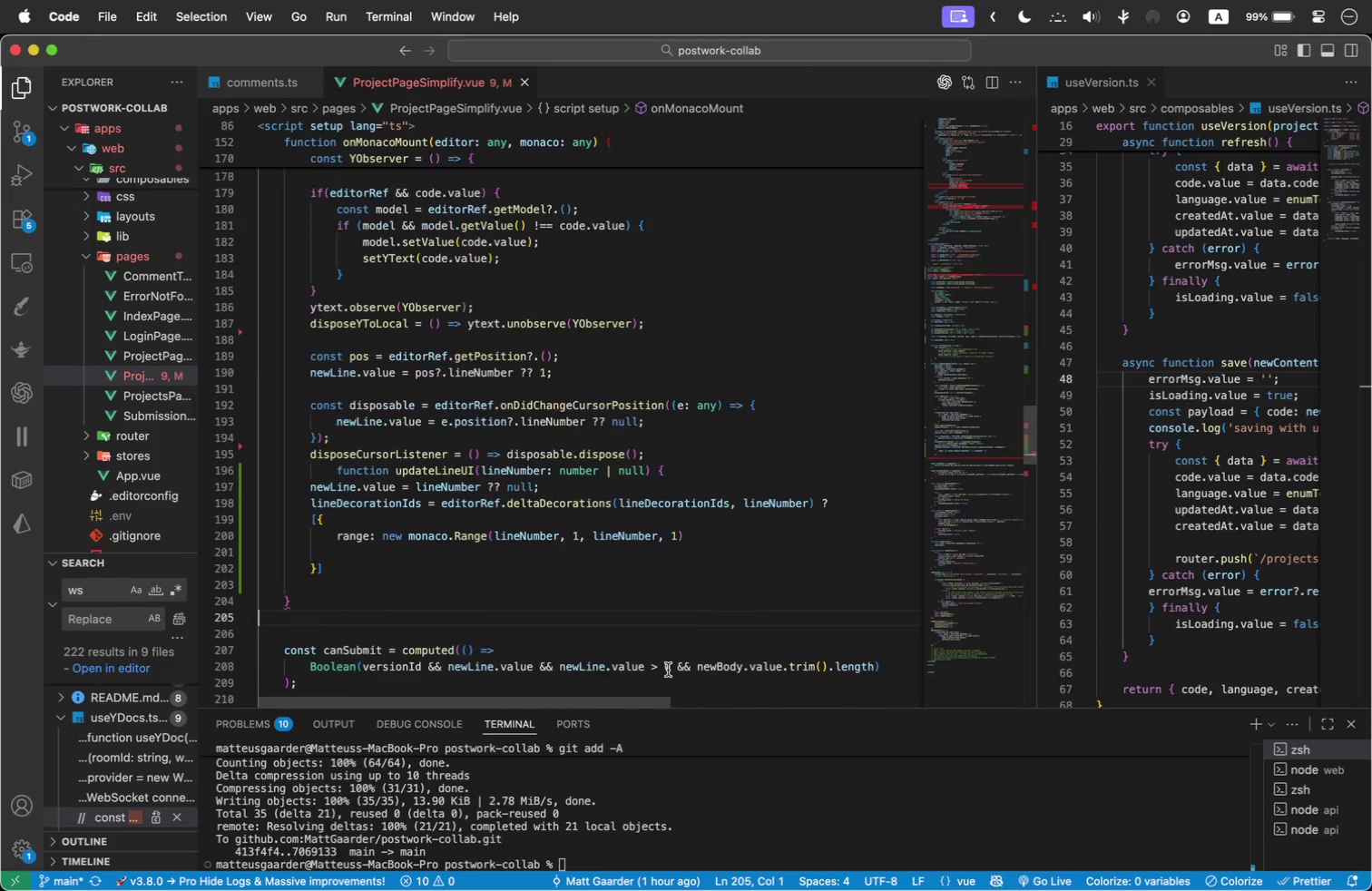 
key(Meta+Z)
 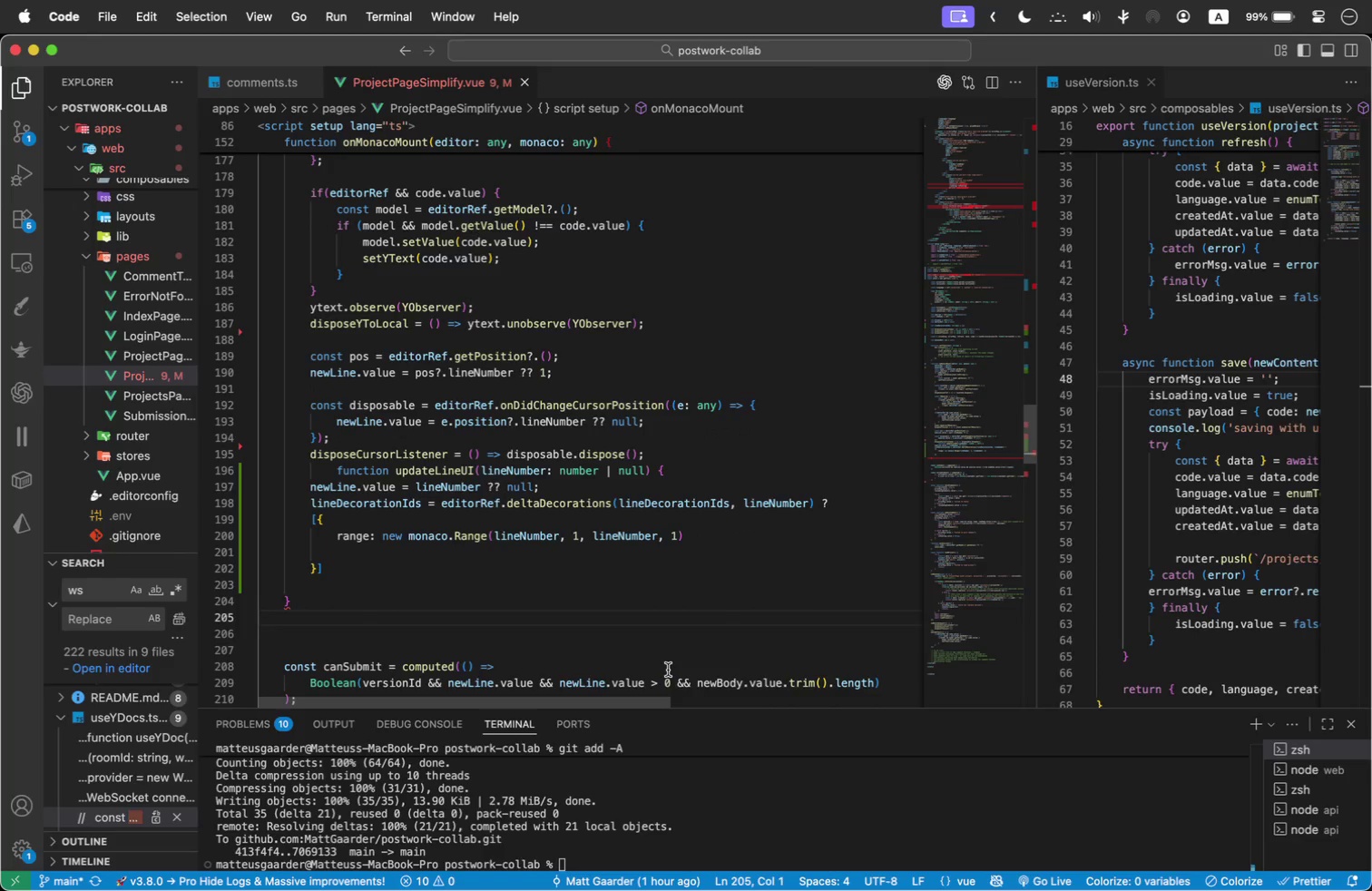 
key(Meta+Z)
 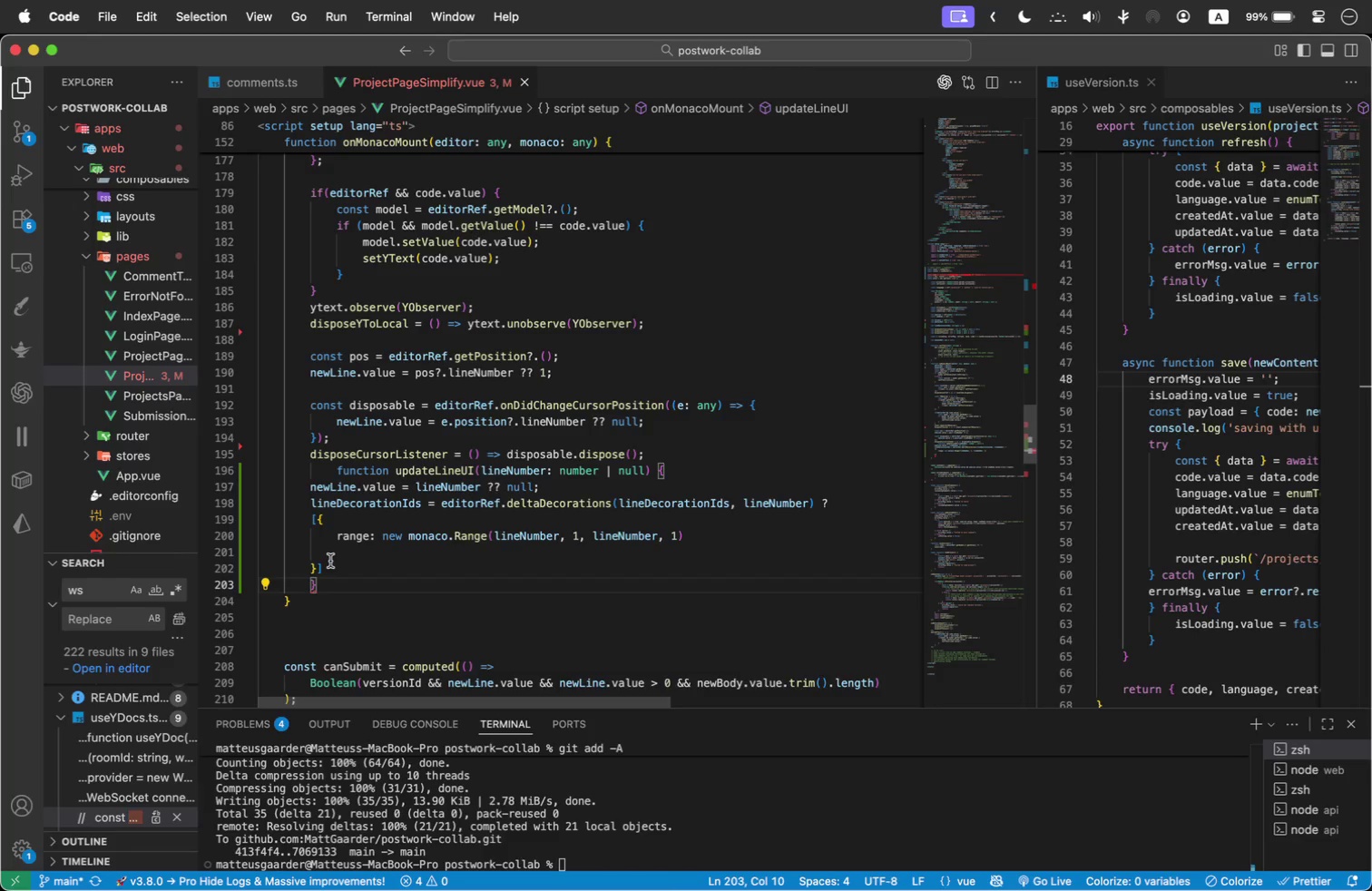 
wait(13.69)
 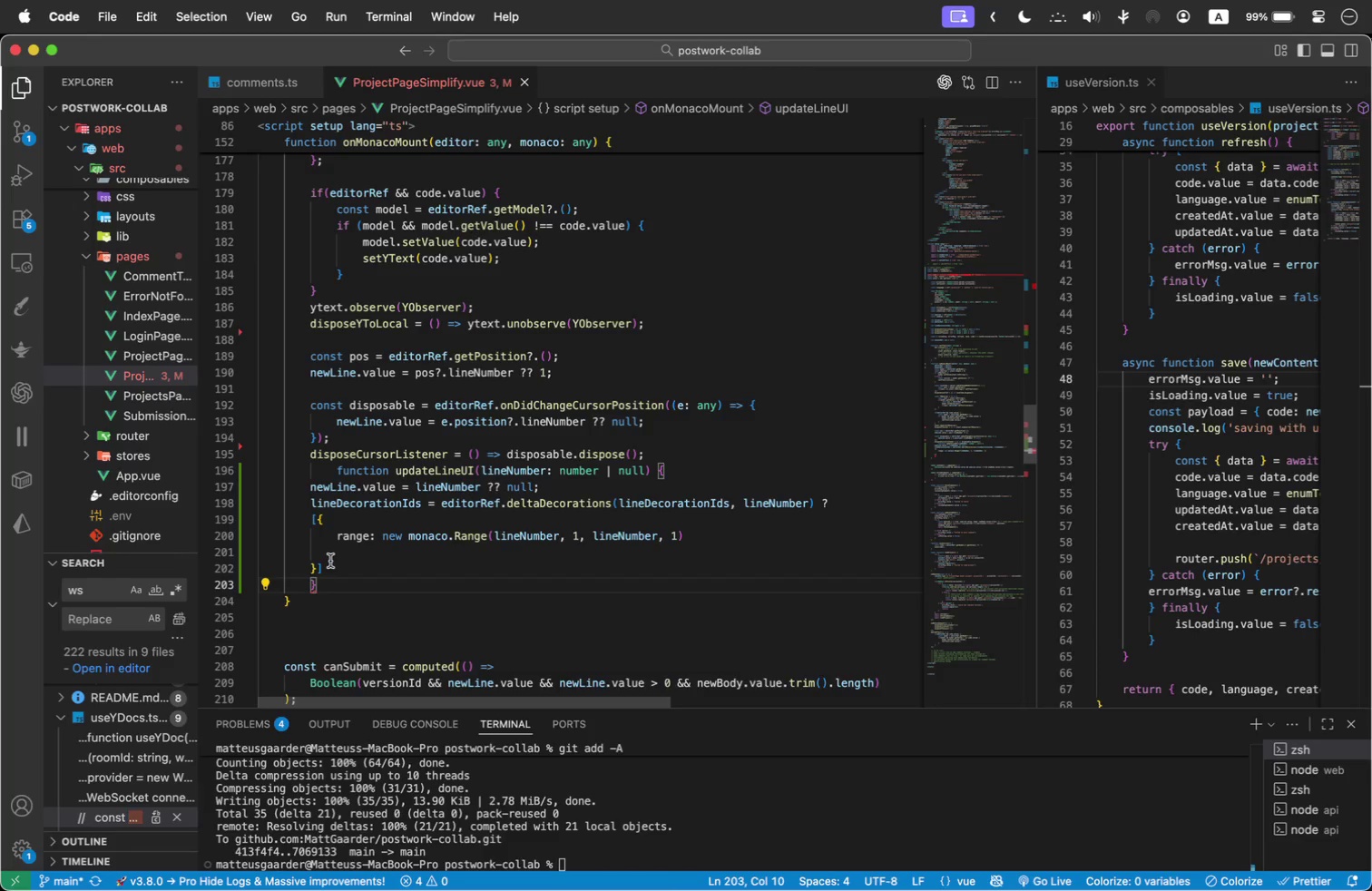 
left_click([345, 571])
 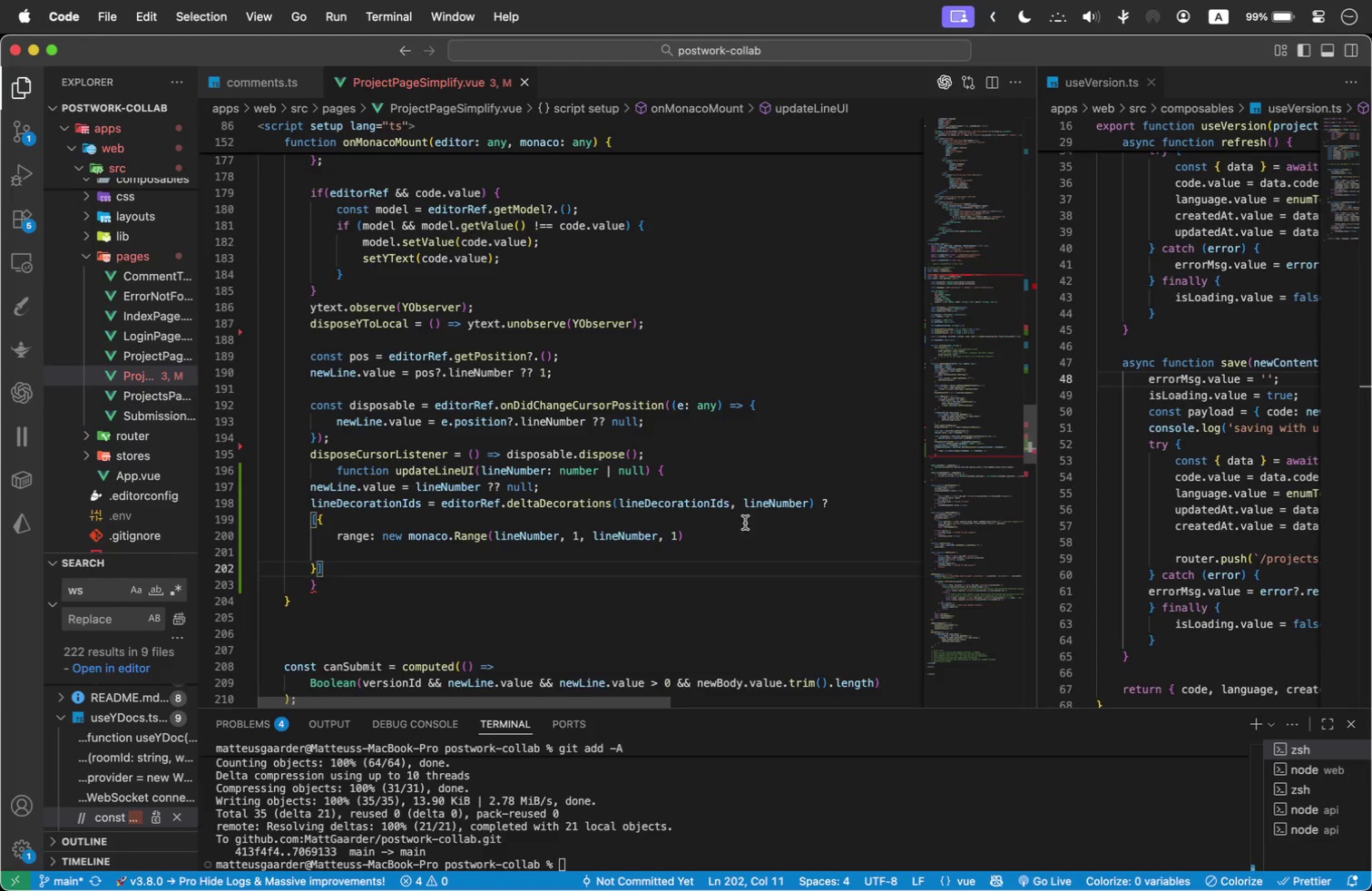 
left_click([714, 543])
 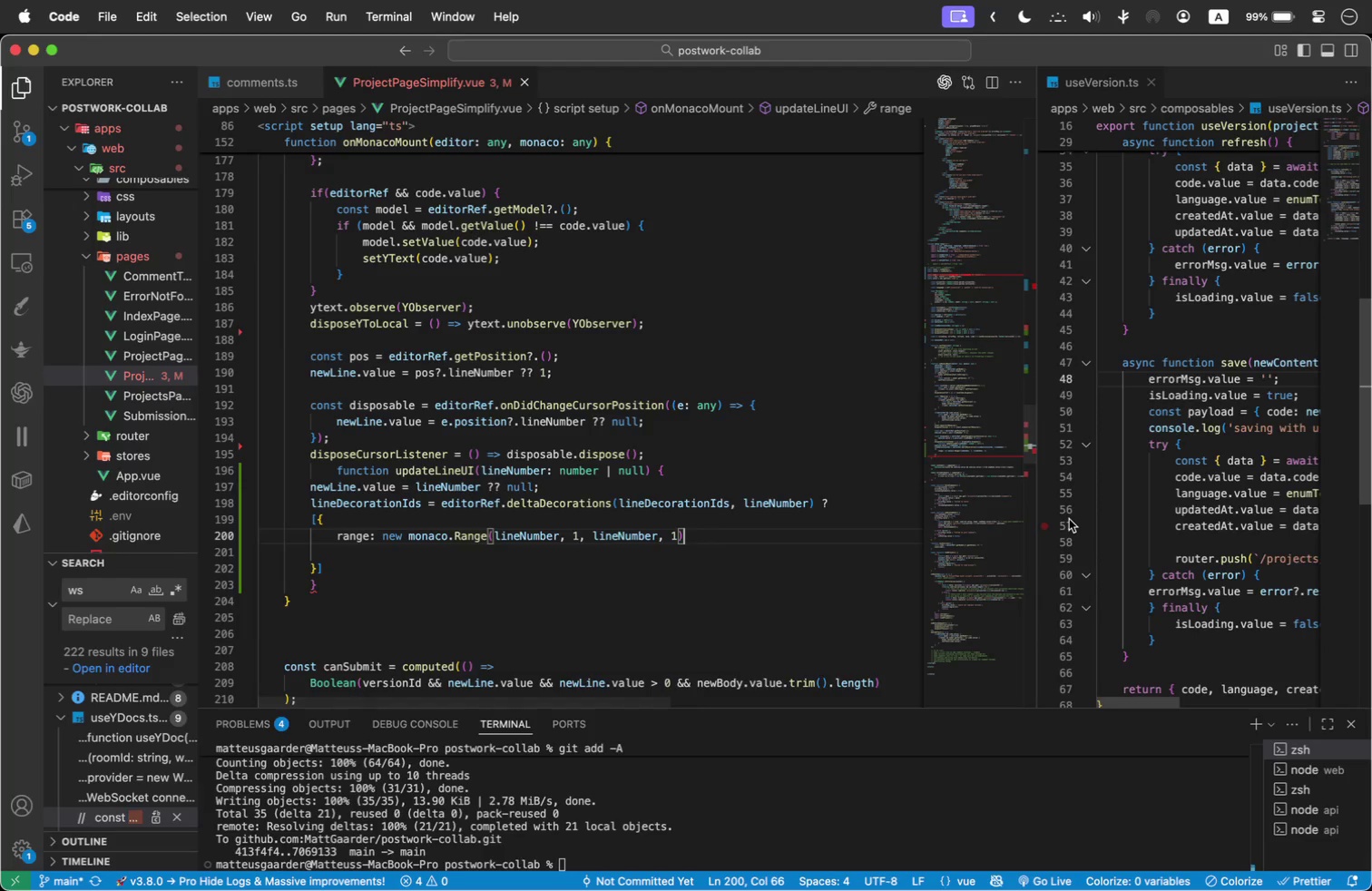 
key(Comma)
 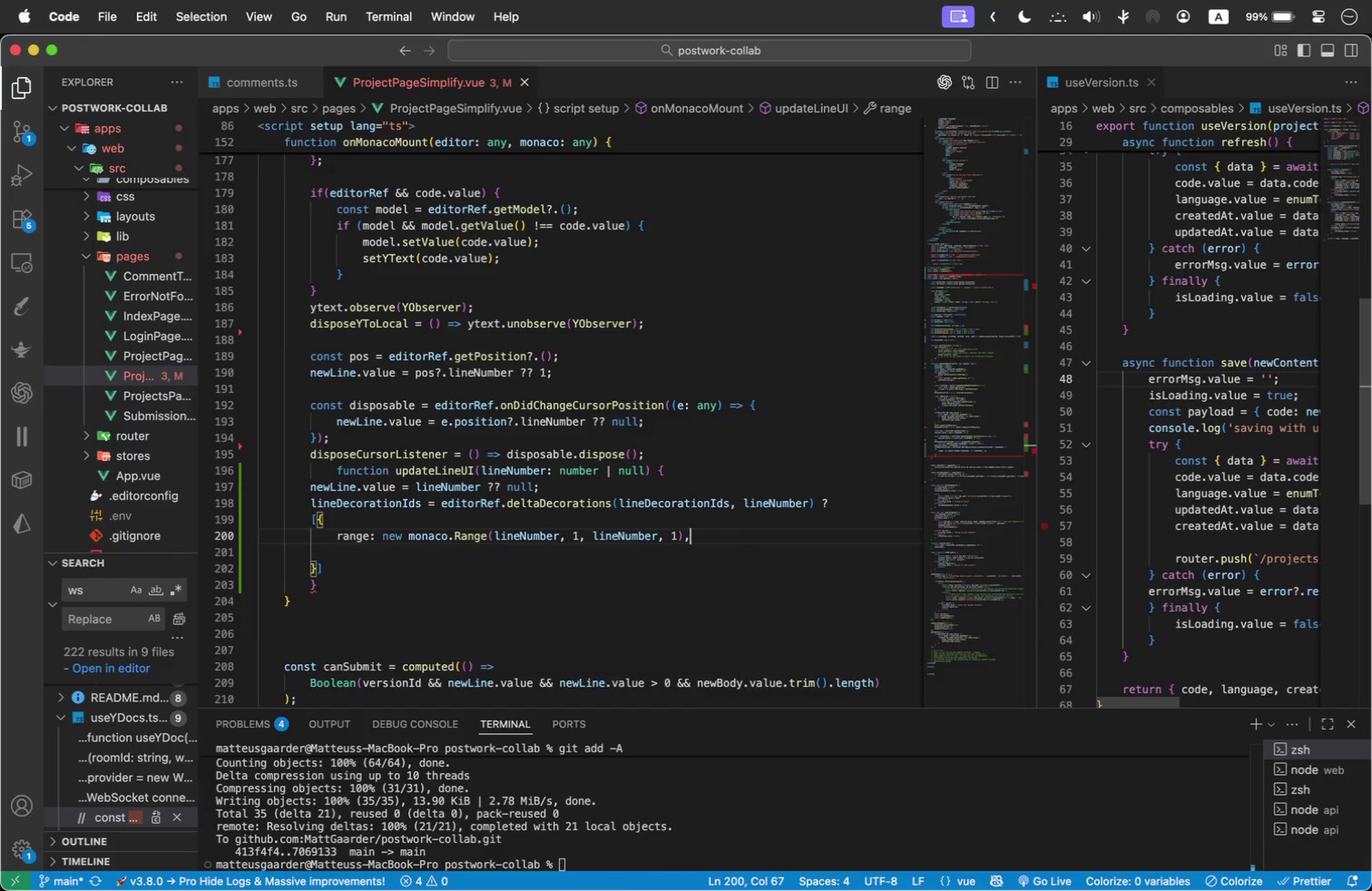 
key(Space)
 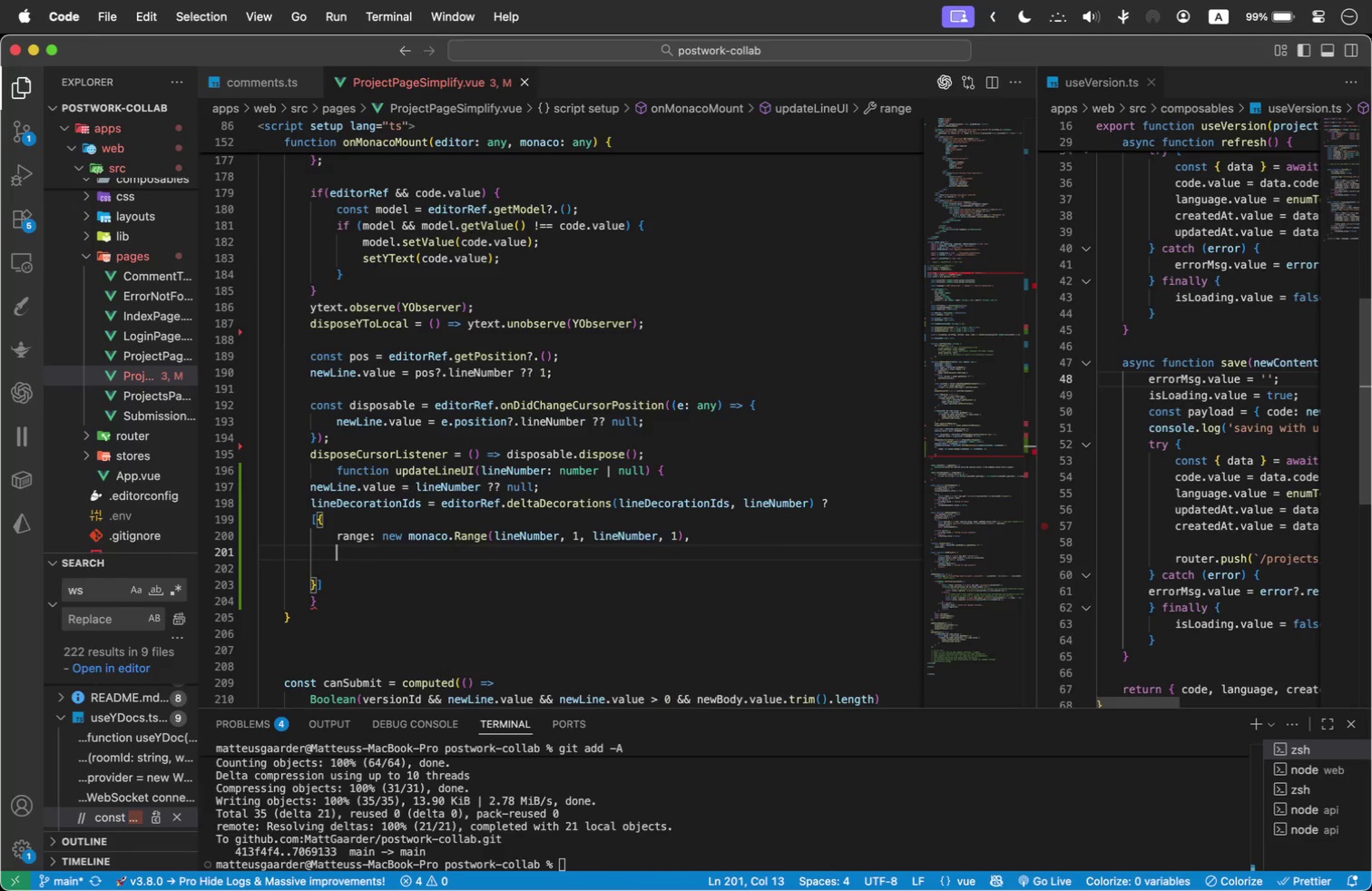 
key(Enter)
 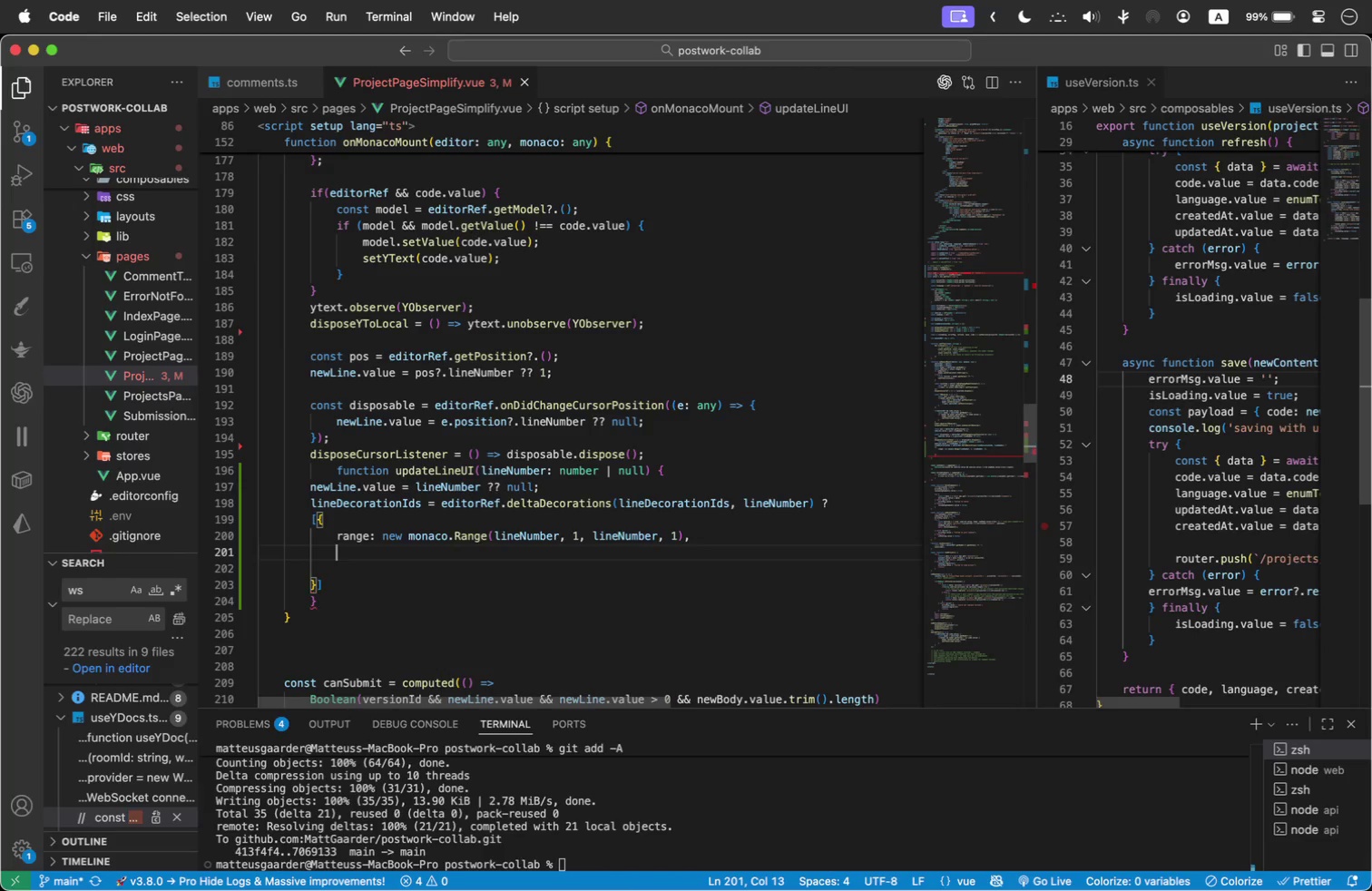 
type(options: {)
 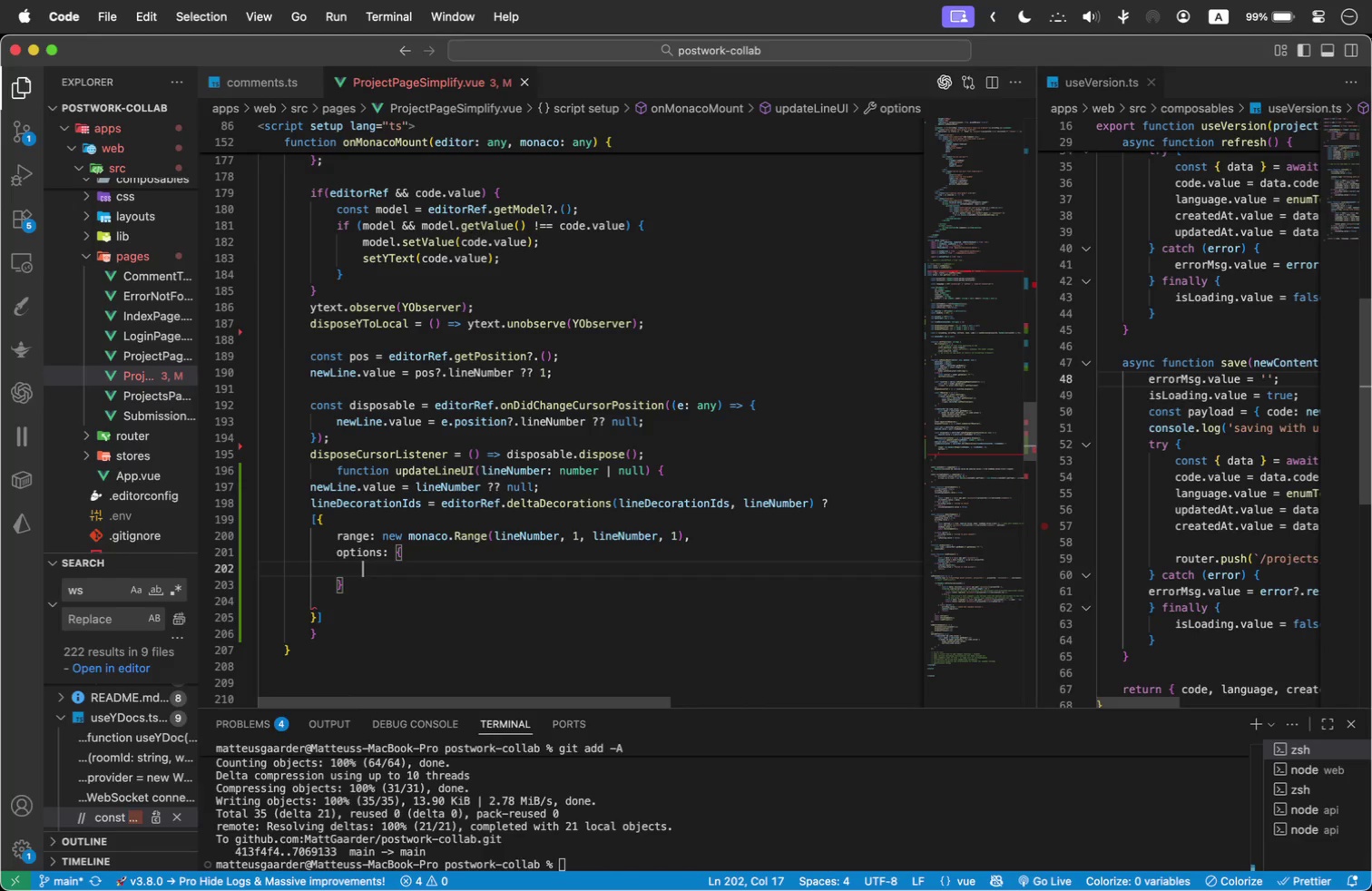 
 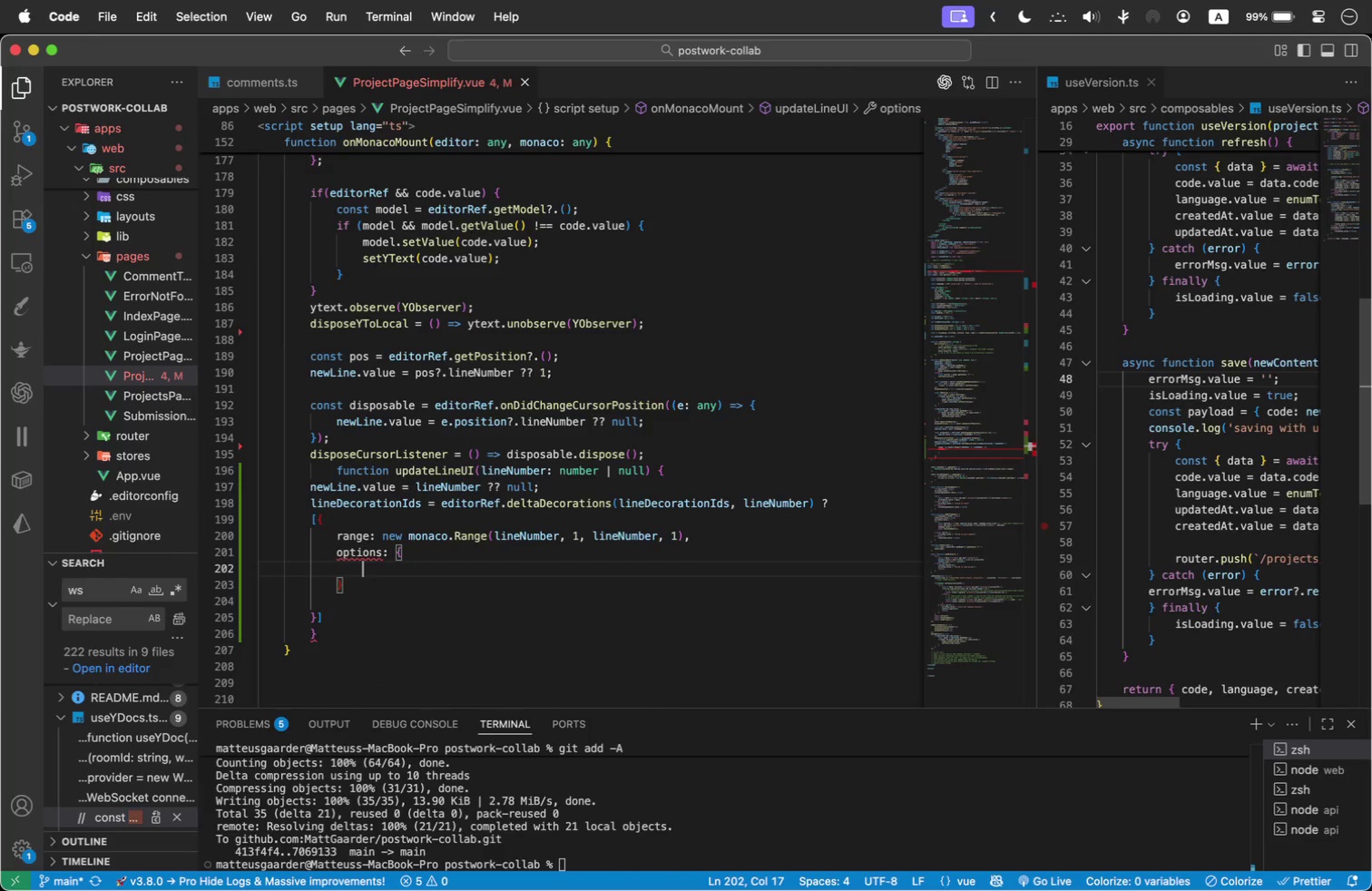 
key(Enter)
 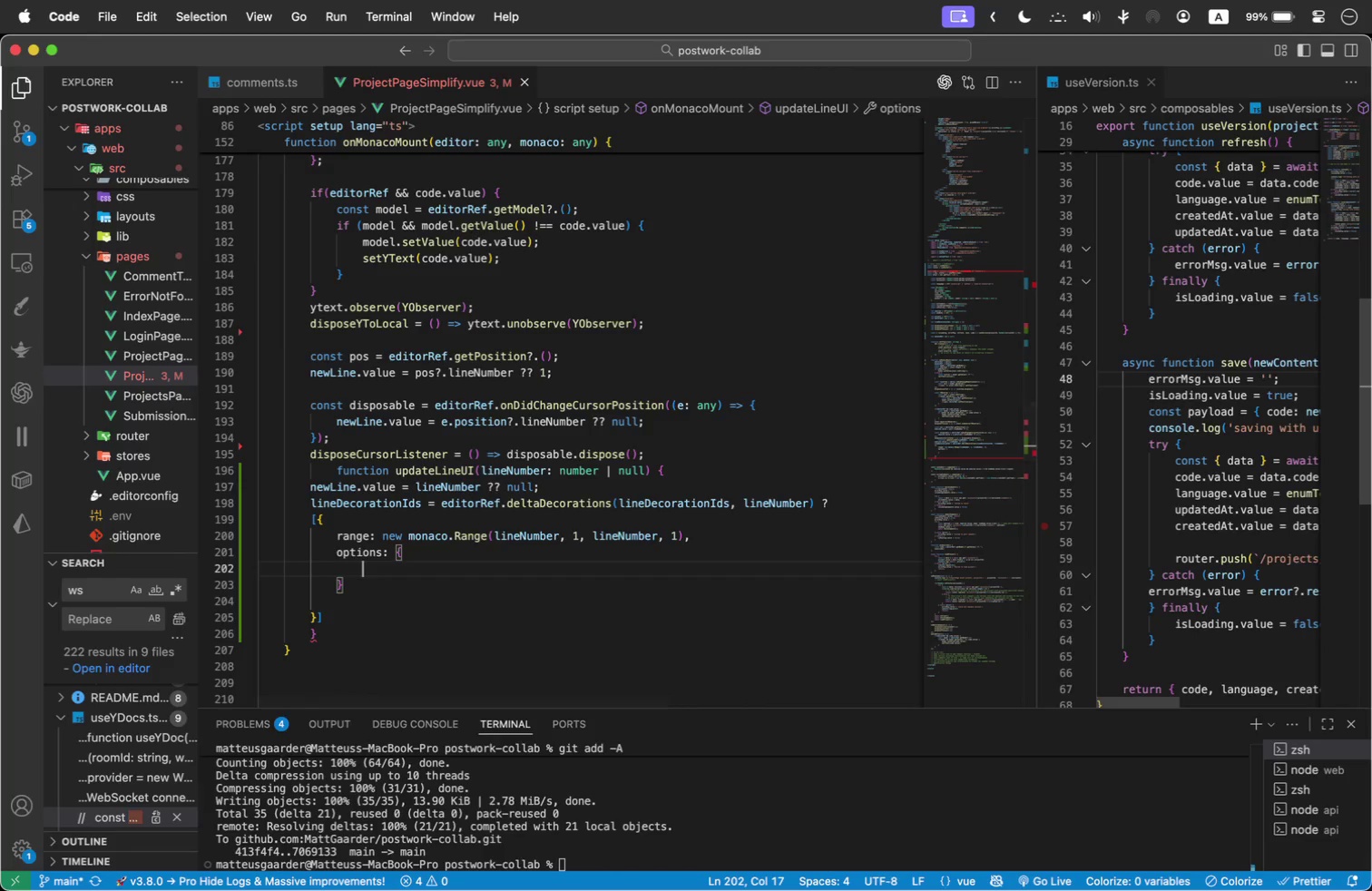 
type(isWholeLine: true,)
 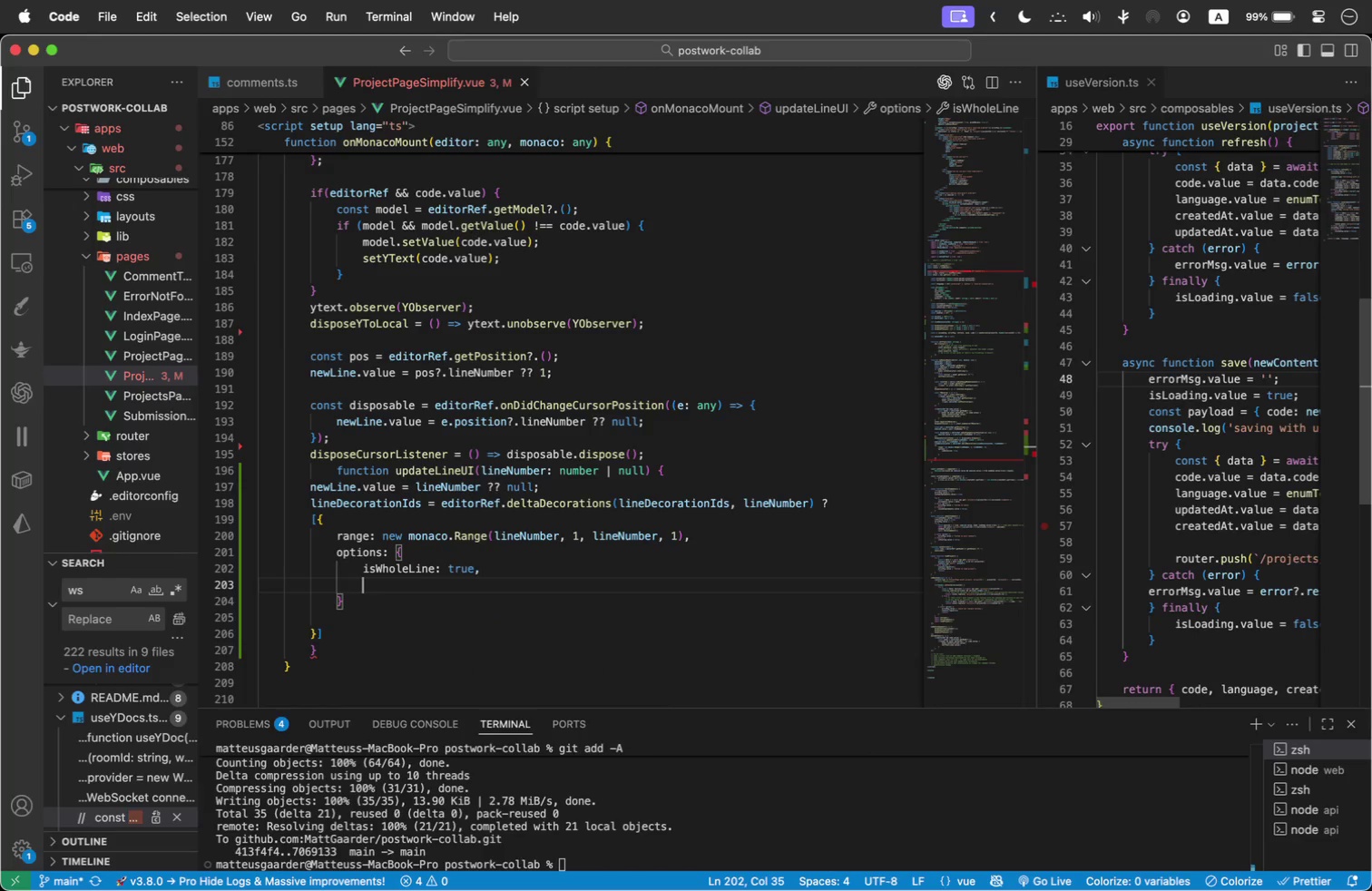 
key(Enter)
 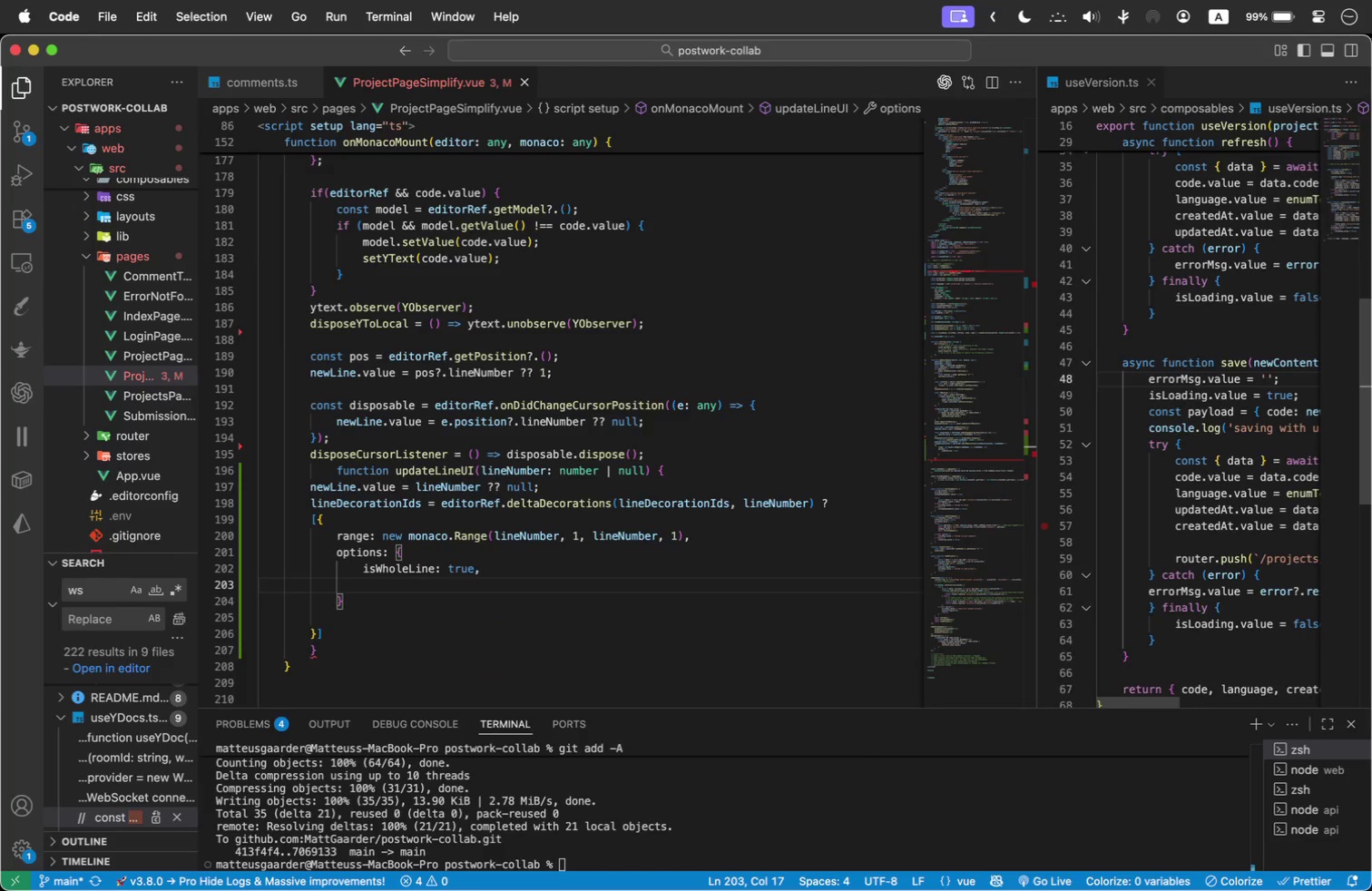 
type(glyphMarginClassName: 'cmt-plus)
 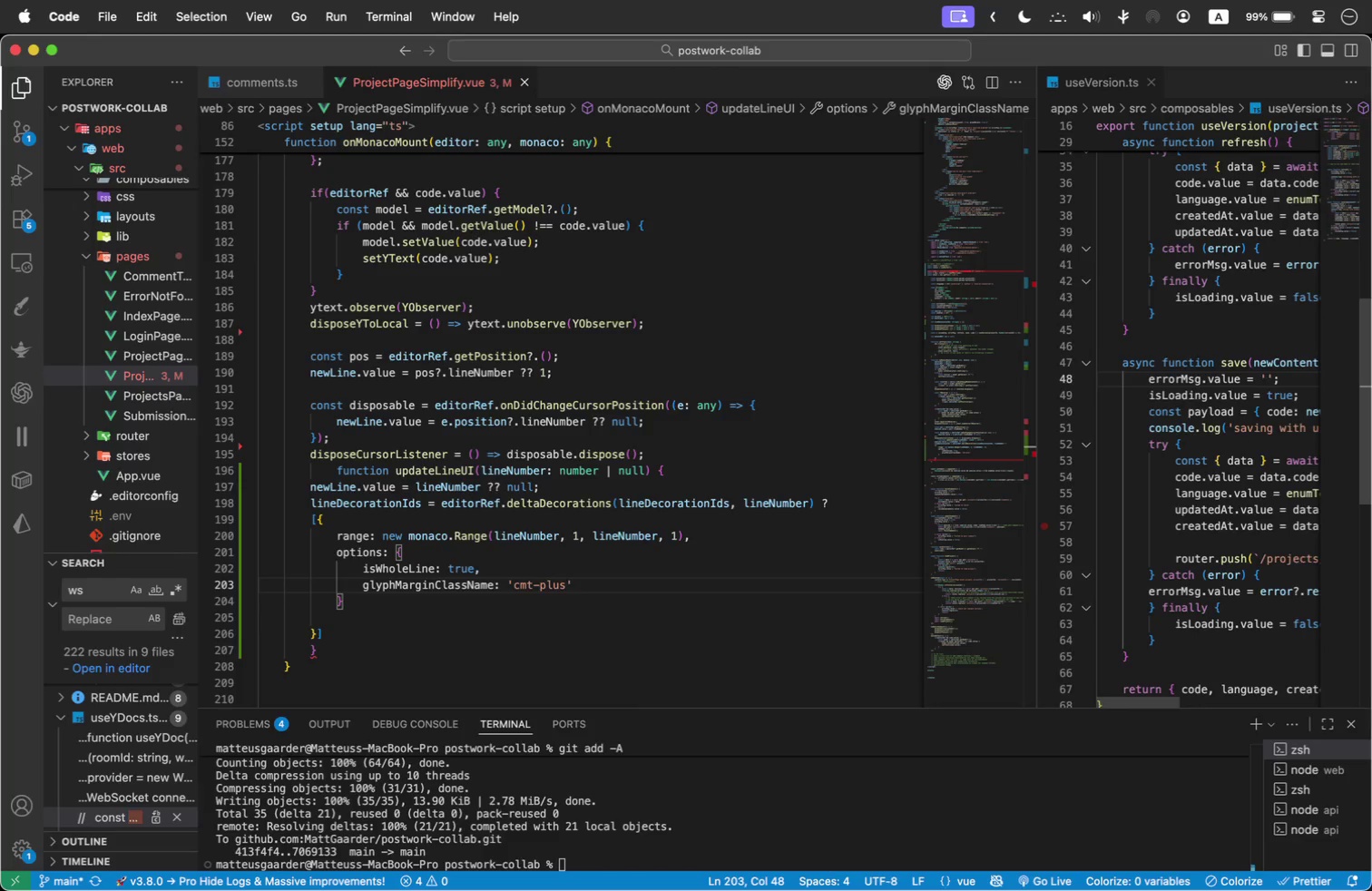 
key(ArrowRight)
 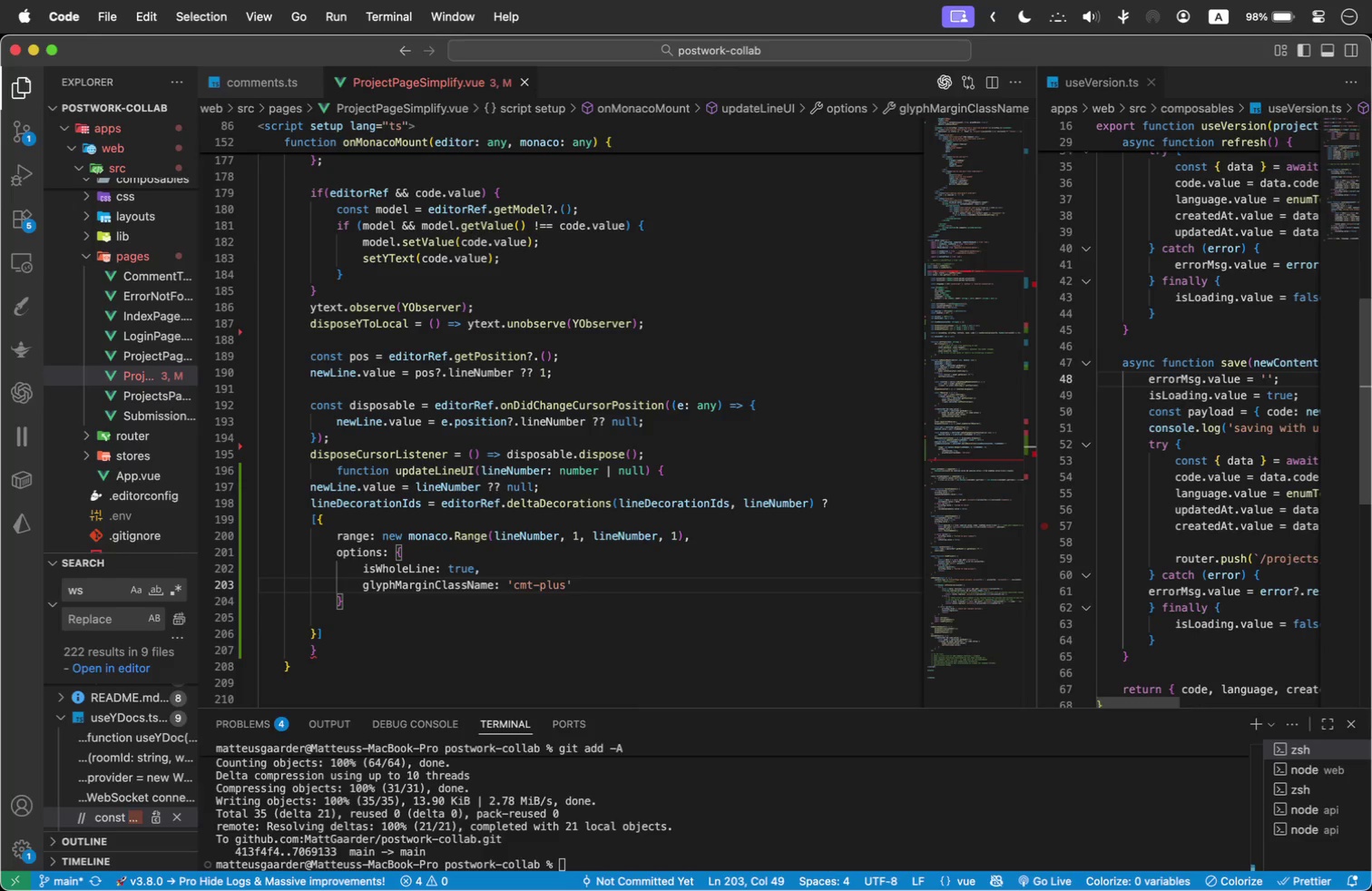 
key(Comma)
 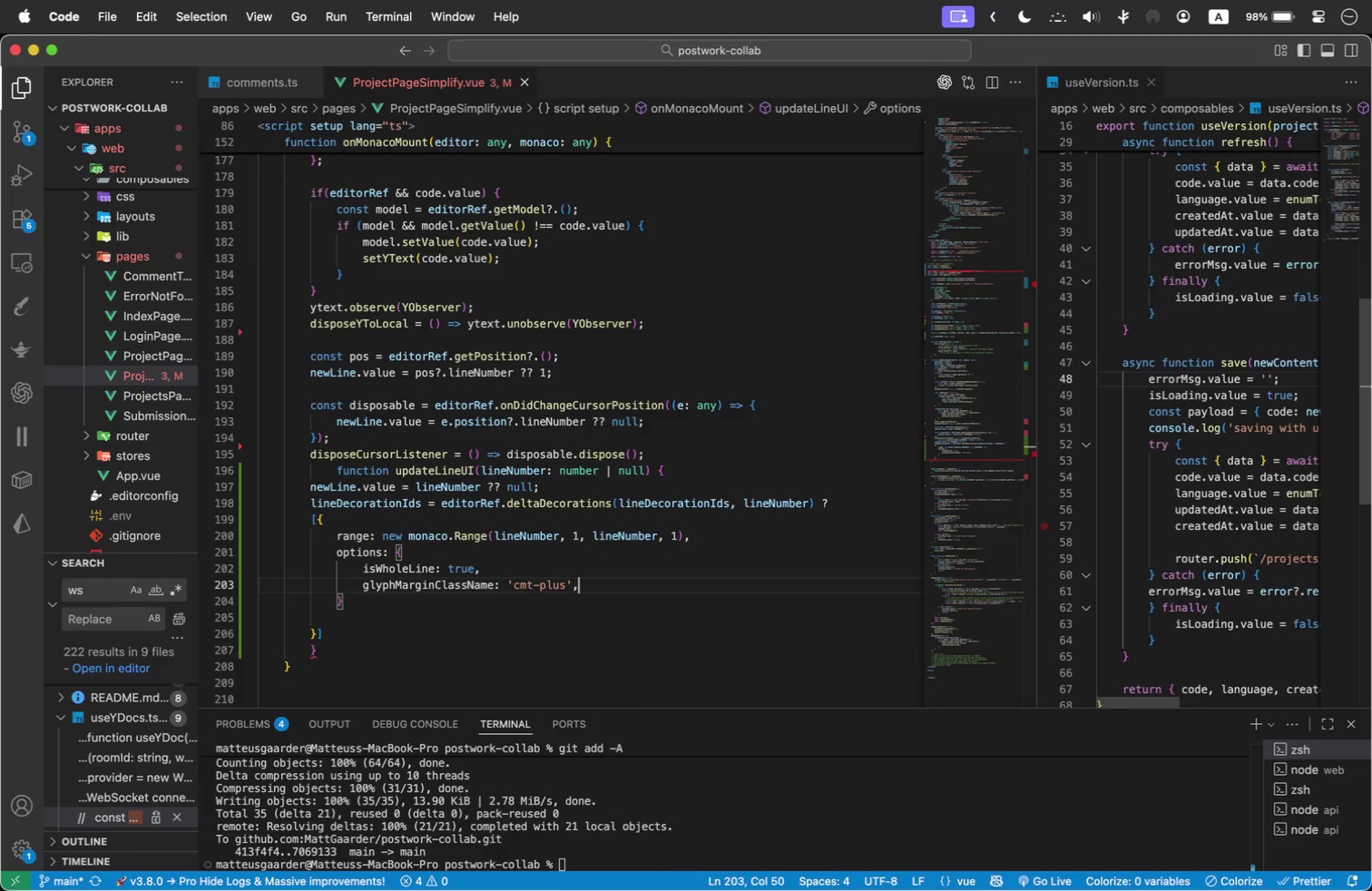 
key(Enter)
 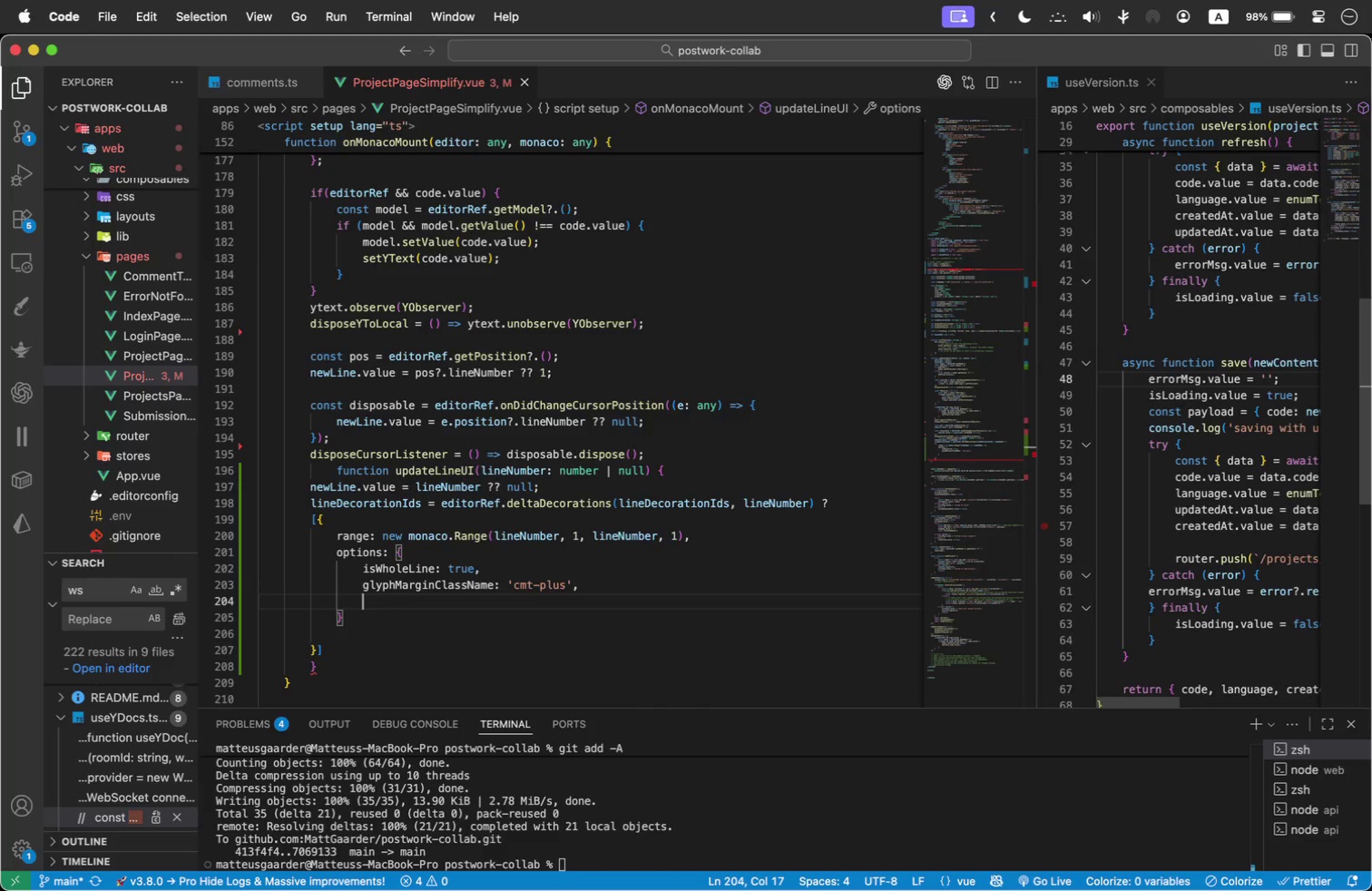 
type(glyphMarginHoverMessage: { 'add comment)
 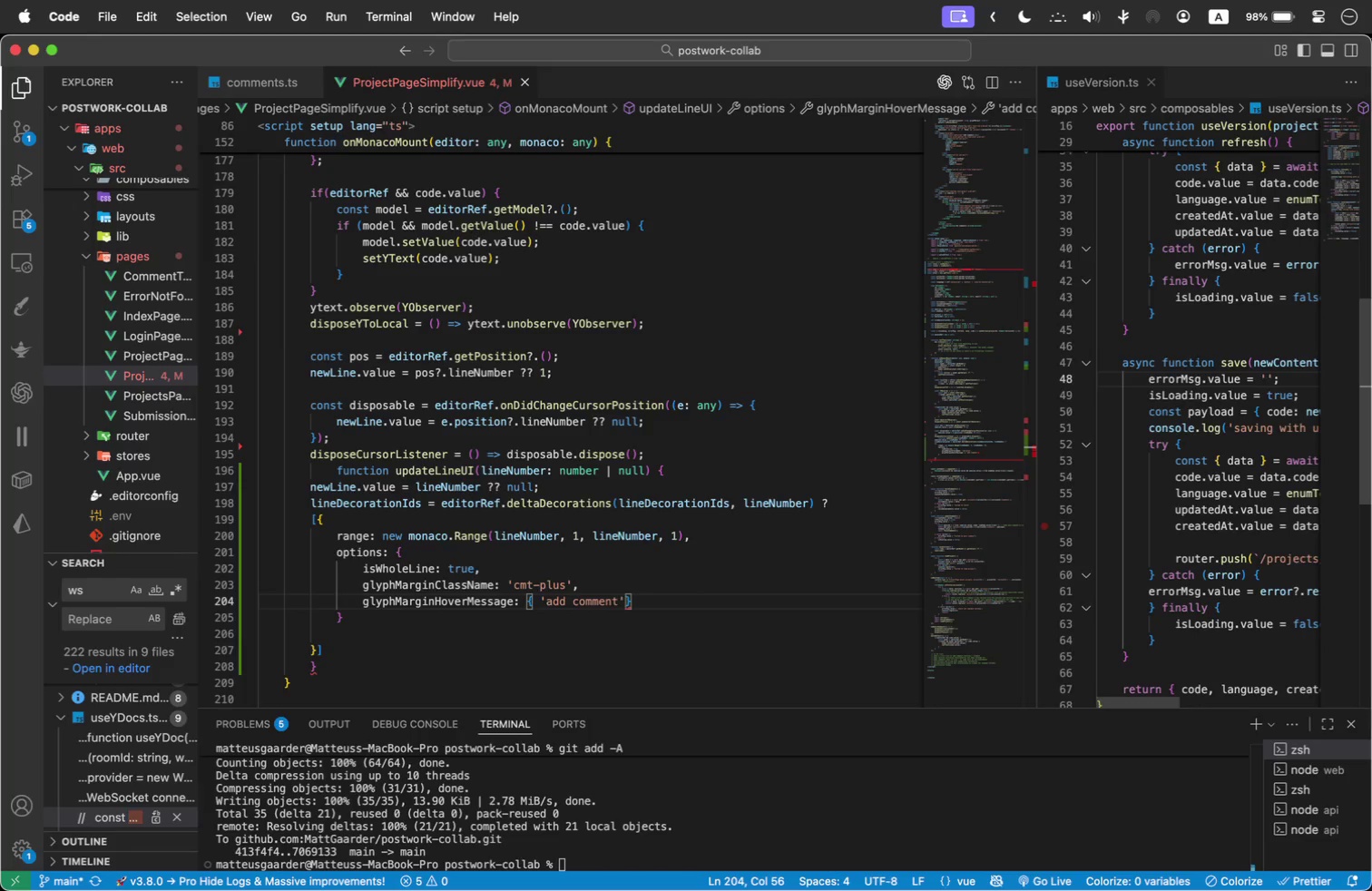 
key(ArrowRight)
 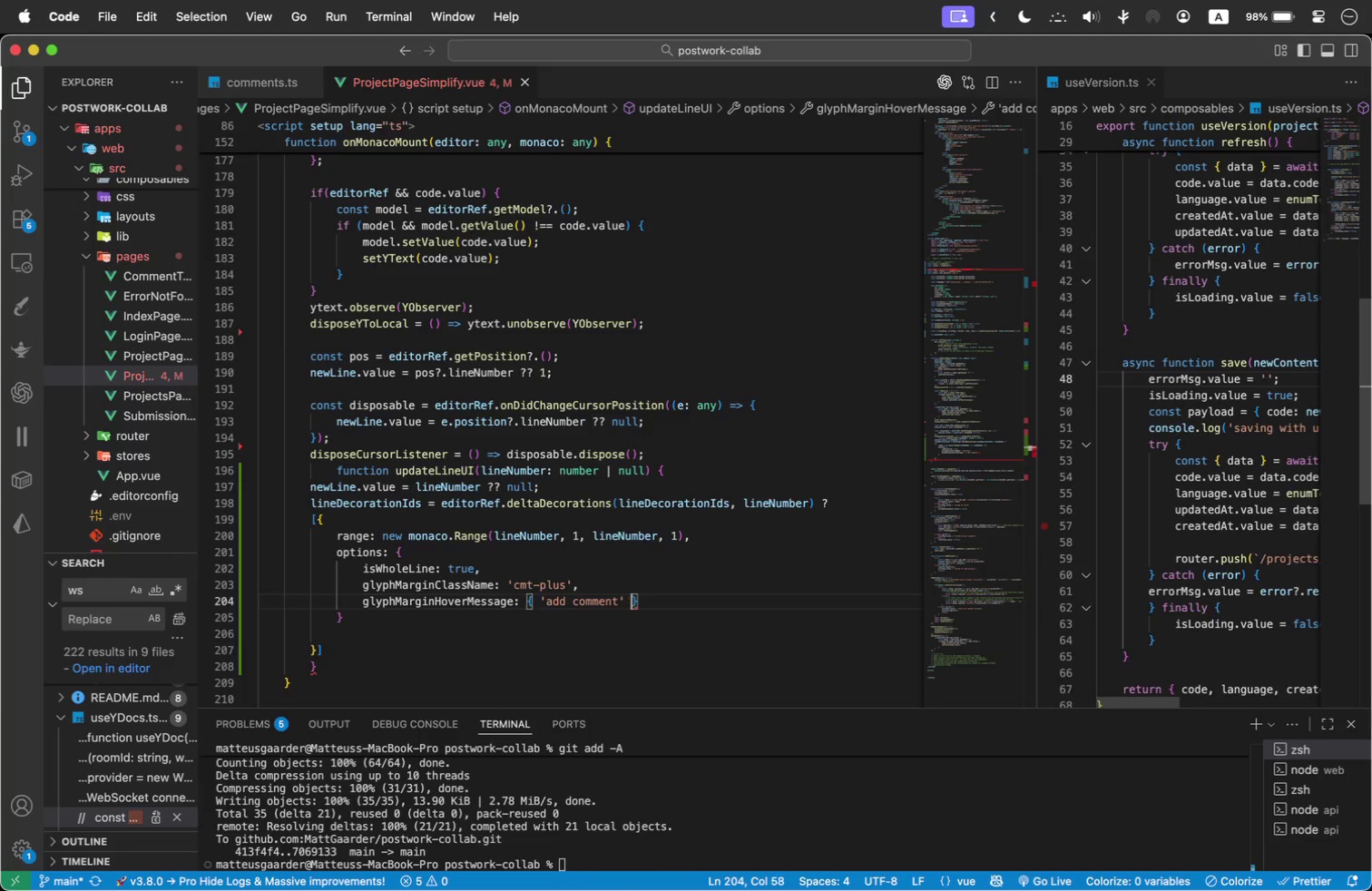 
key(Space)
 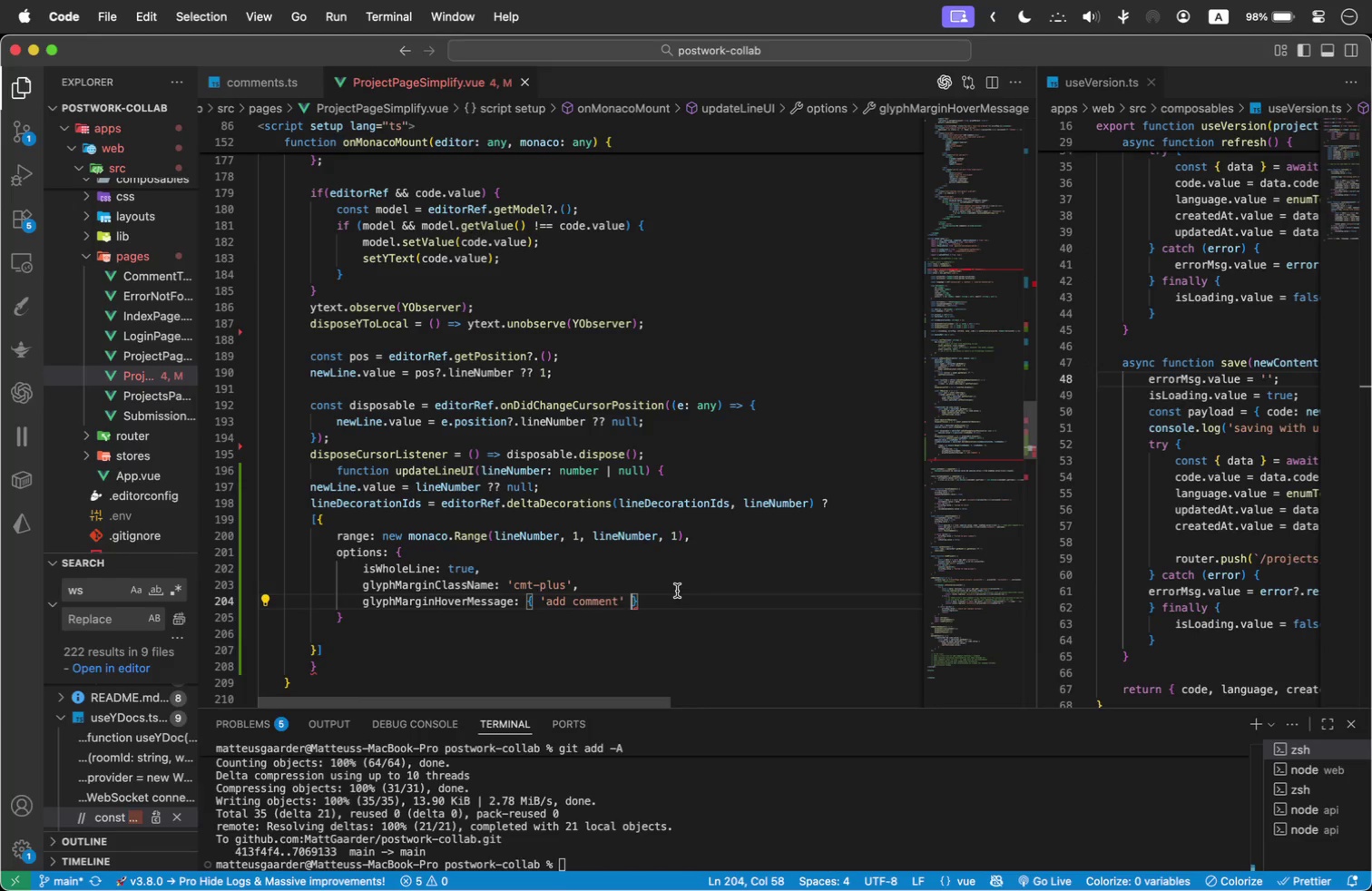 
left_click([538, 602])
 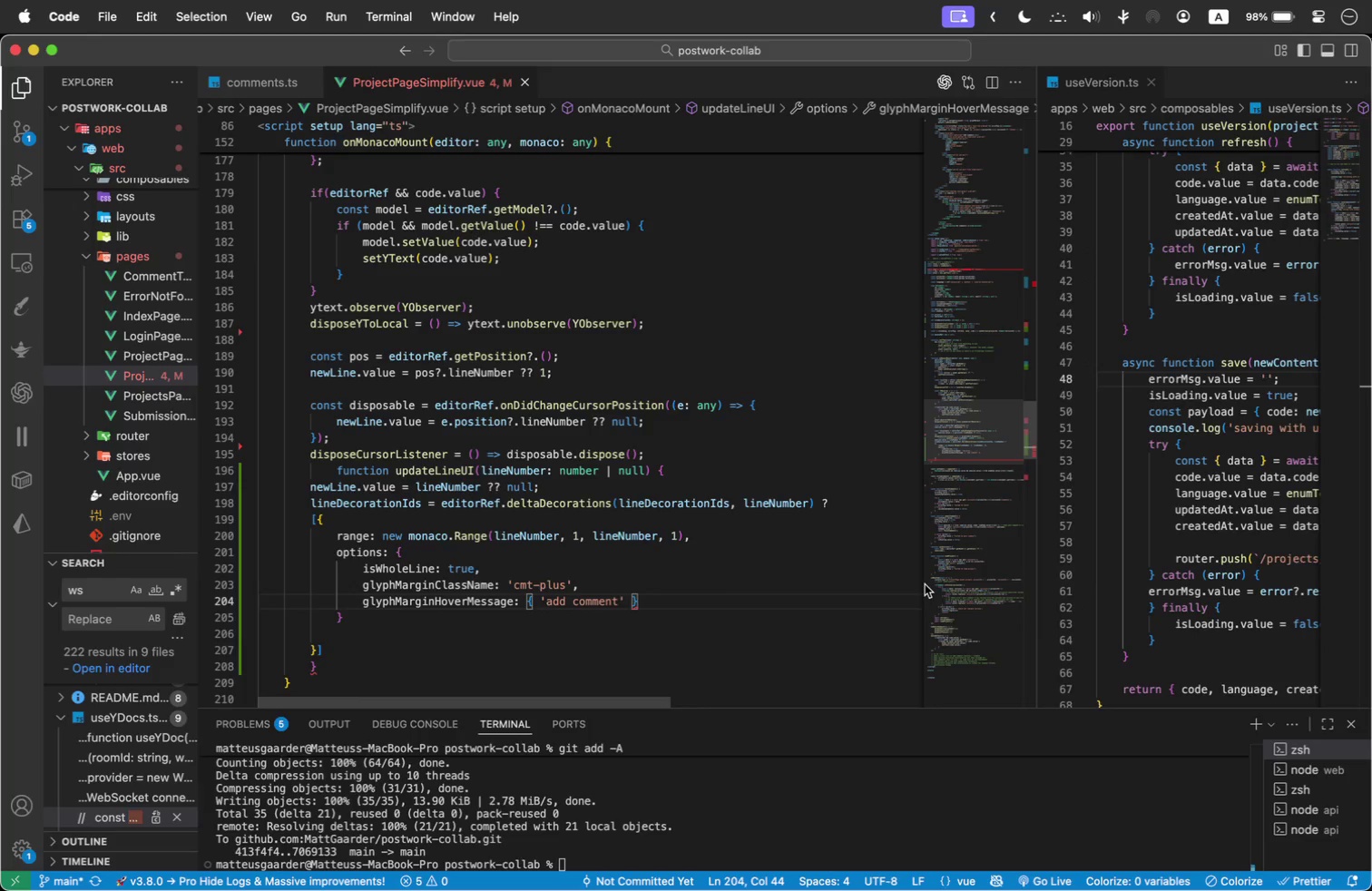 
type(value: )
 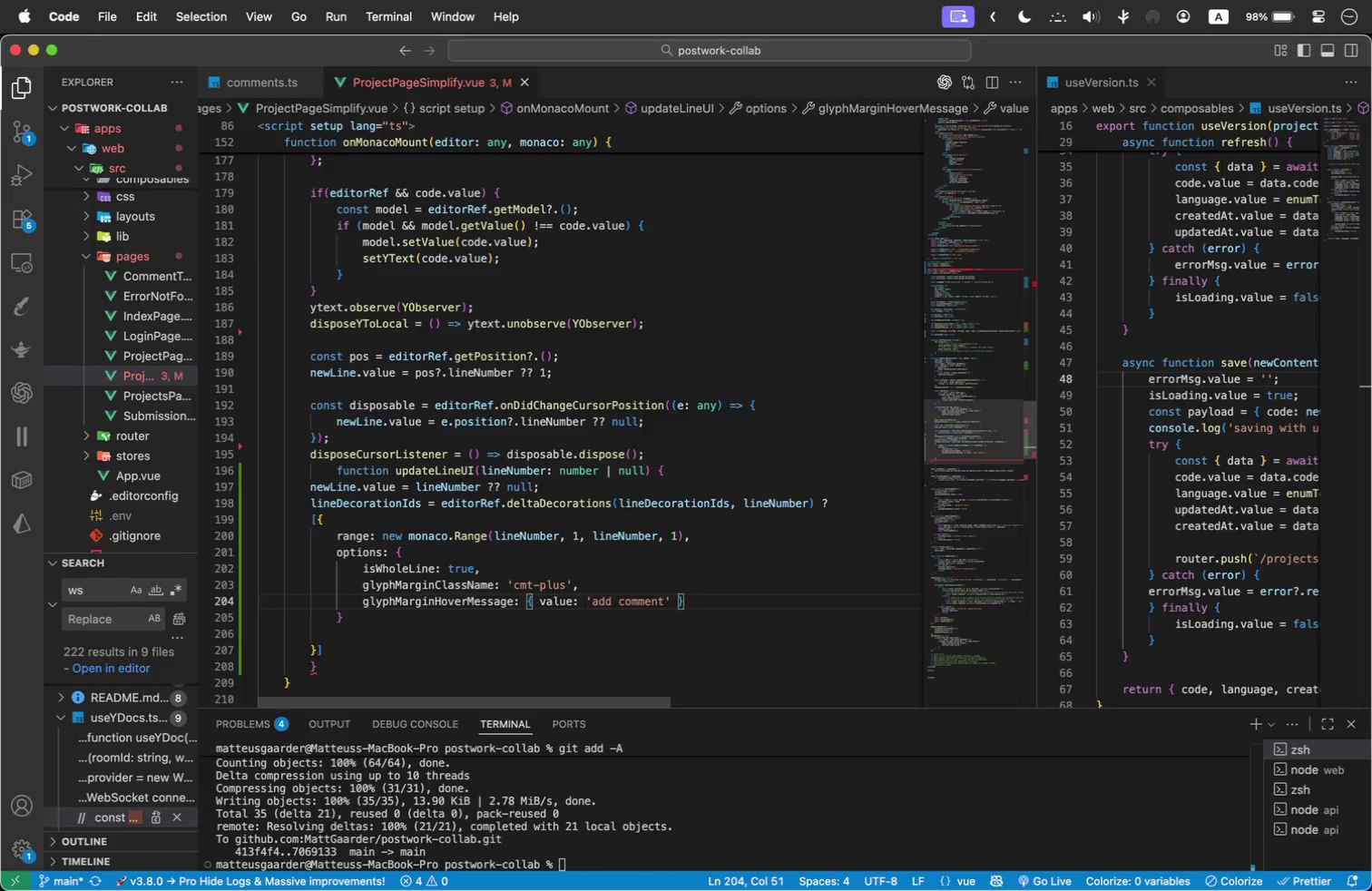 
left_click([374, 612])
 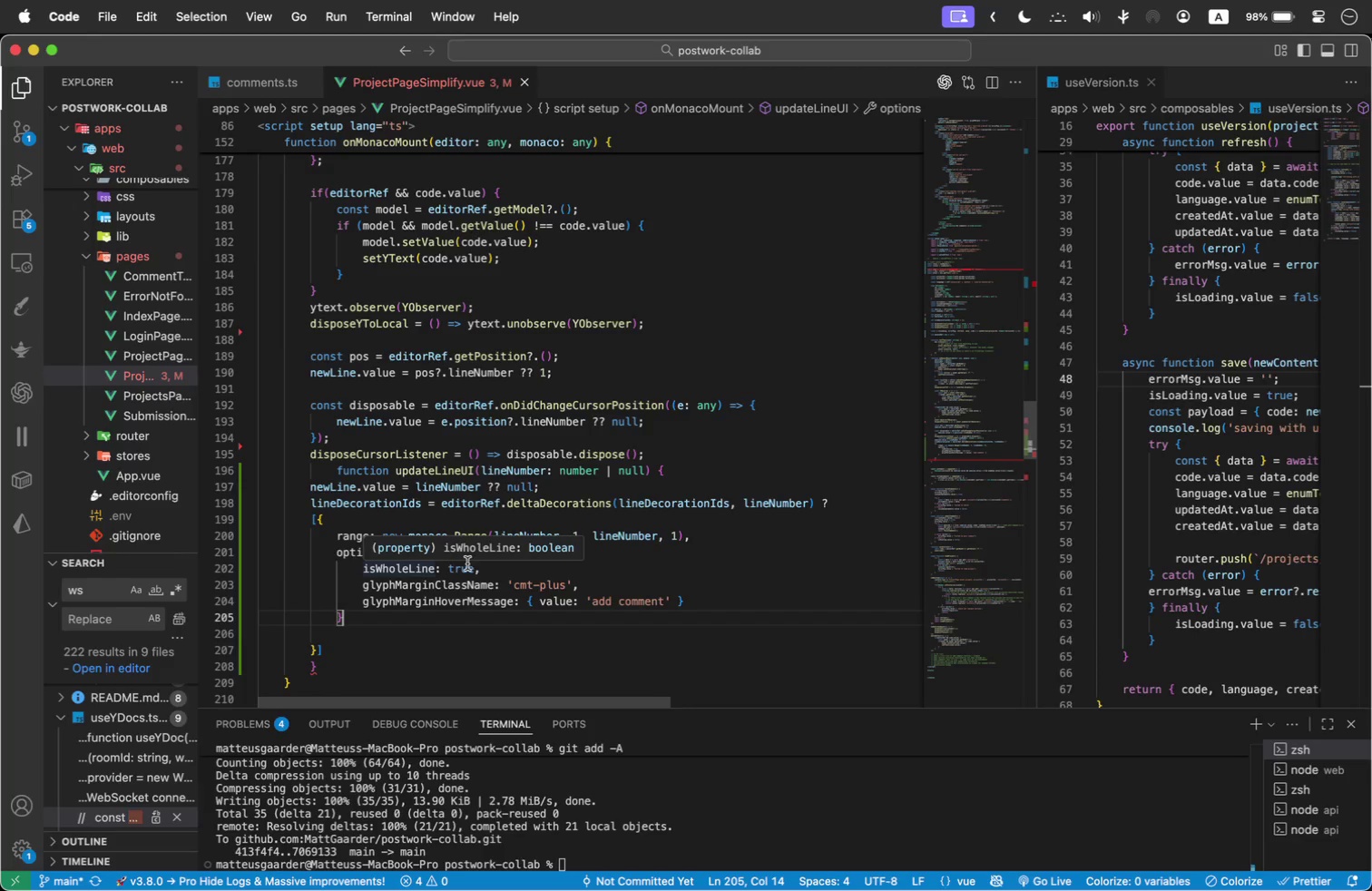 
wait(16.84)
 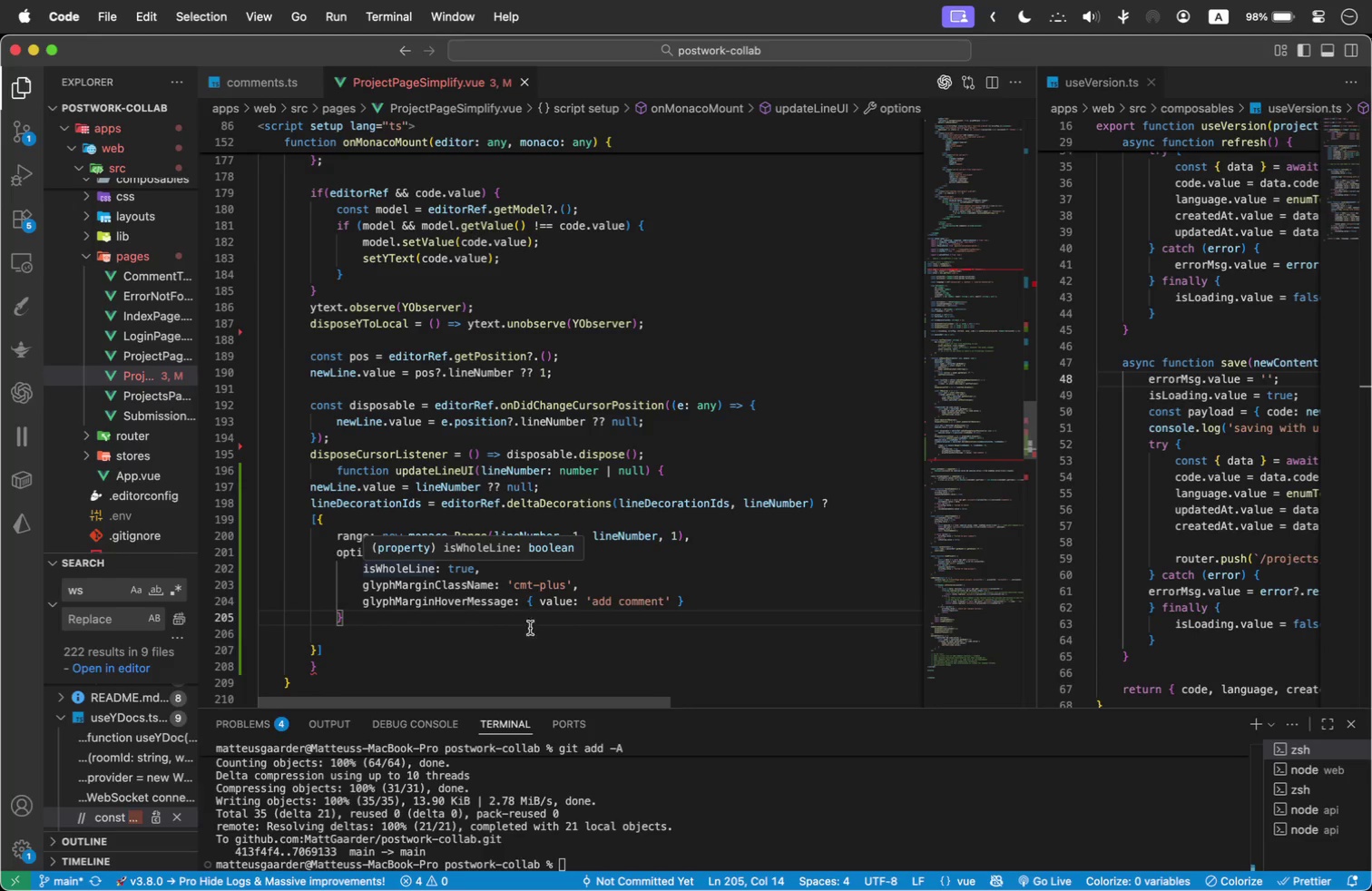 
key(Shift+BracketRight)
 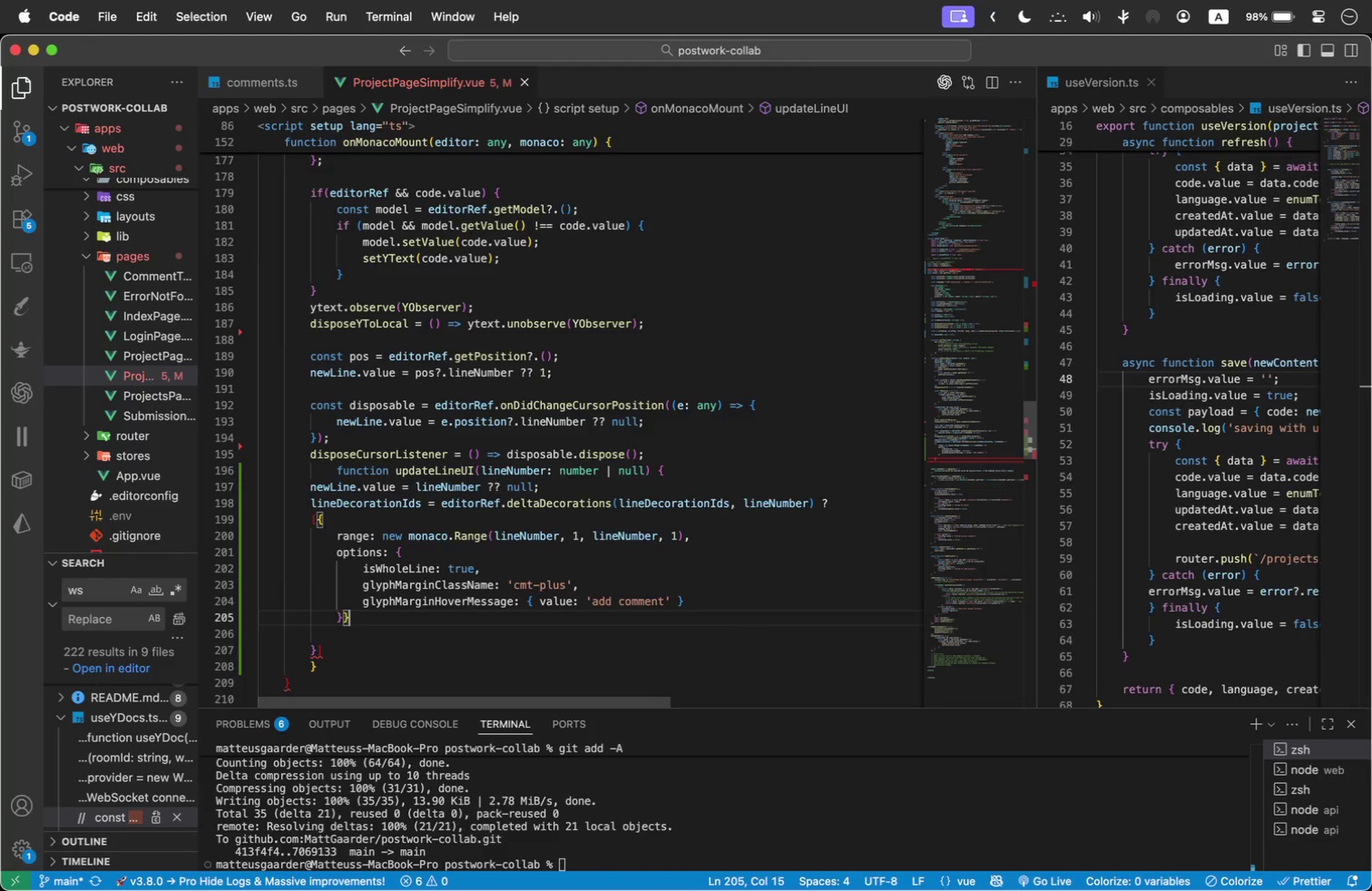 
wait(7.0)
 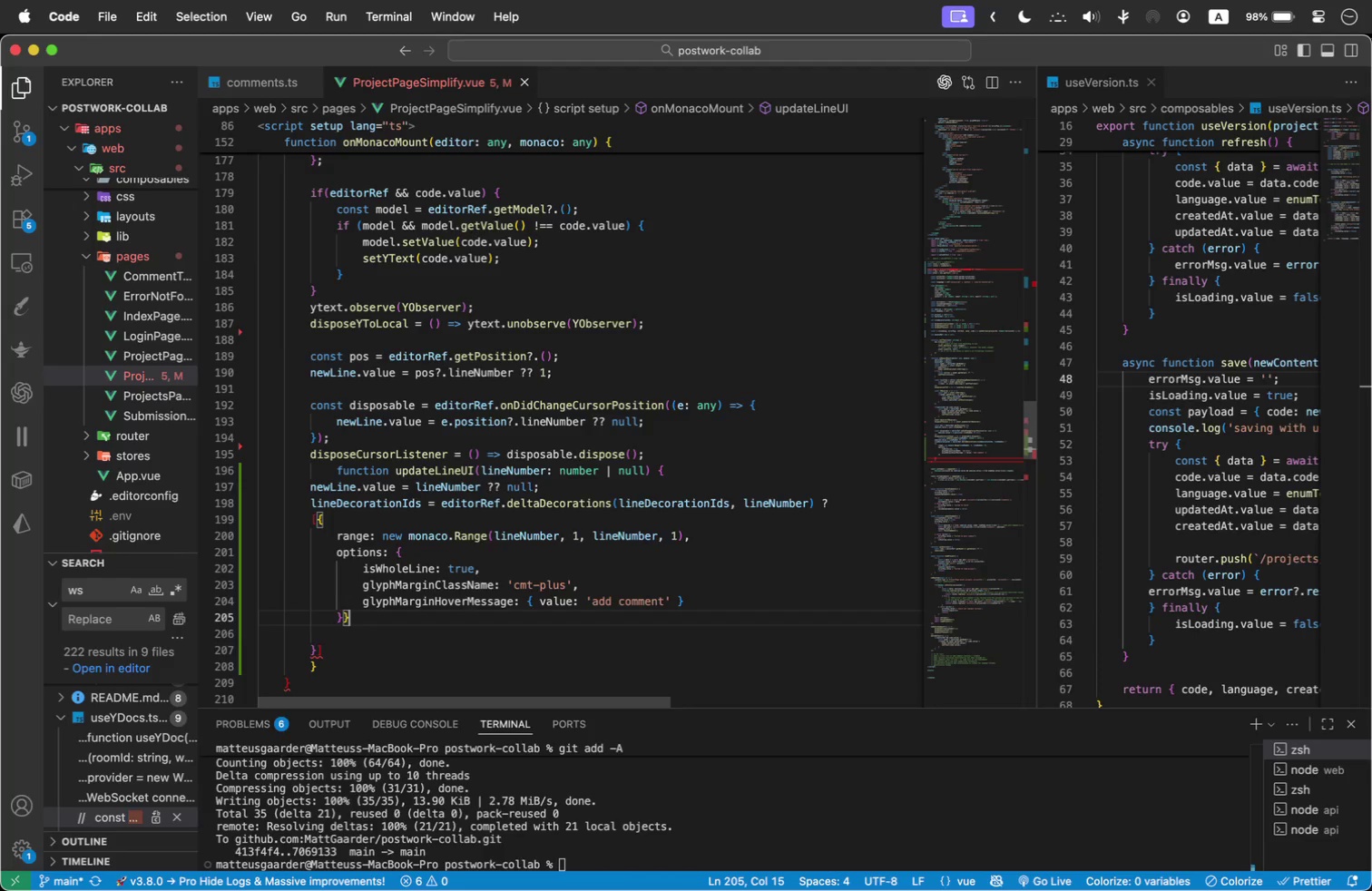 
key(Backspace)
 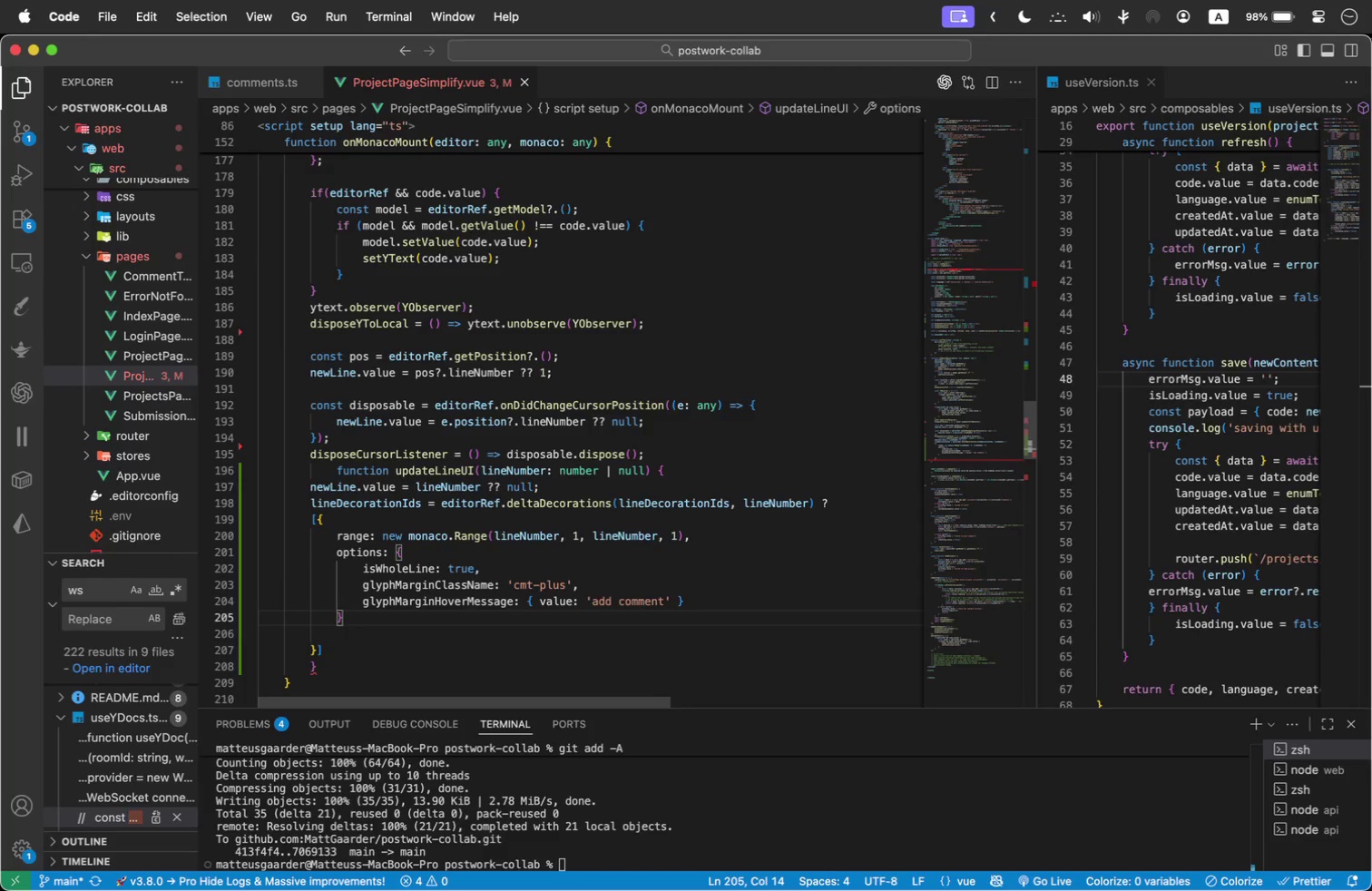 
key(ArrowDown)
 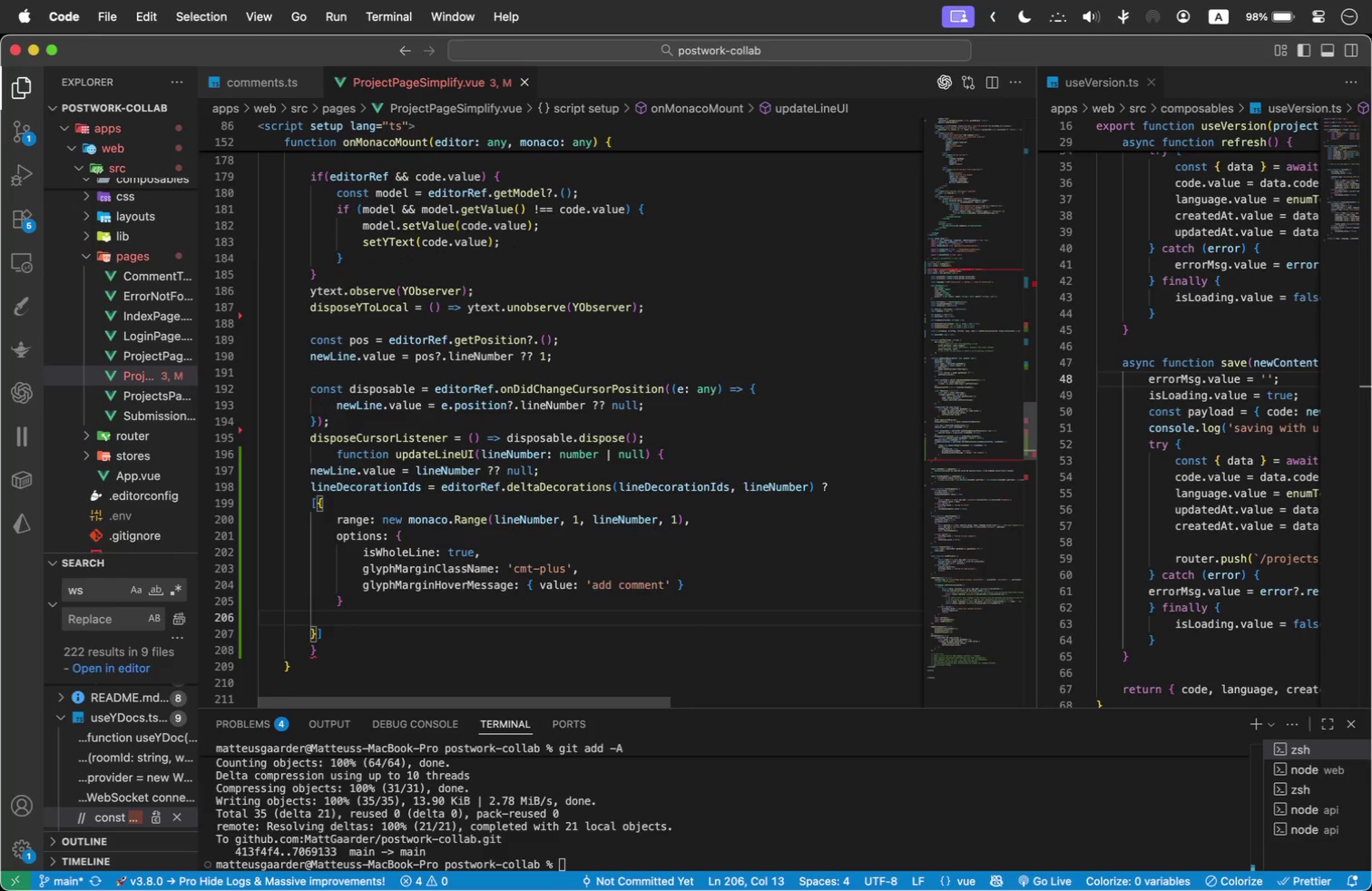 
key(Backspace)
 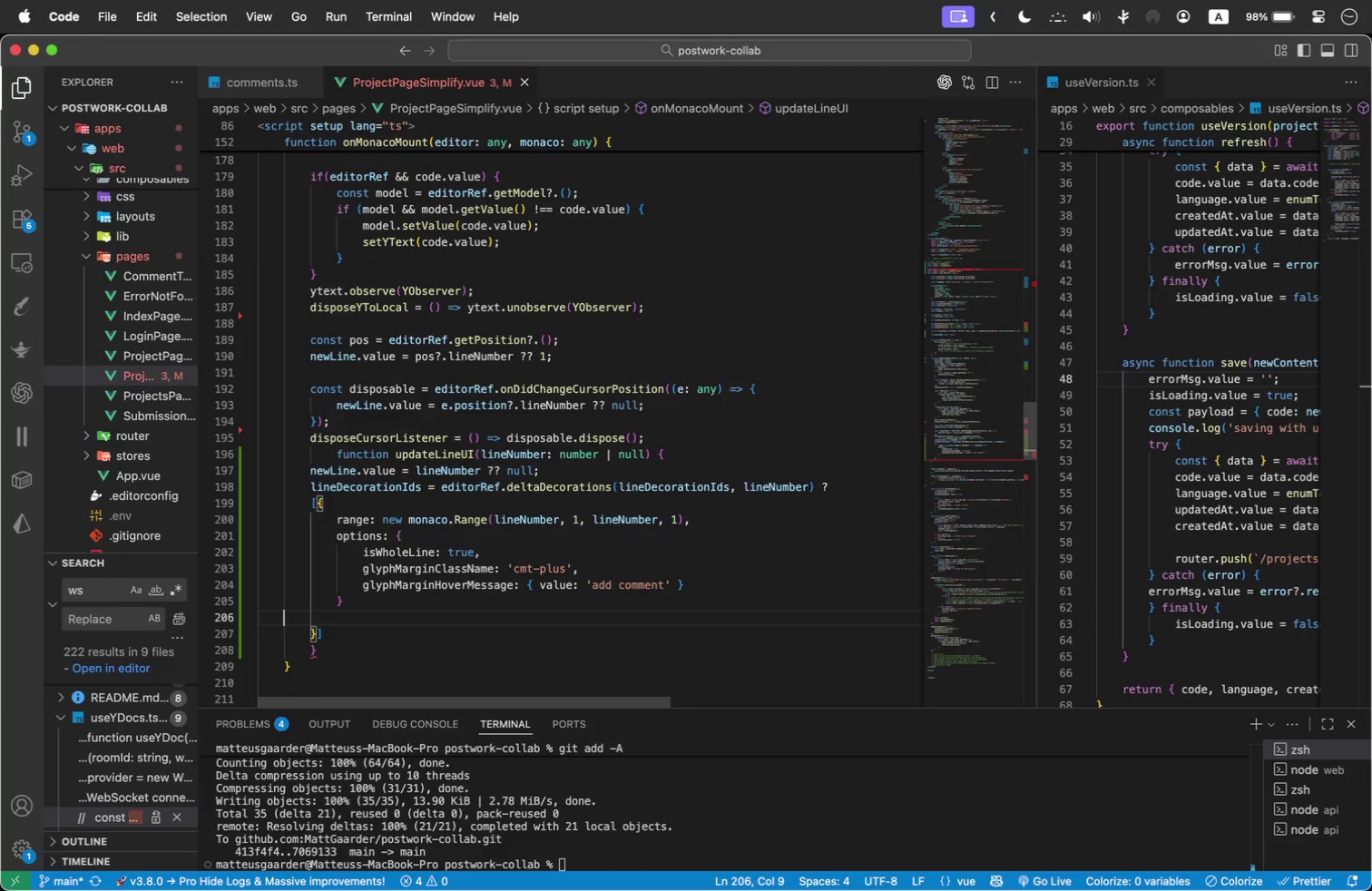 
key(Backspace)
 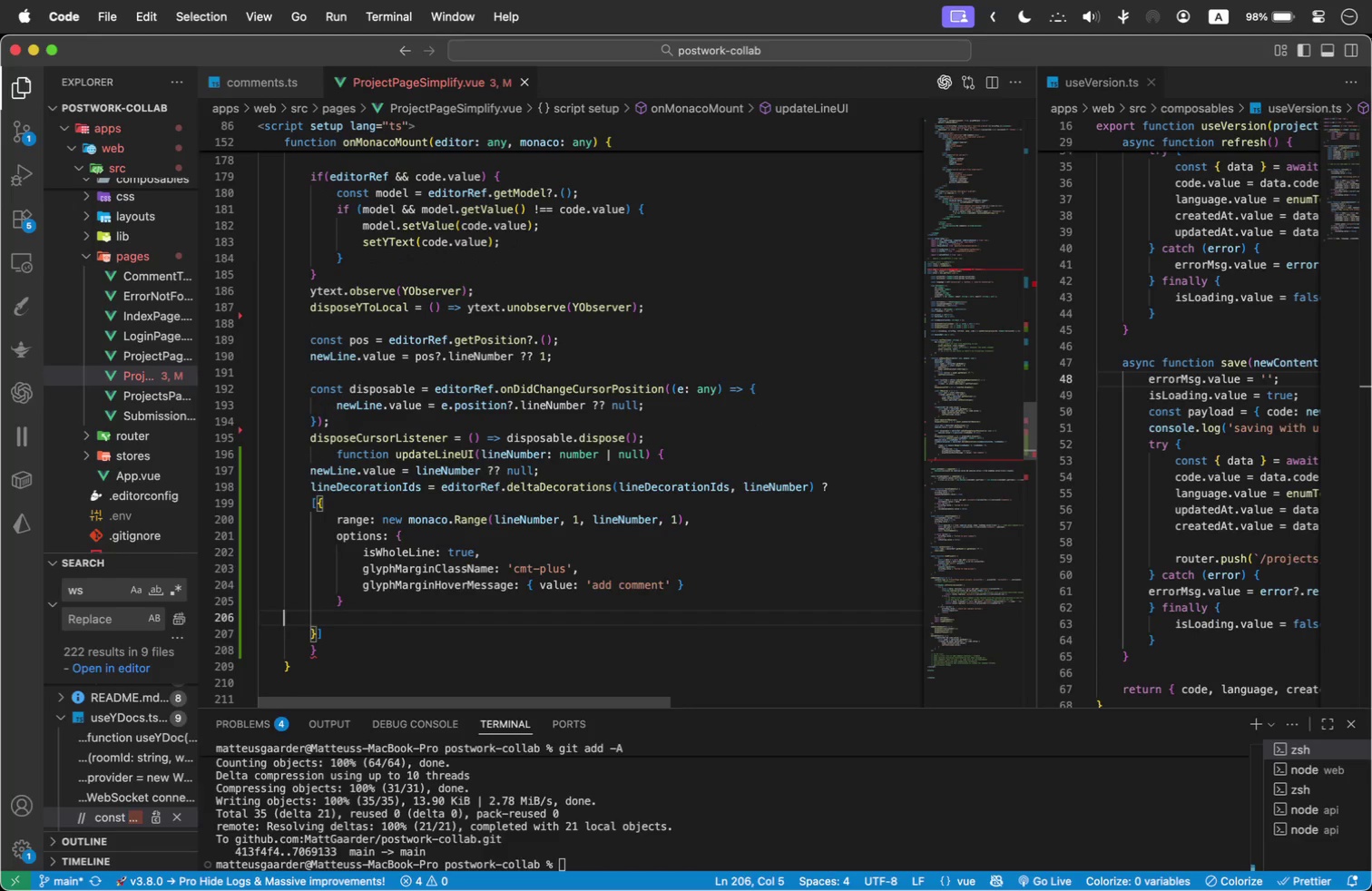 
key(Backspace)
 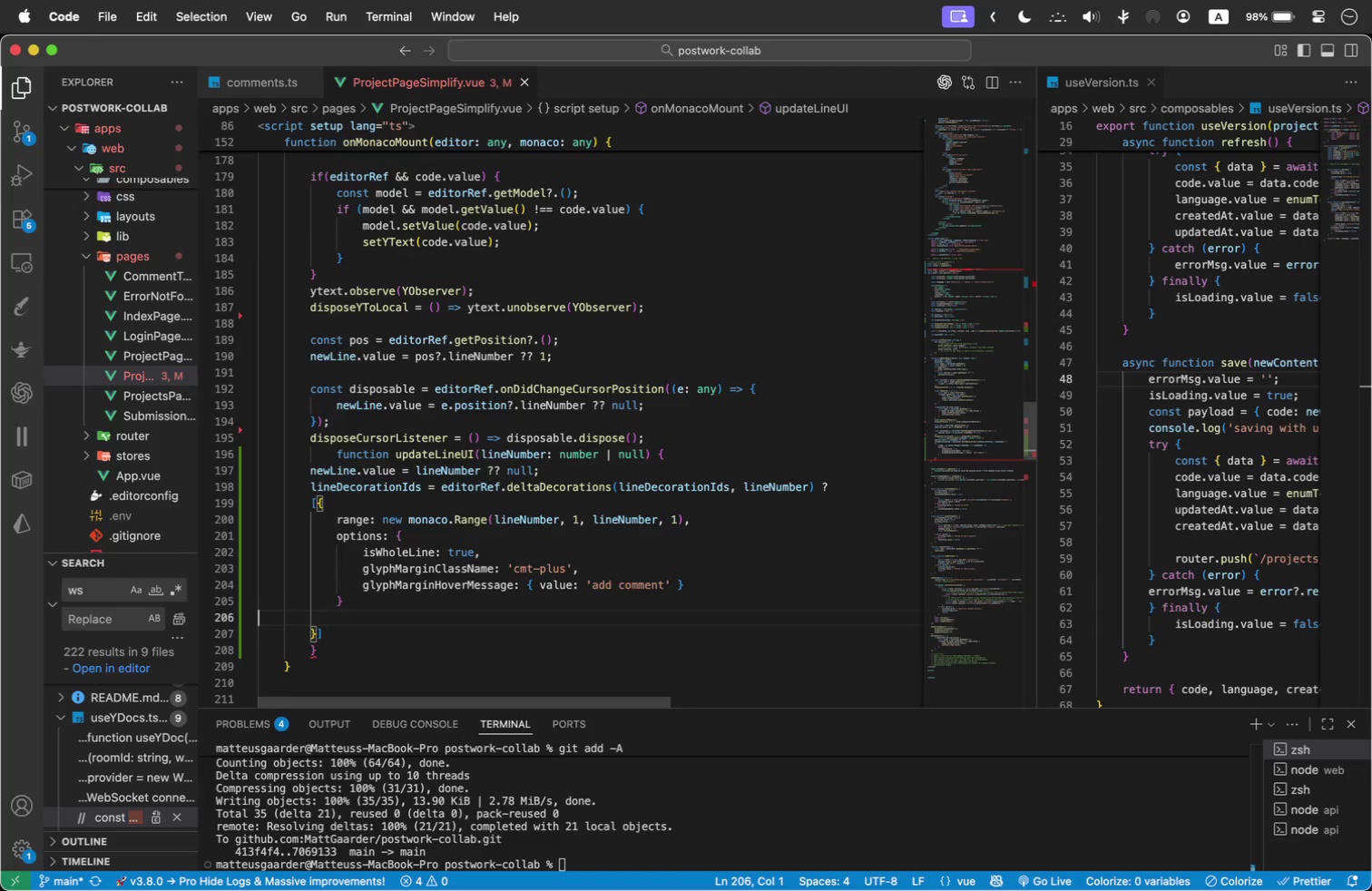 
key(Backspace)
 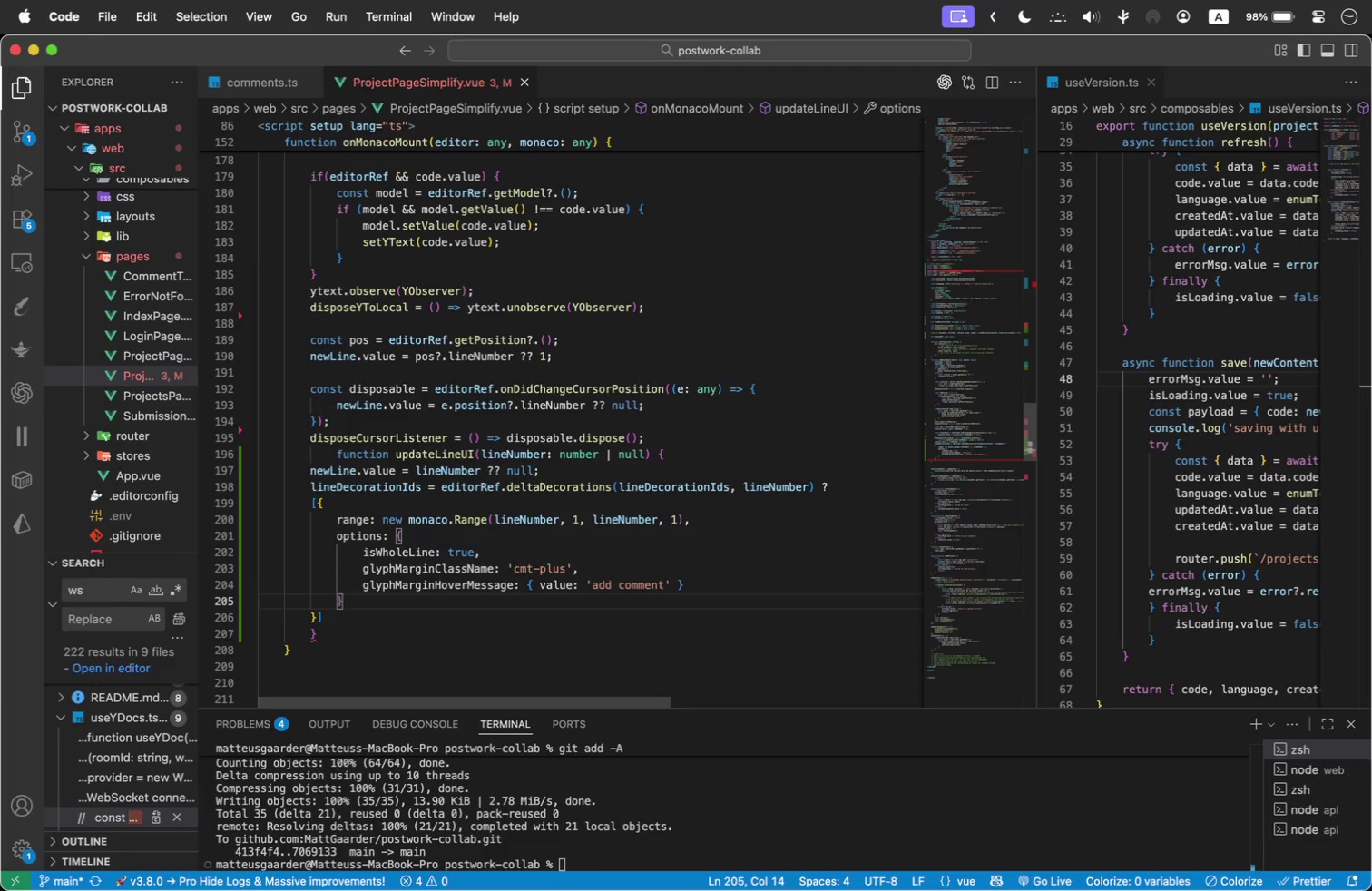 
key(ArrowDown)
 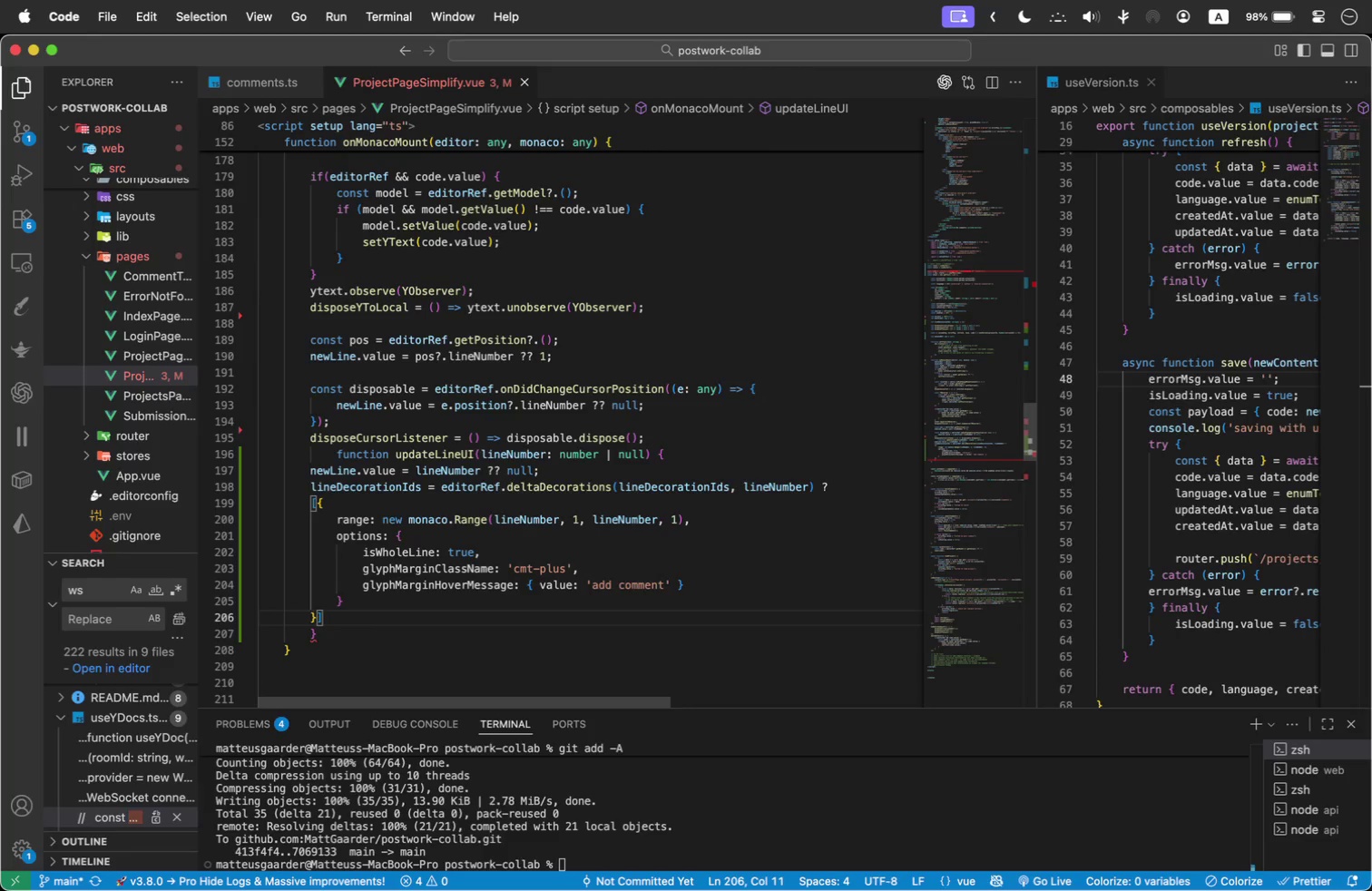 
key(Shift+Semicolon)
 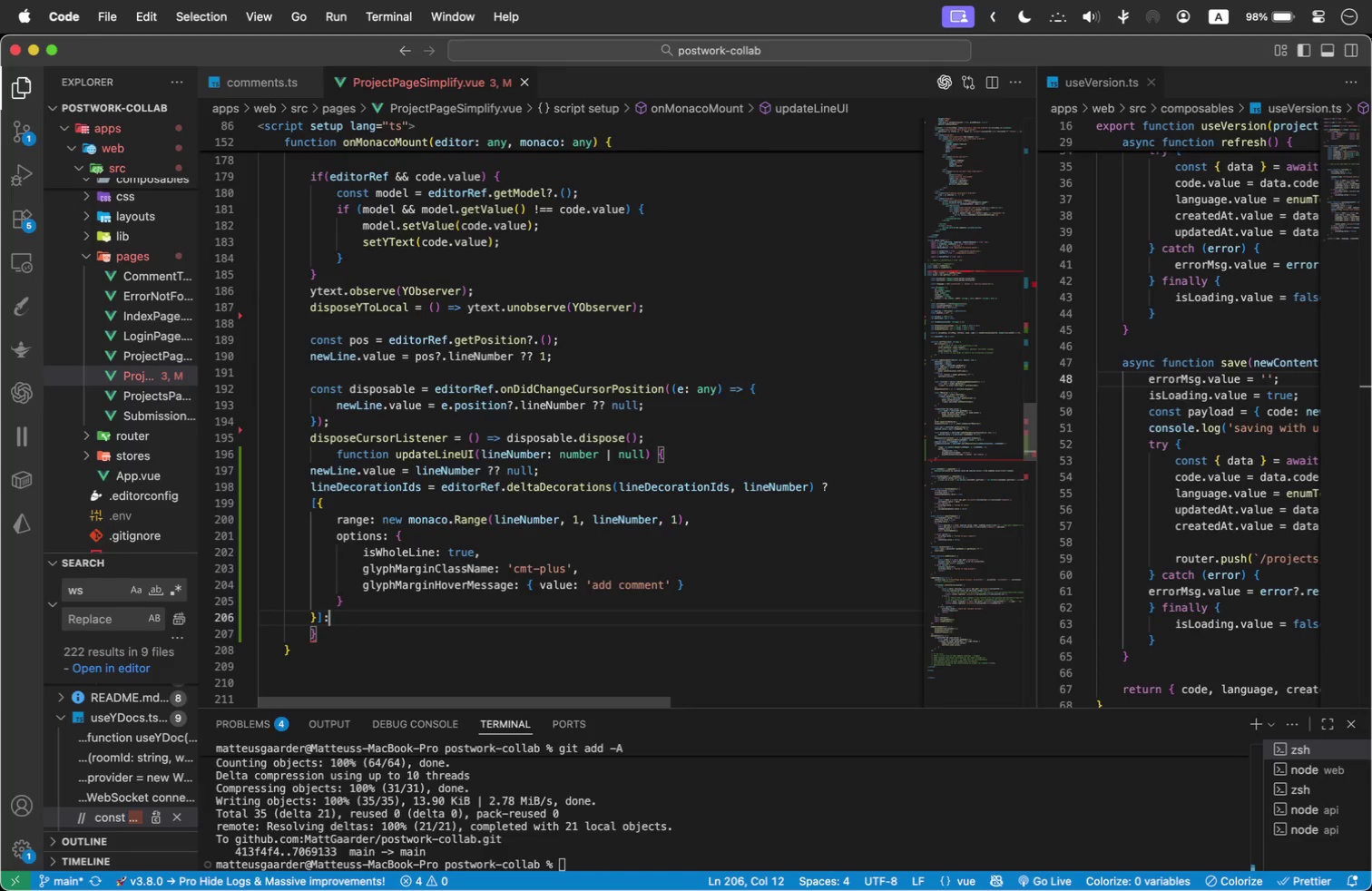 
key(BracketLeft)
 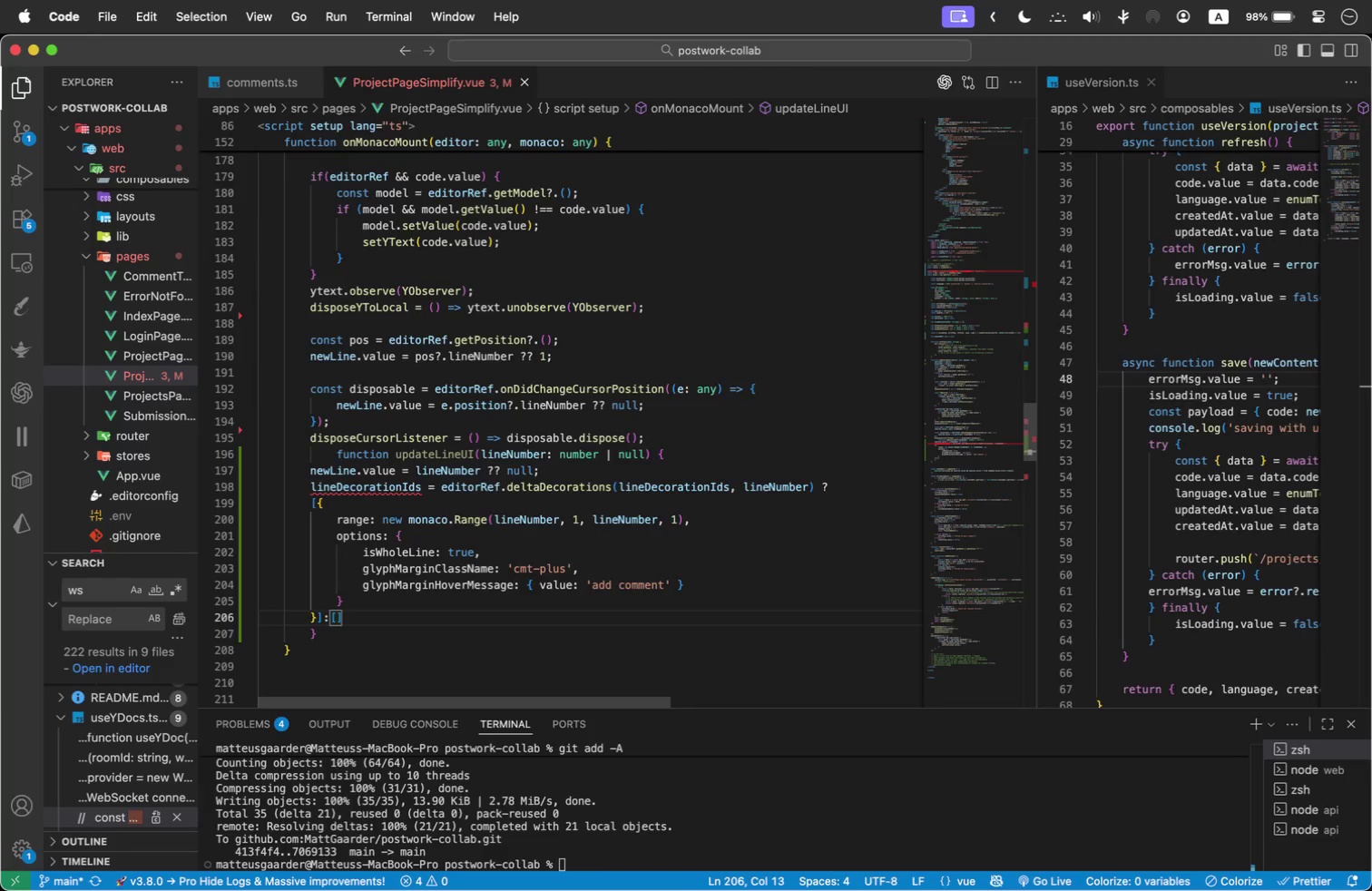 
left_click([454, 606])
 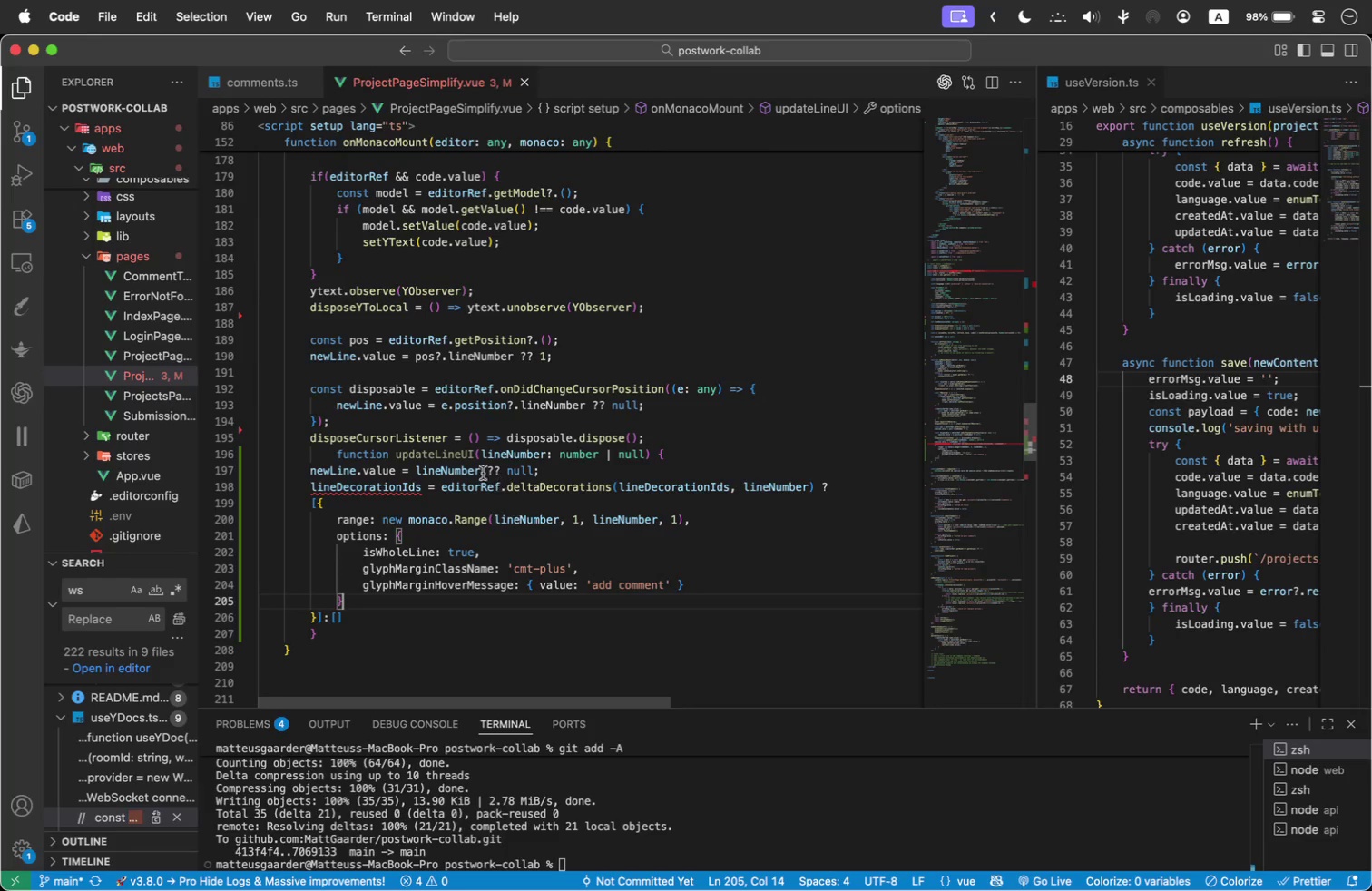 
wait(5.97)
 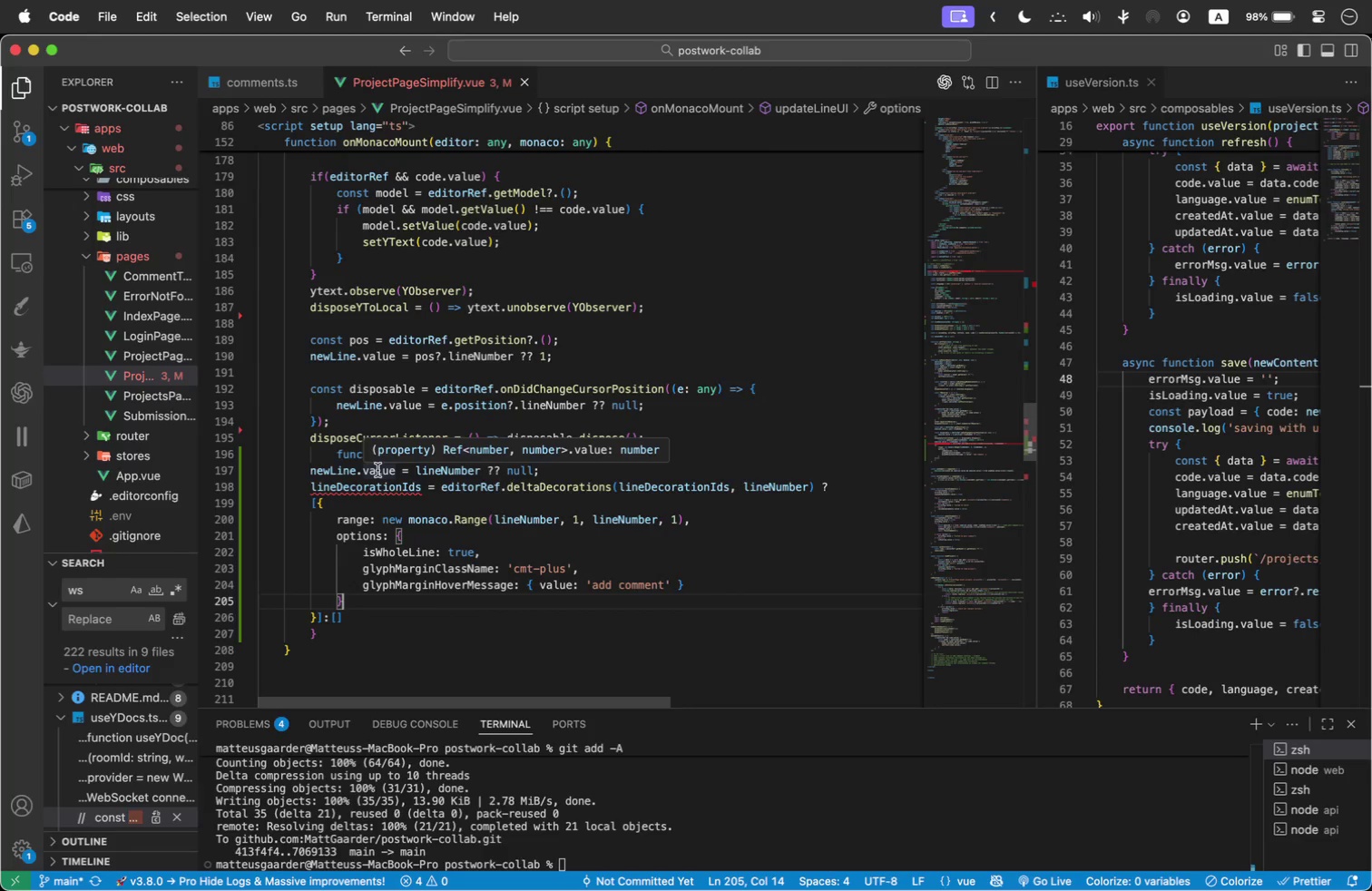 
left_click([336, 454])
 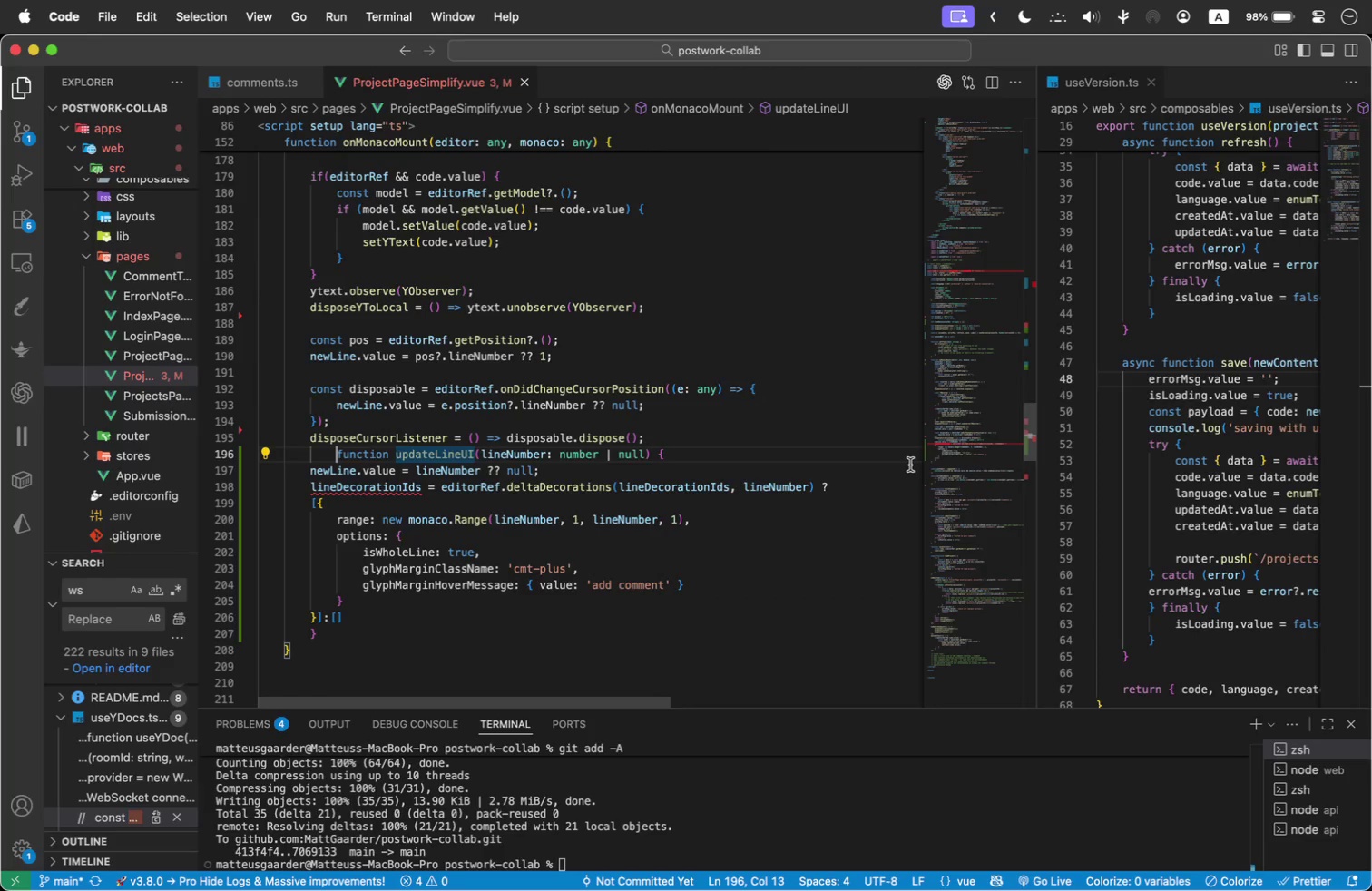 
key(Backspace)
 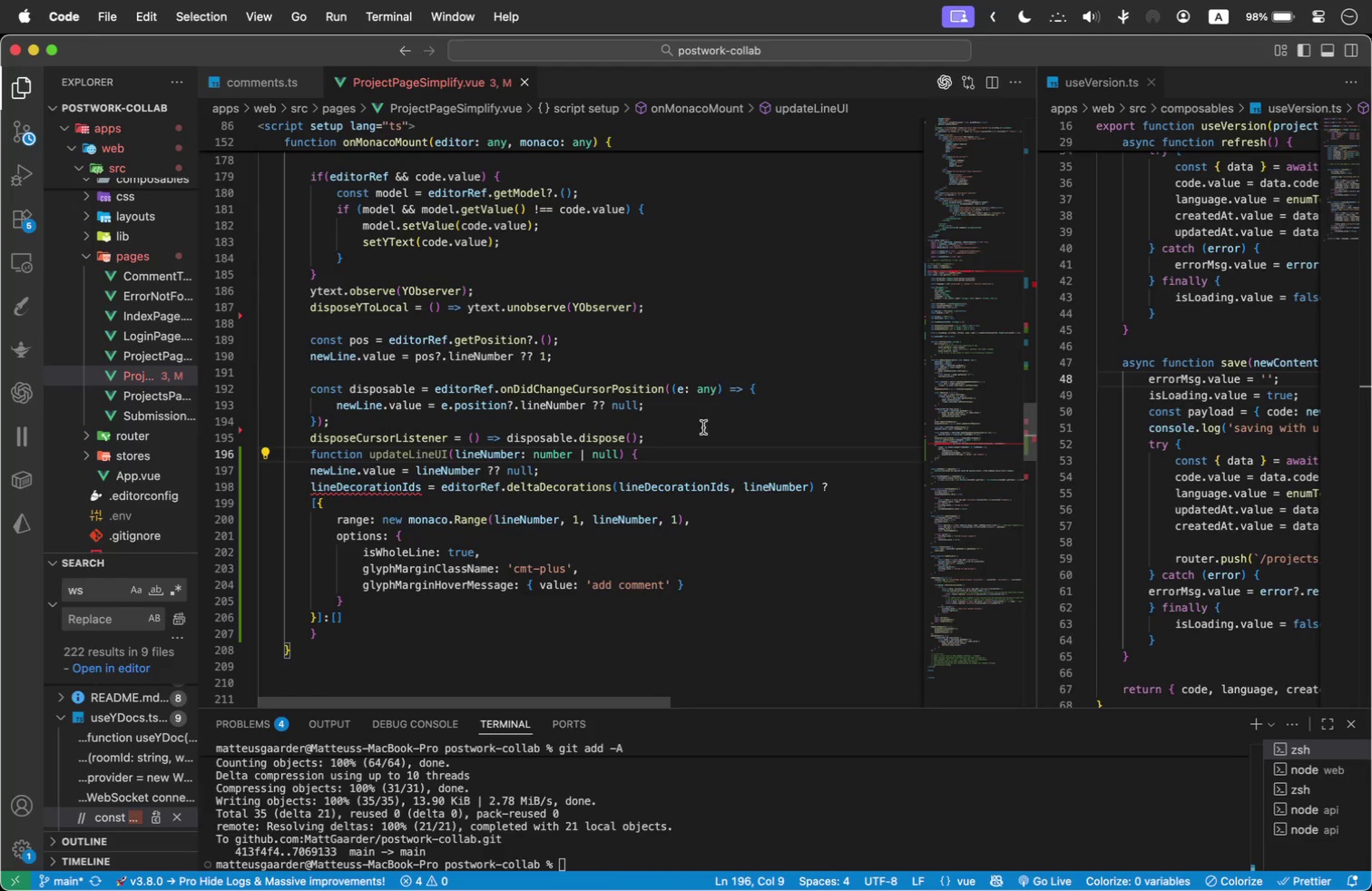 
left_click_drag(start_coordinate=[666, 400], to_coordinate=[410, 394])
 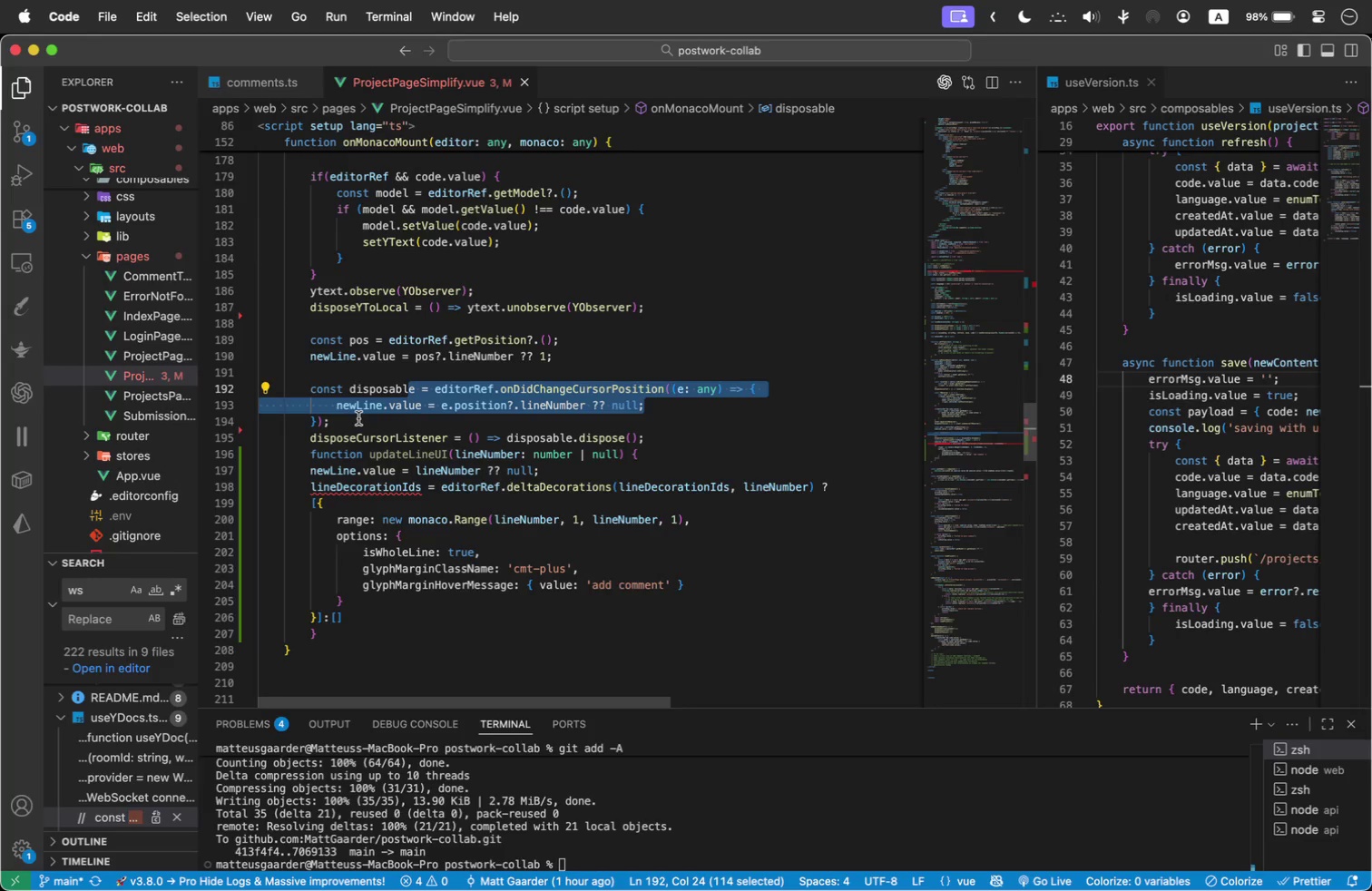 
left_click_drag(start_coordinate=[584, 361], to_coordinate=[235, 343])
 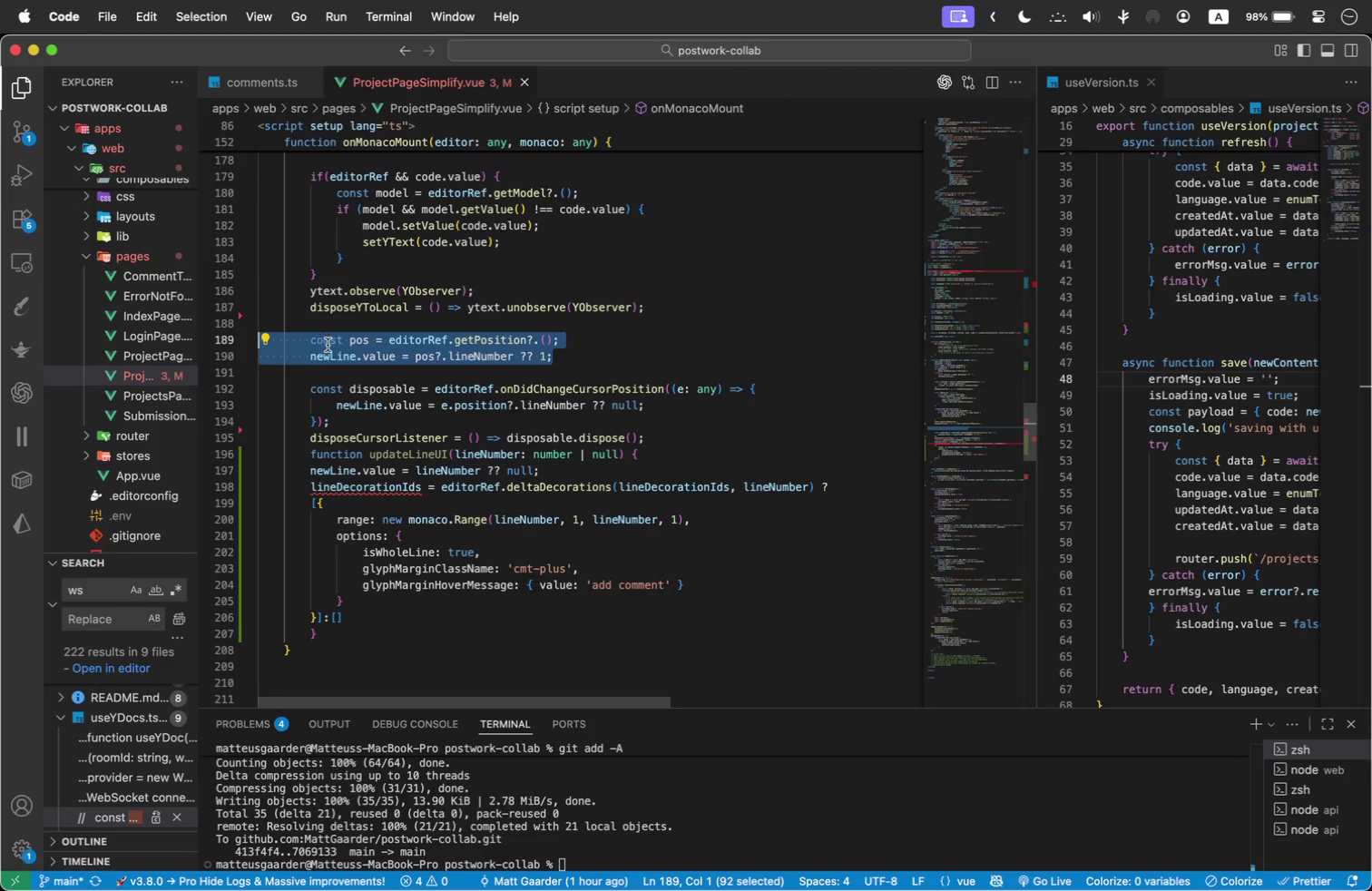 
mouse_move([726, 386])
 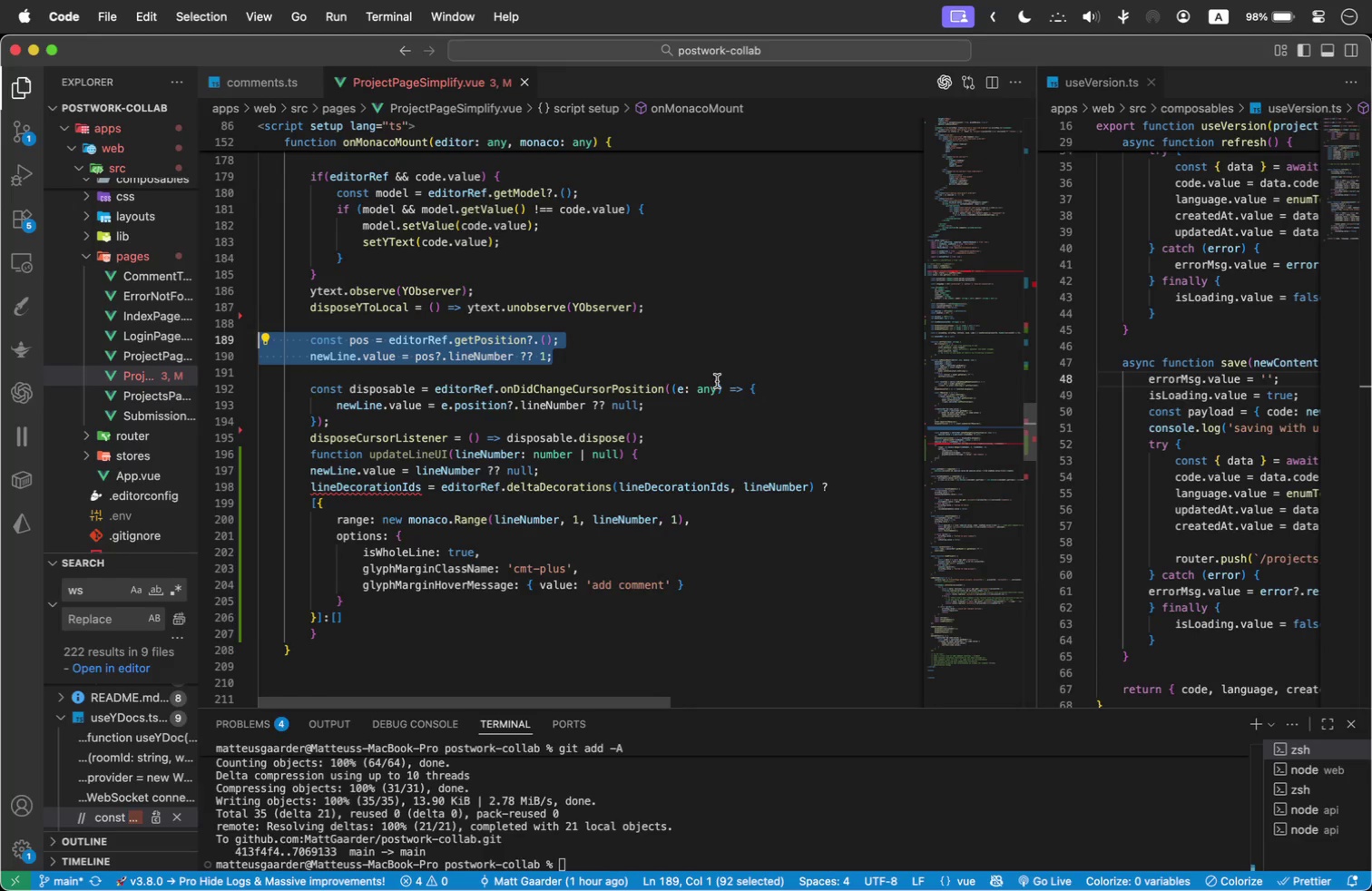 
wait(9.87)
 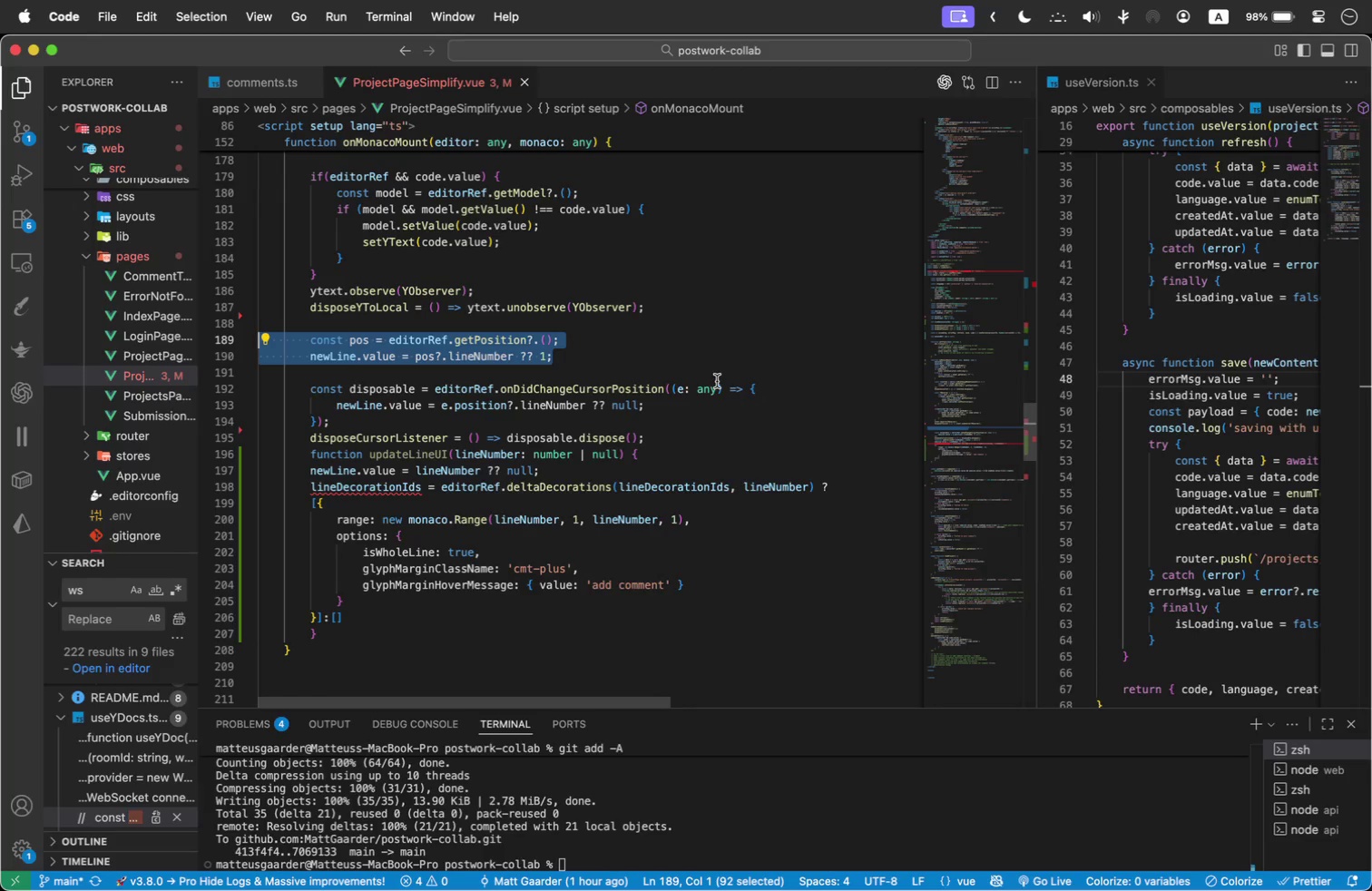 
key(Alt+ArrowDown)
 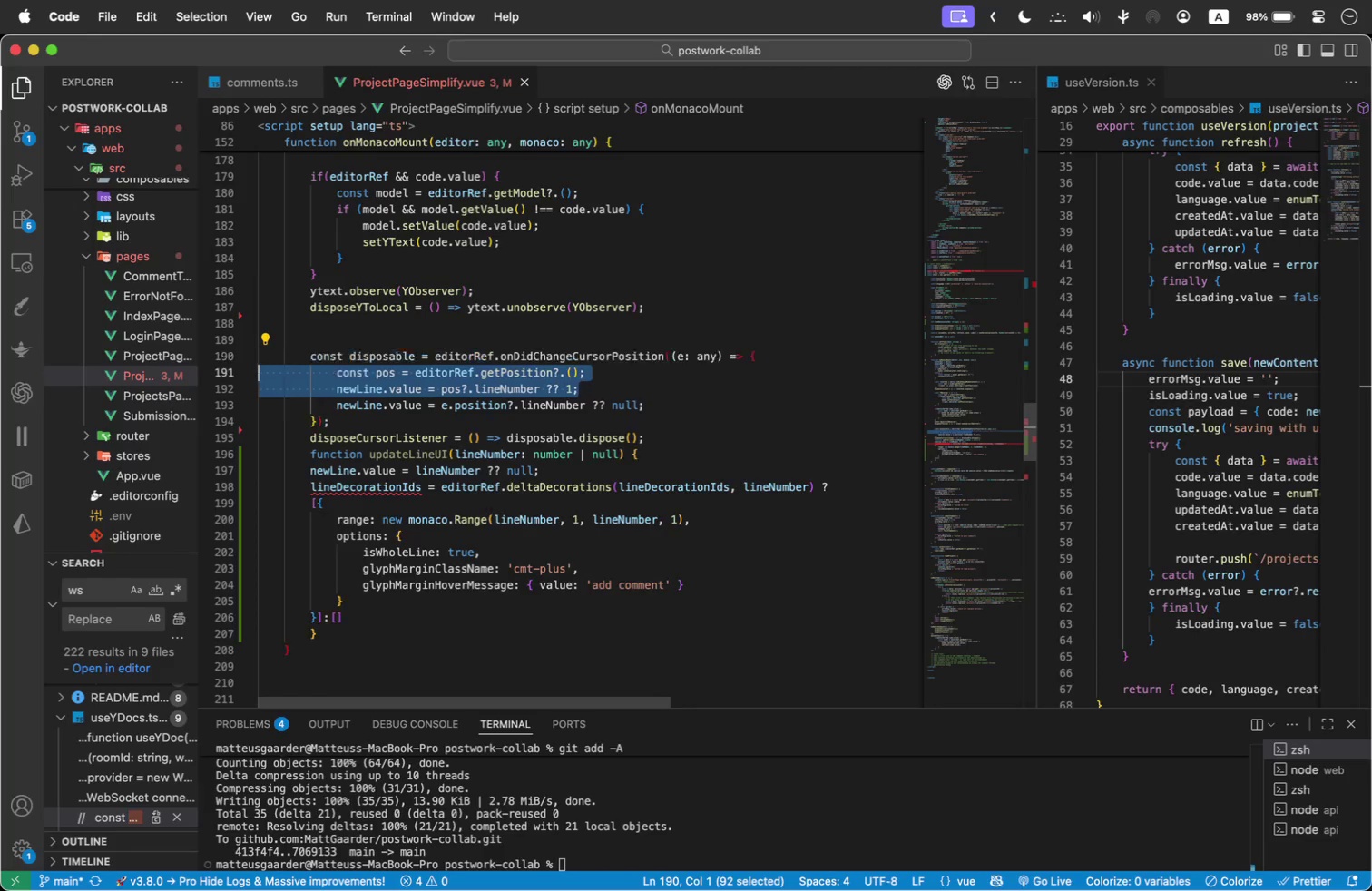 
key(Alt+ArrowDown)
 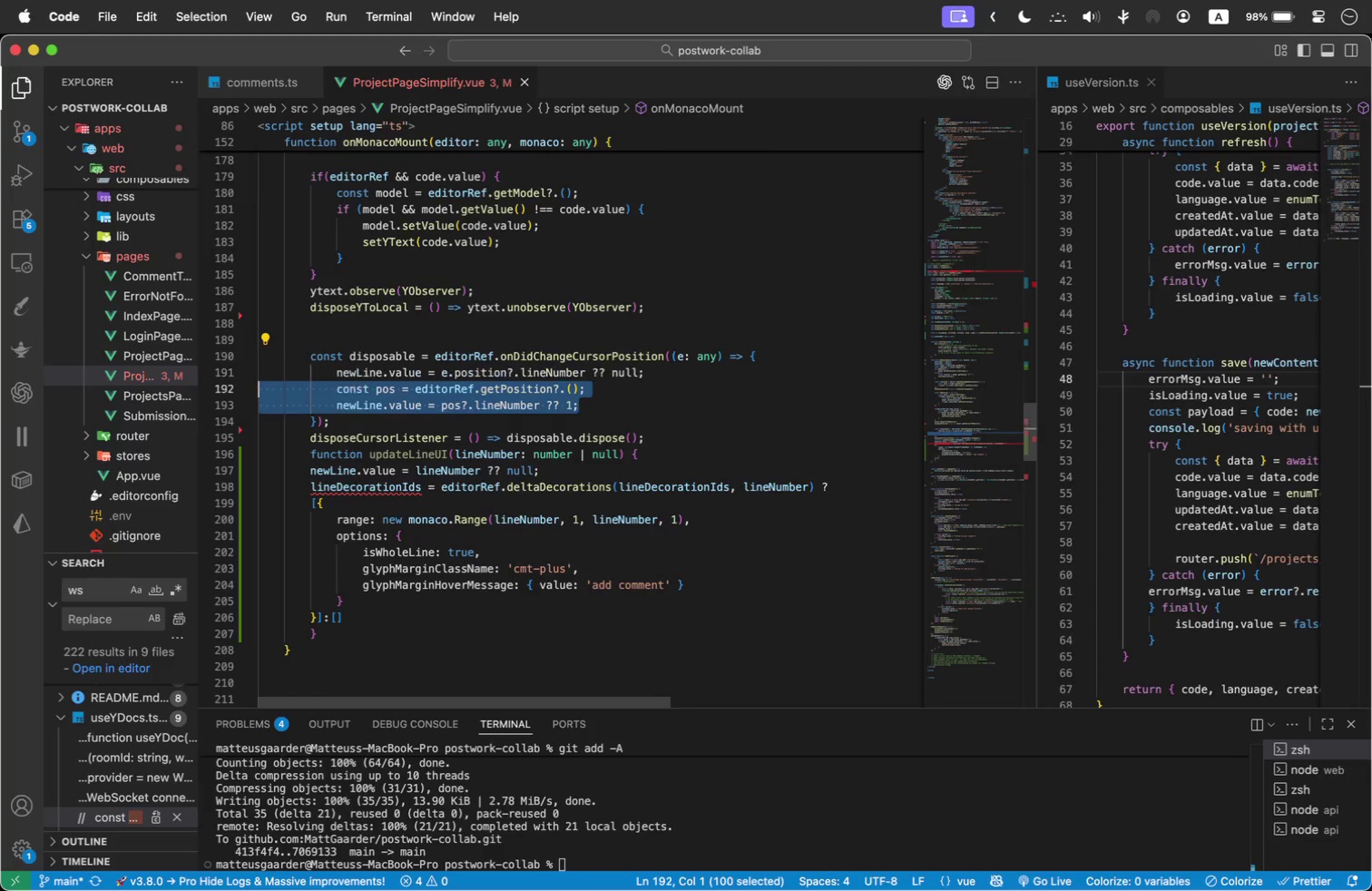 
key(Alt+ArrowDown)
 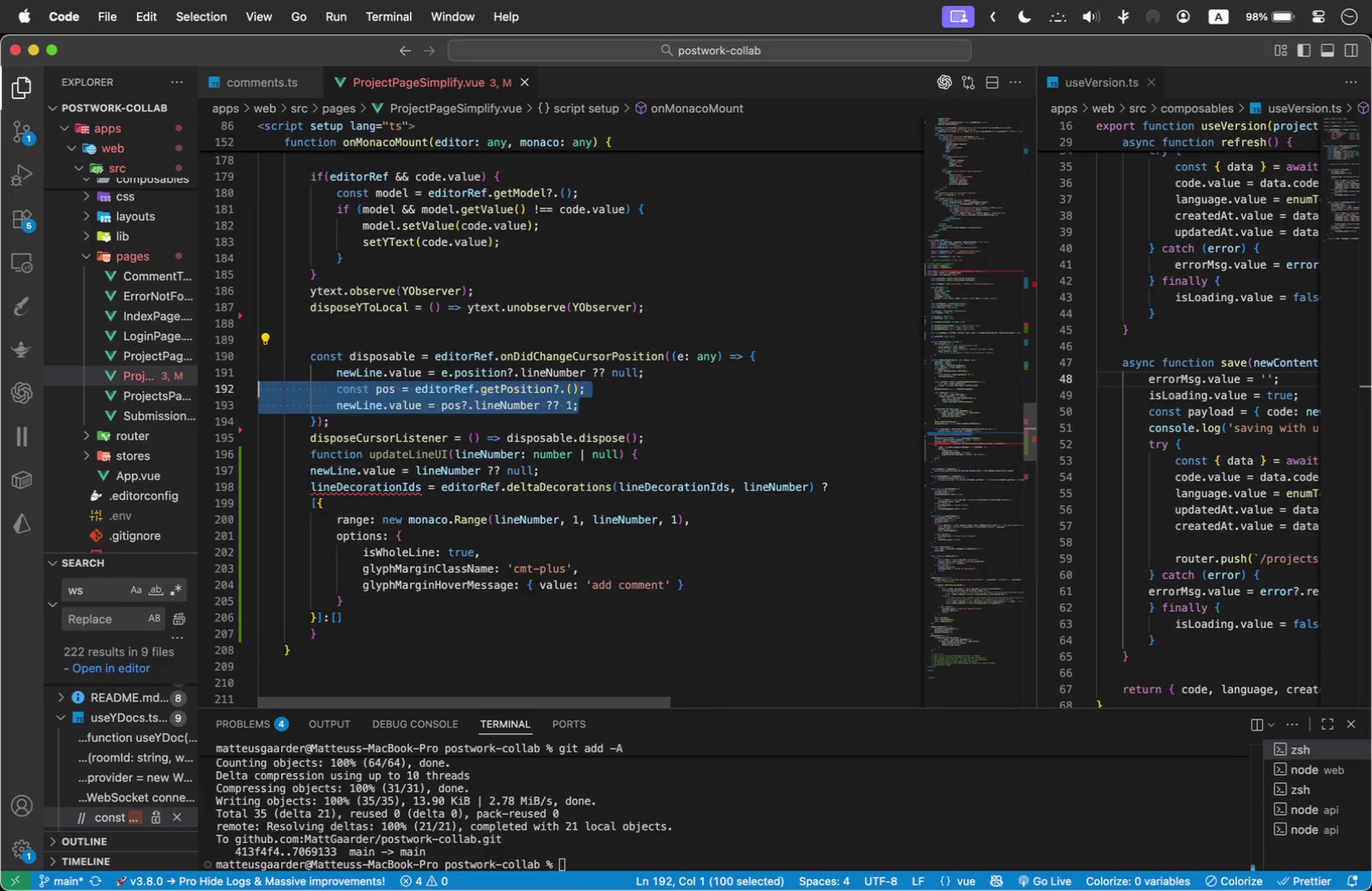 
key(Alt+ArrowDown)
 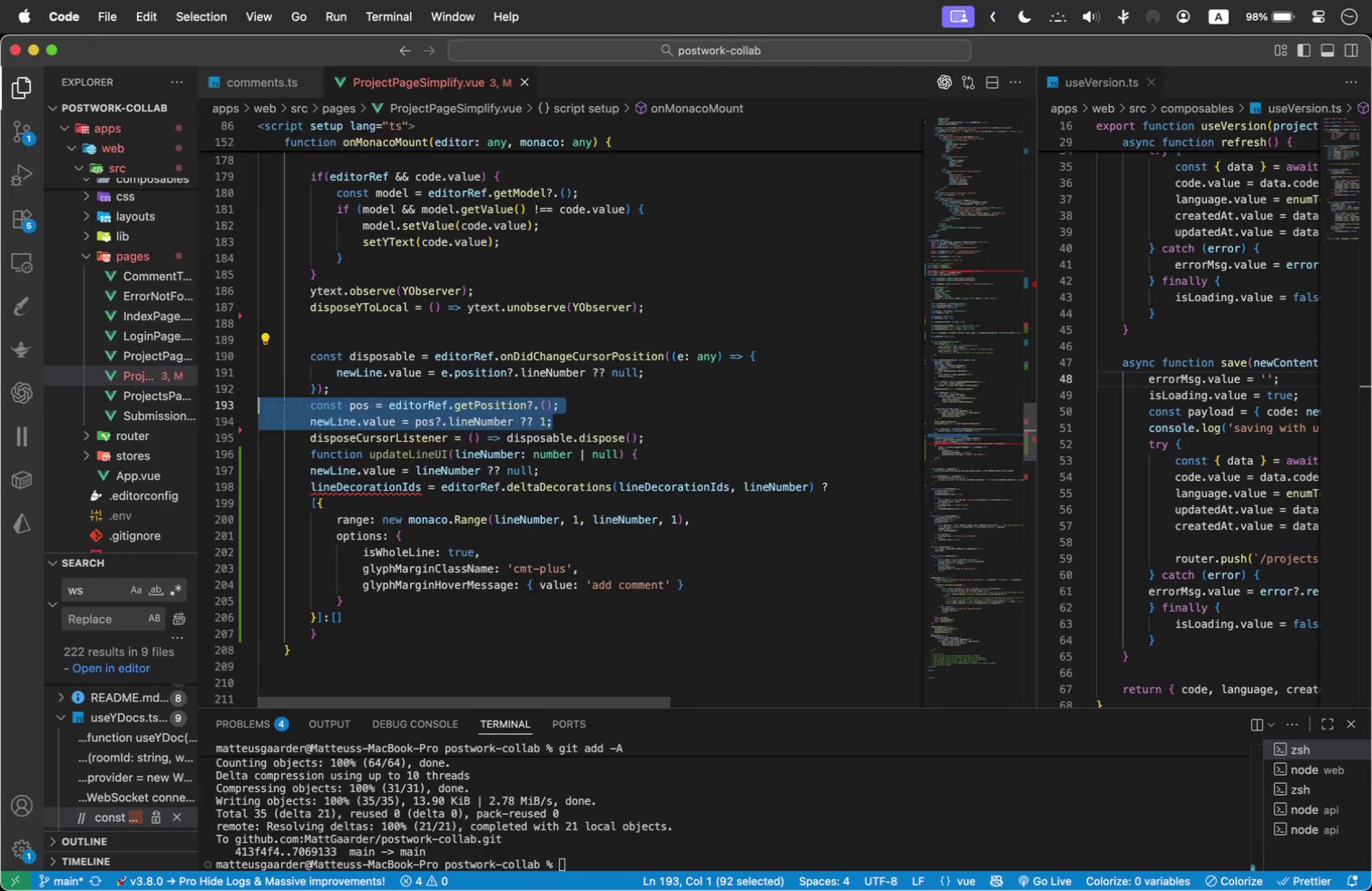 
key(Alt+ArrowDown)
 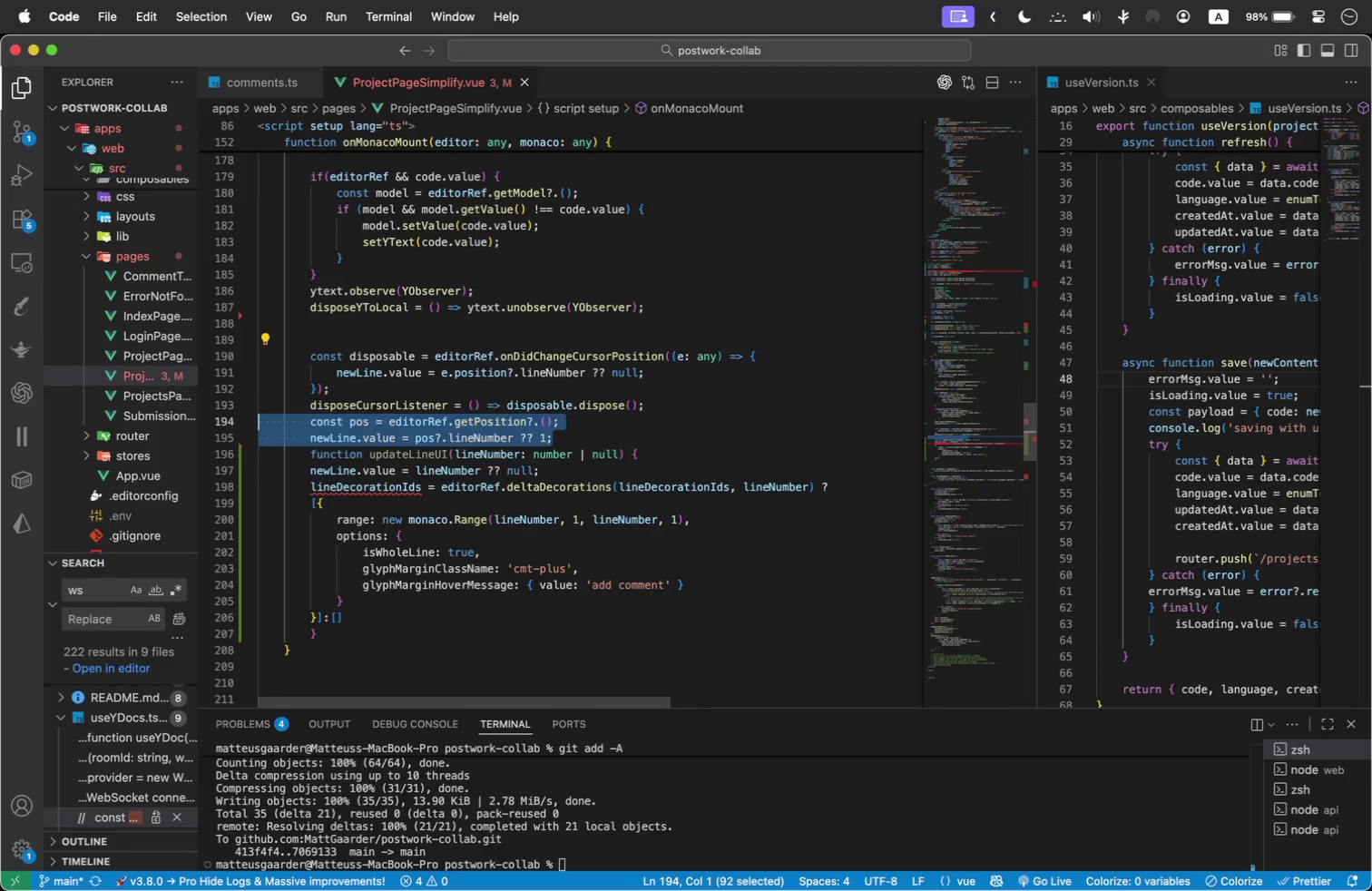 
key(Alt+ArrowDown)
 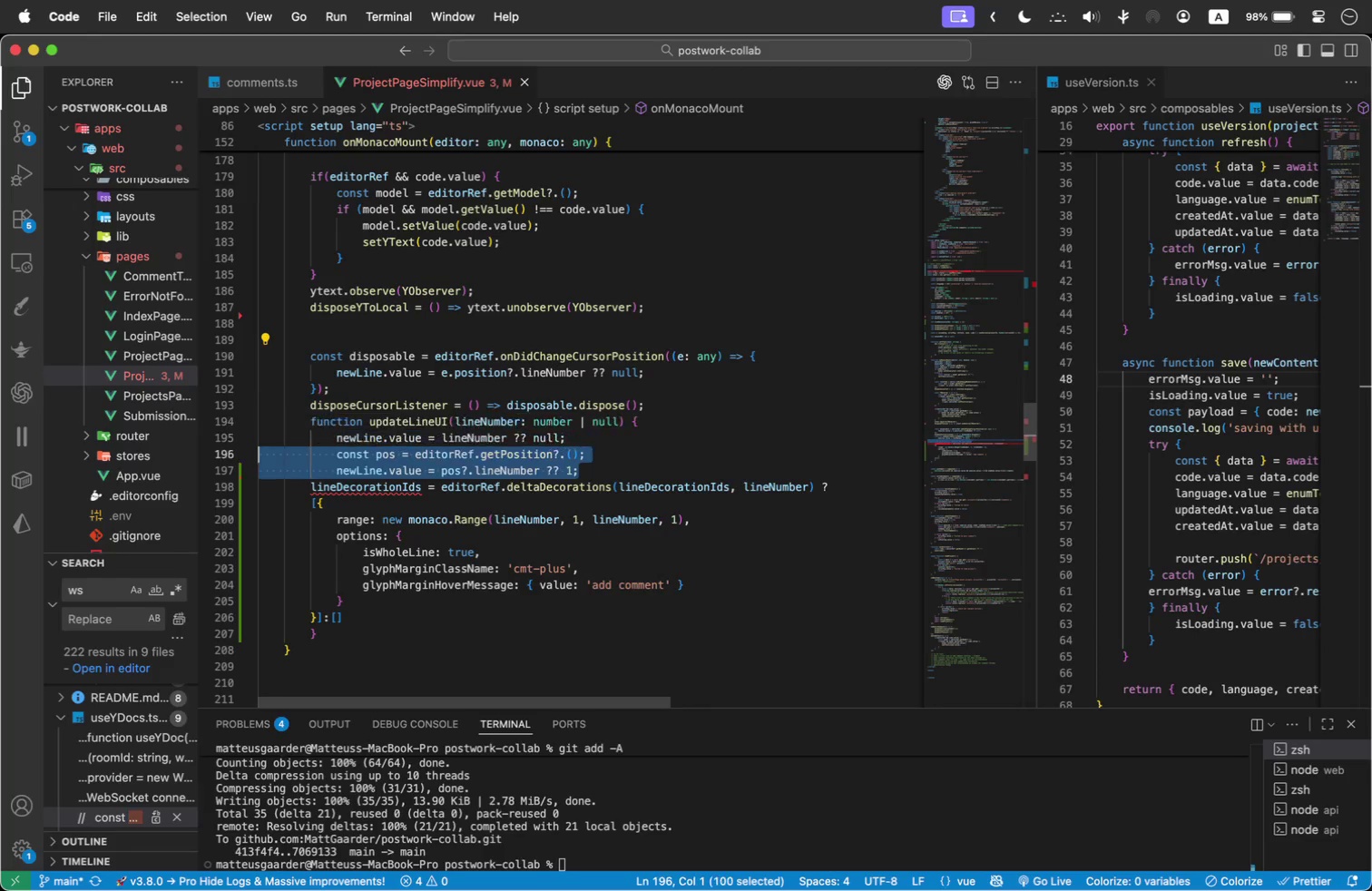 
key(Alt+ArrowDown)
 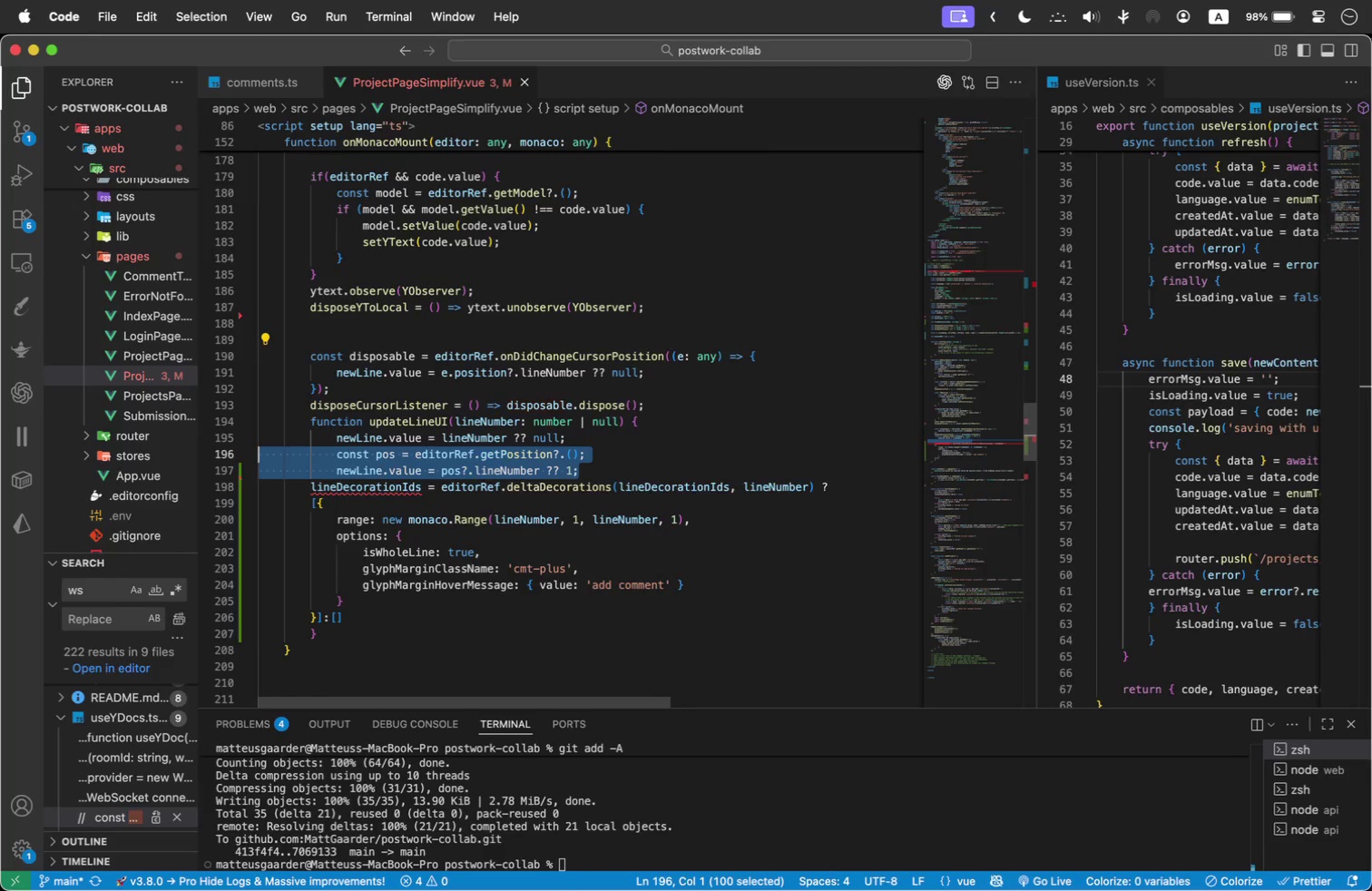 
key(Alt+ArrowDown)
 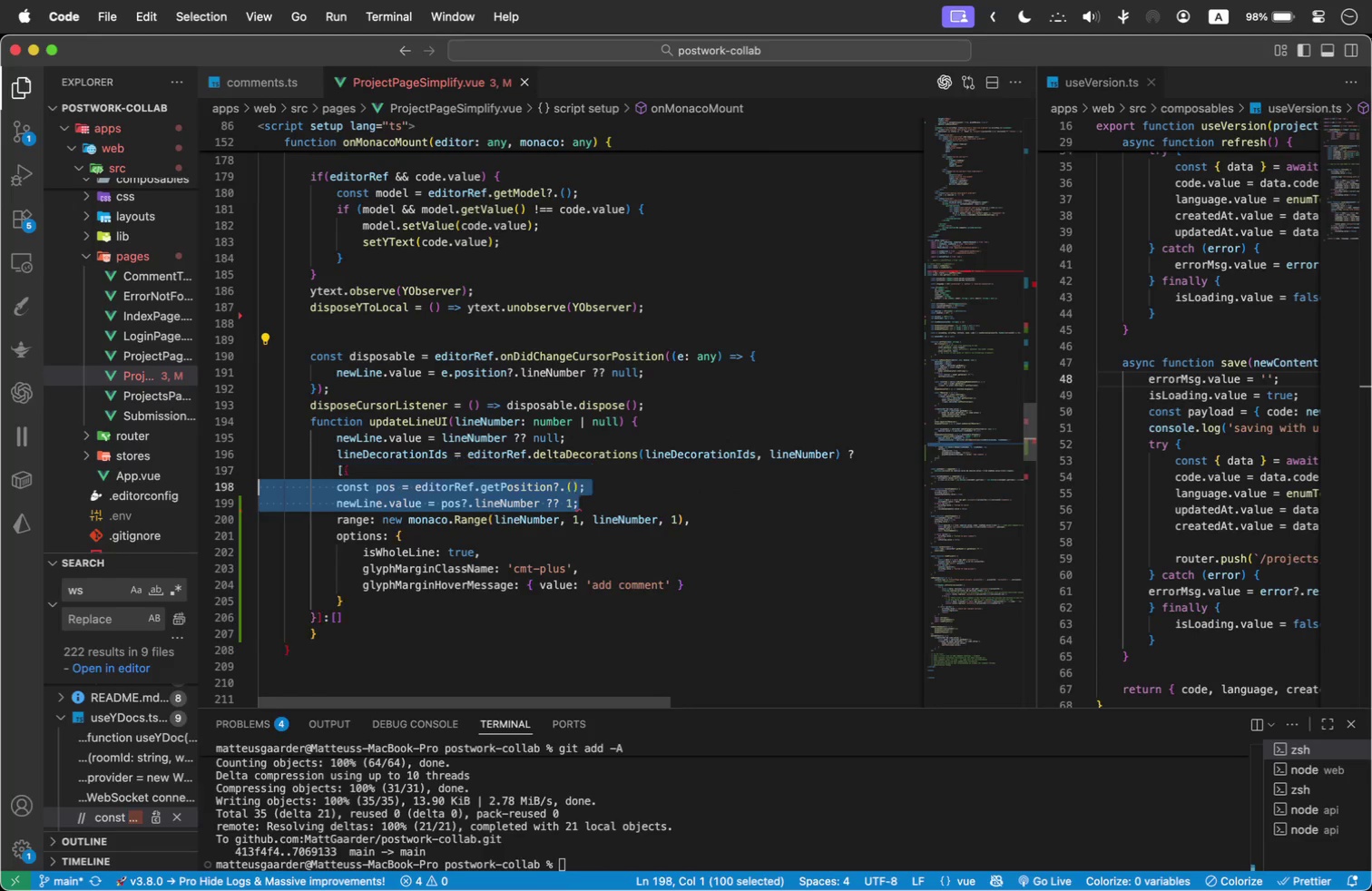 
key(Alt+ArrowDown)
 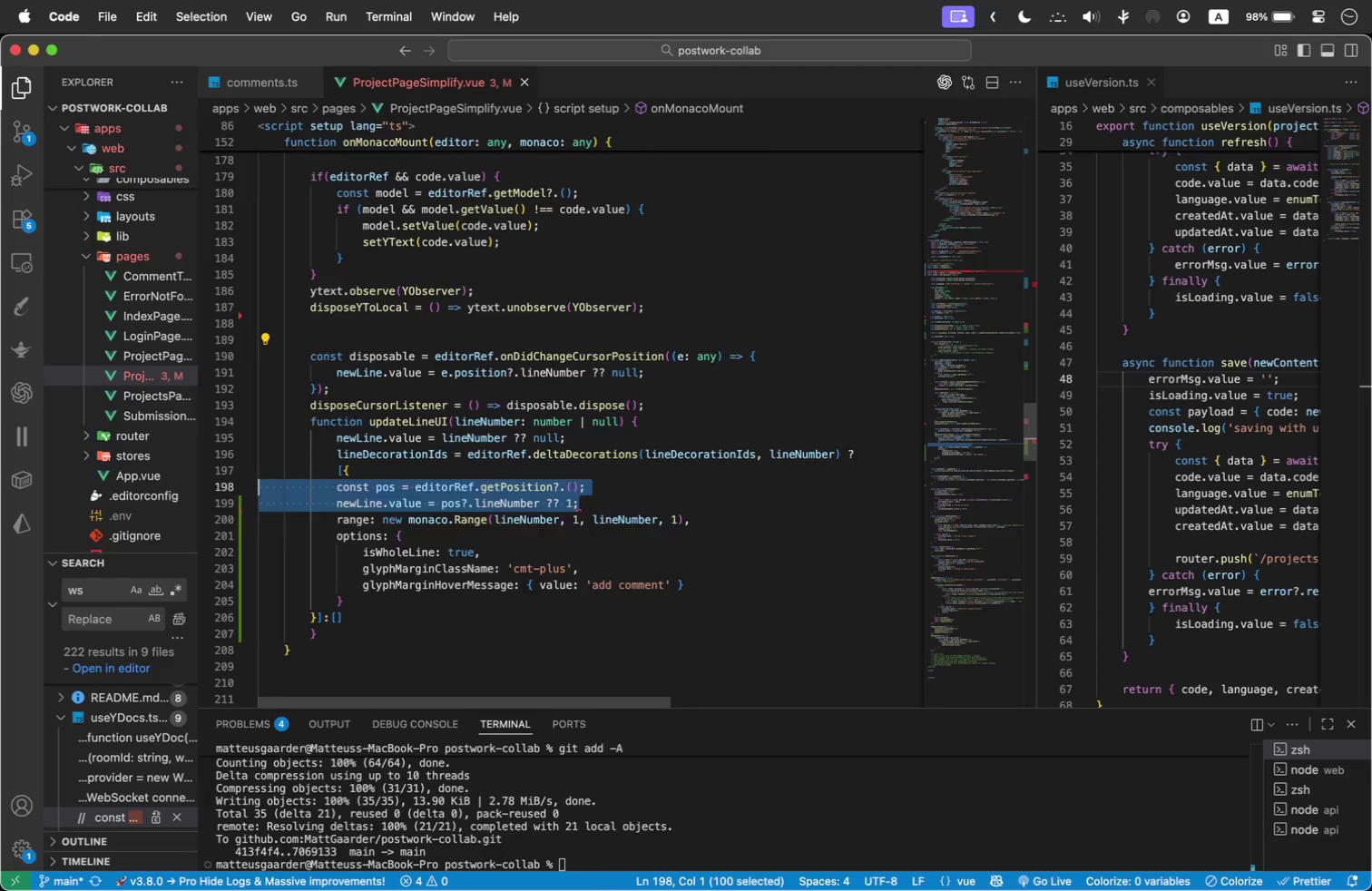 
key(Alt+ArrowDown)
 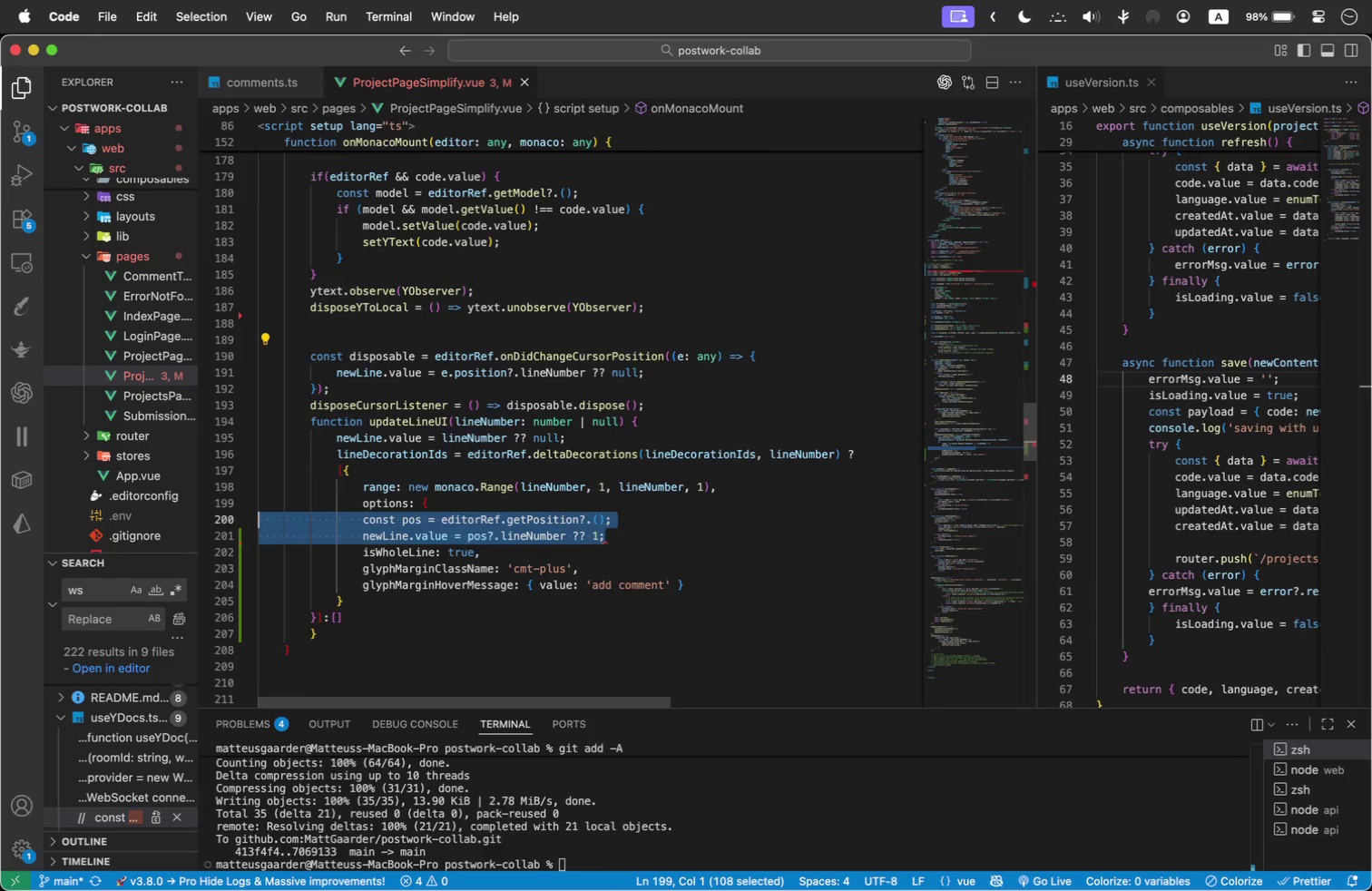 
key(Alt+ArrowDown)
 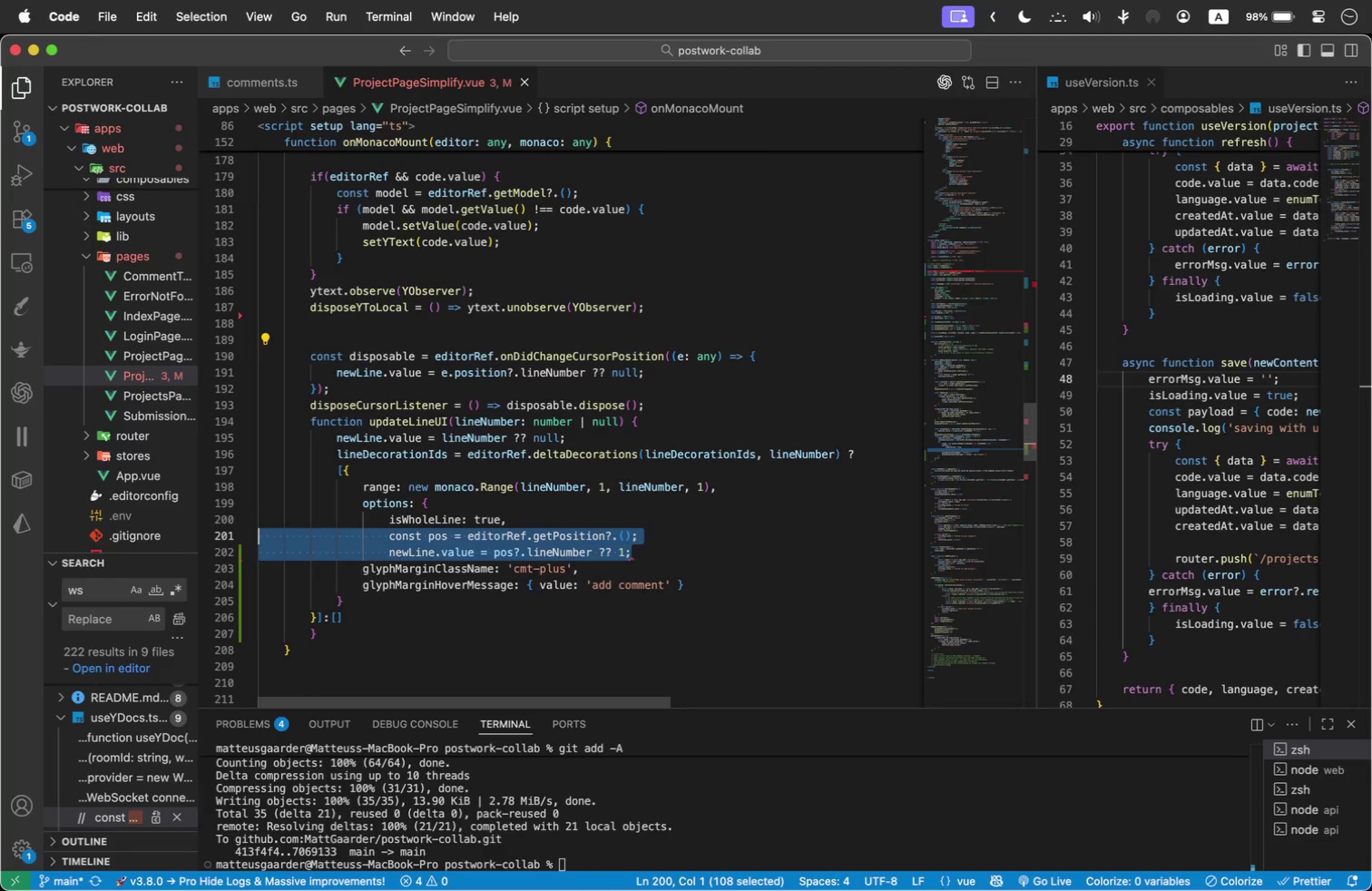 
key(Alt+ArrowDown)
 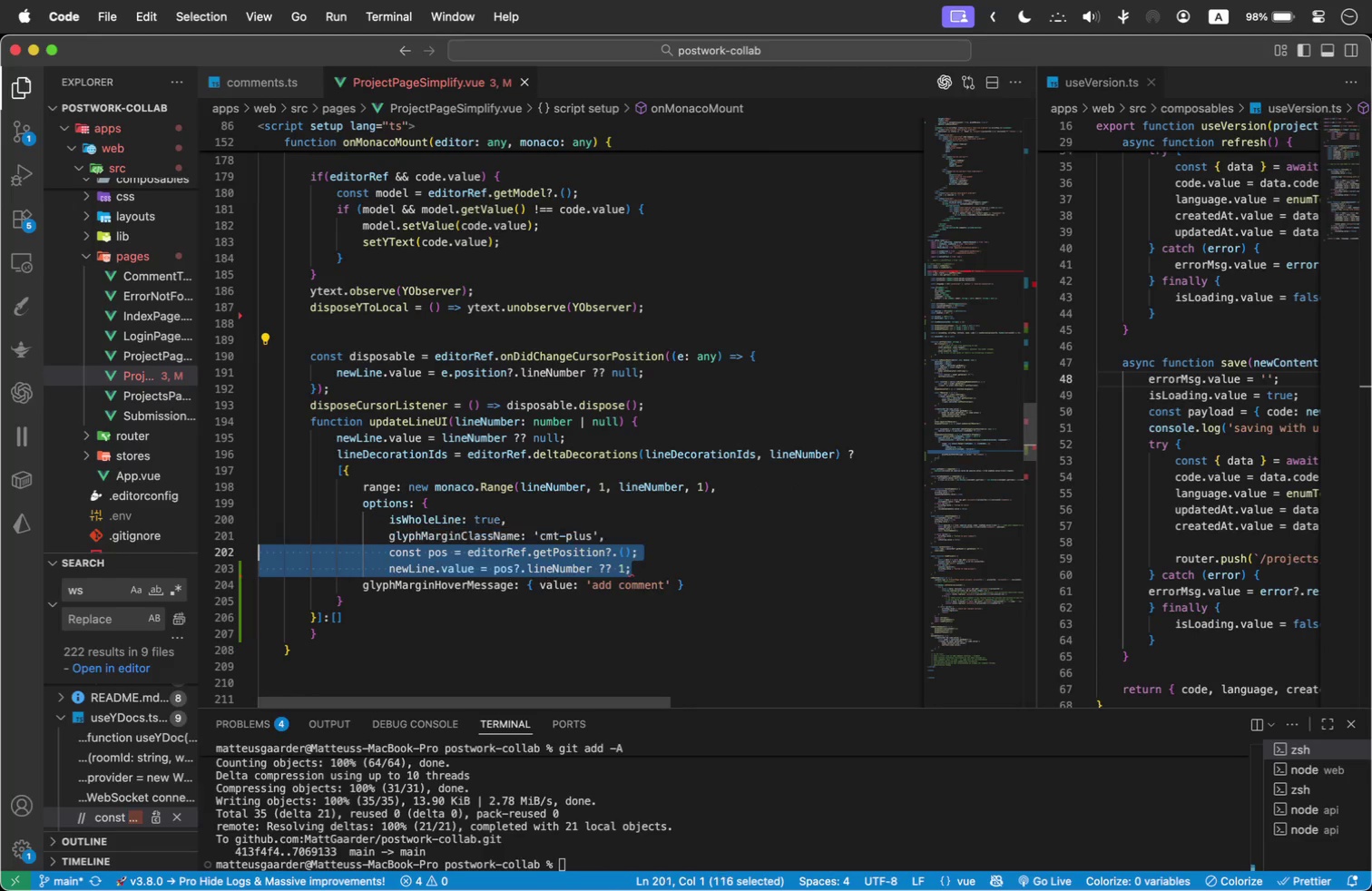 
key(Alt+ArrowDown)
 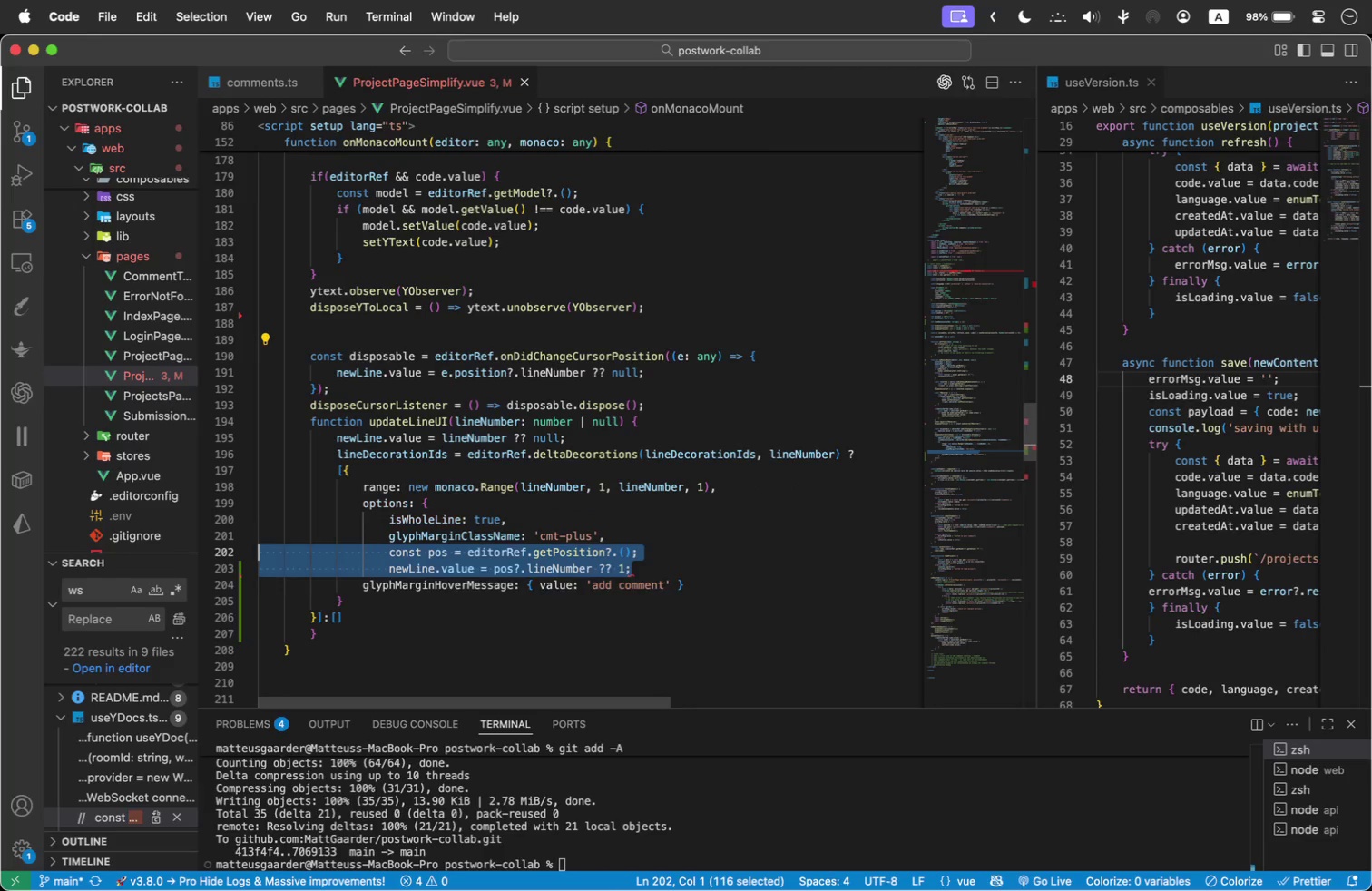 
key(Alt+ArrowDown)
 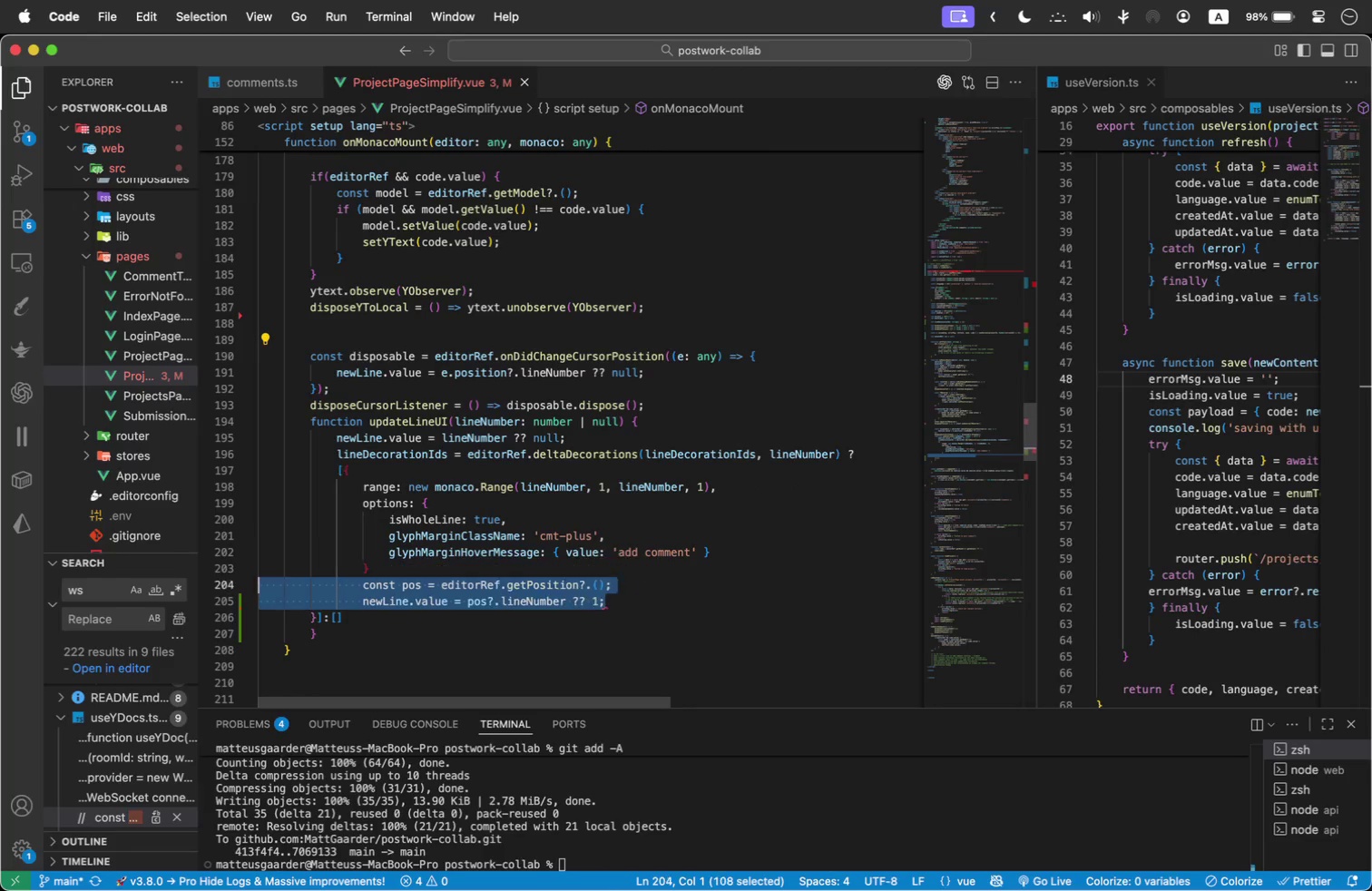 
key(Alt+ArrowDown)
 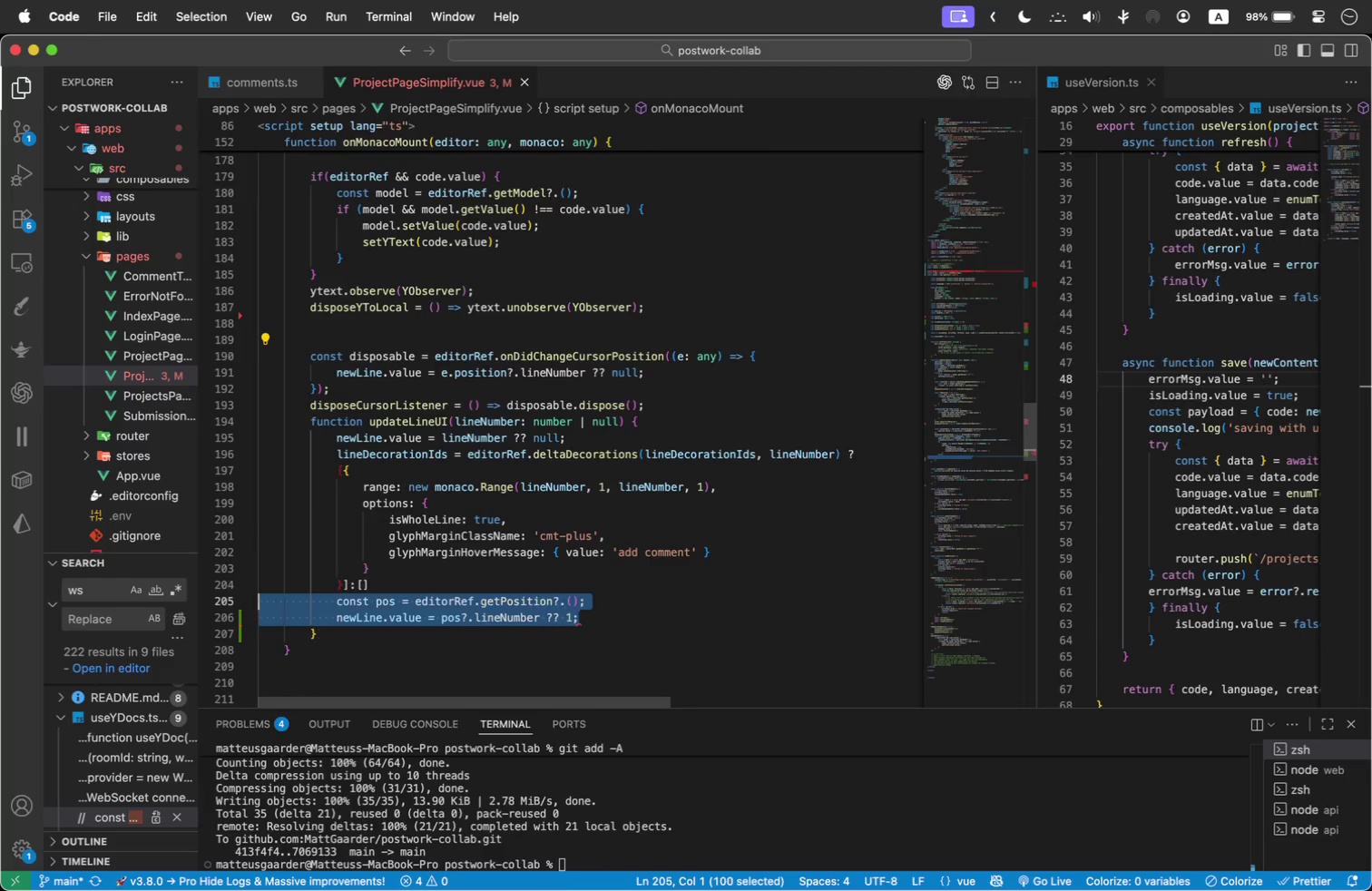 
key(Alt+ArrowDown)
 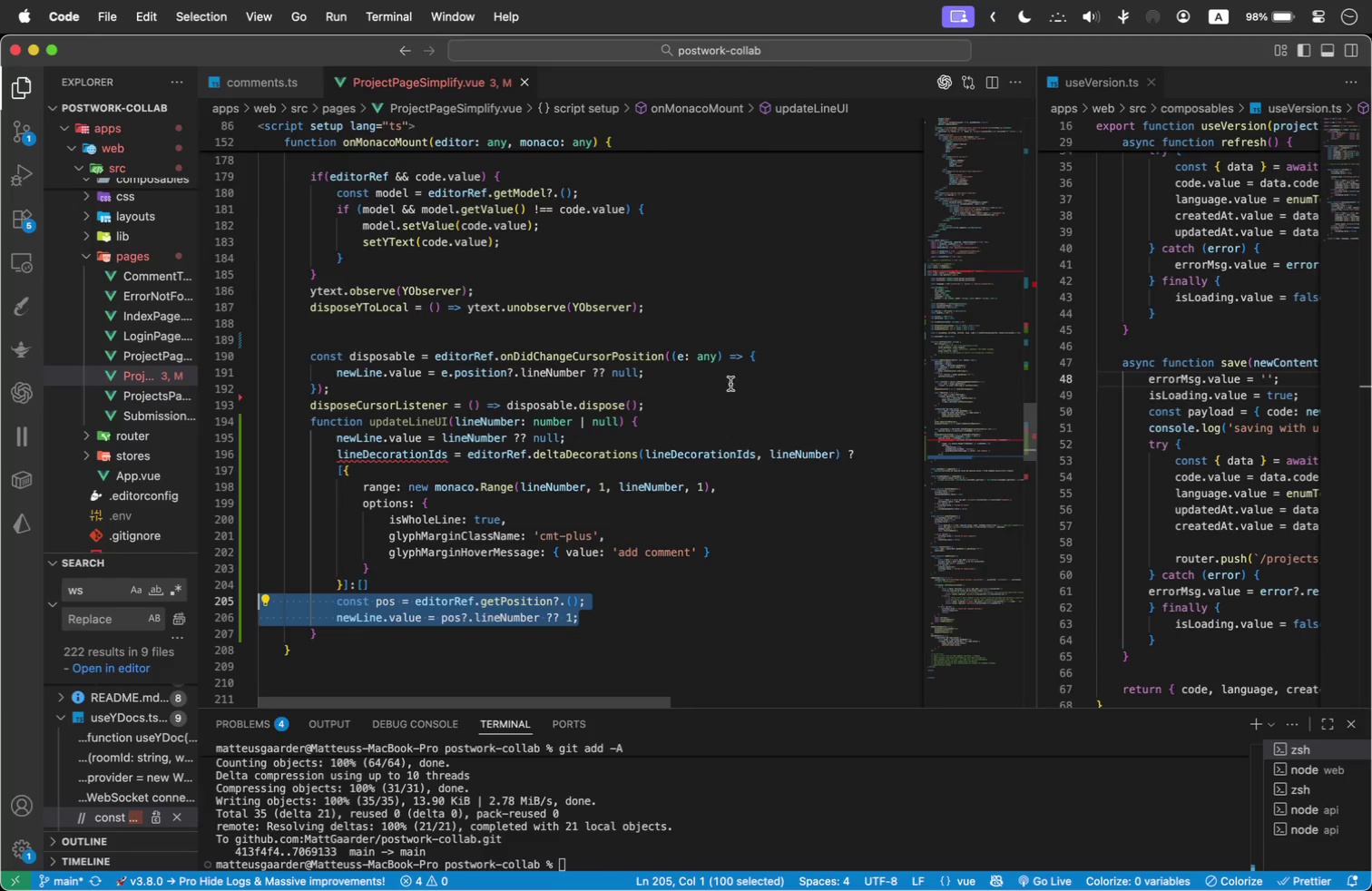 
left_click([448, 414])
 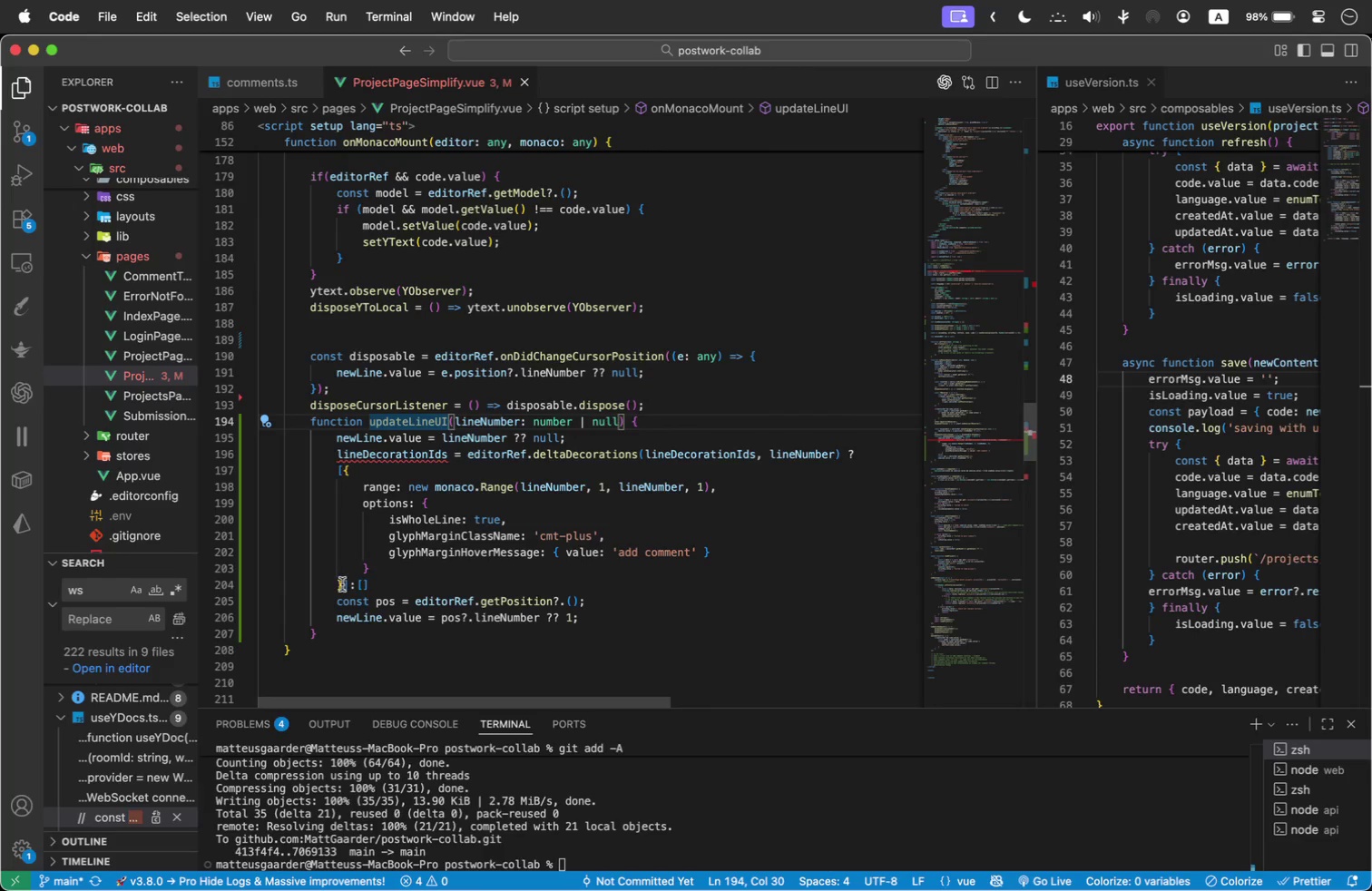 
wait(5.17)
 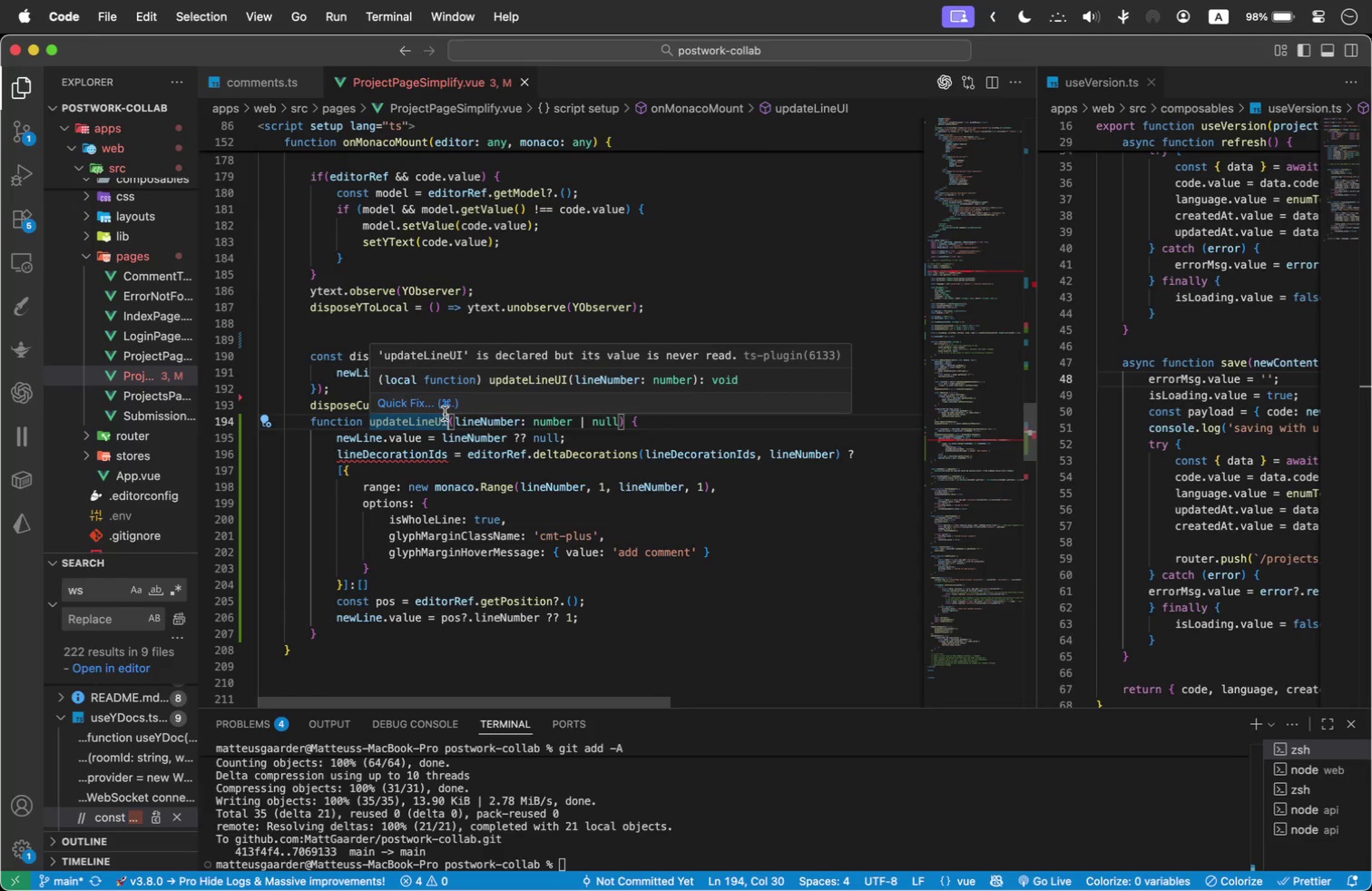 
double_click([410, 421])
 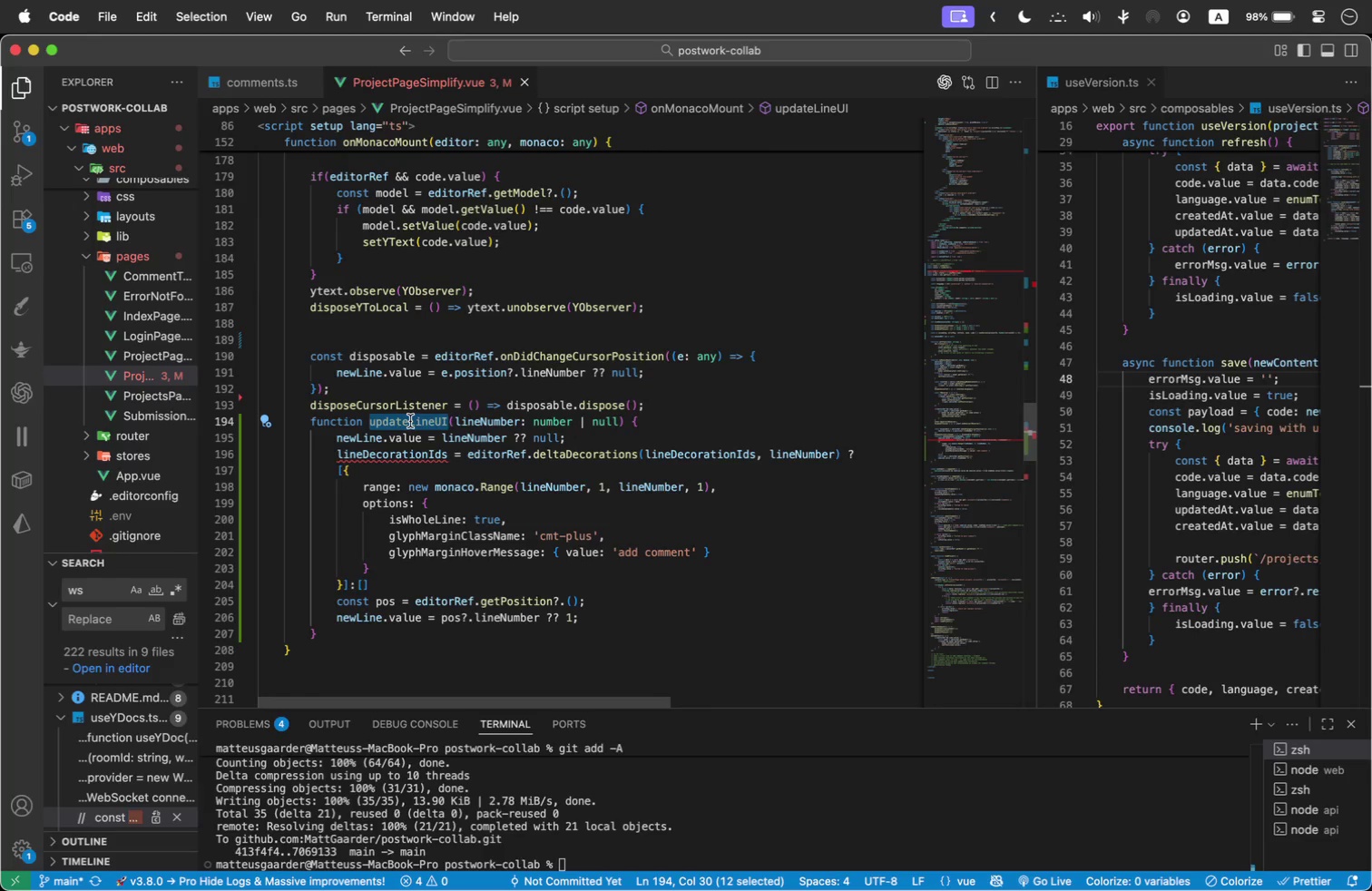 
key(Meta+C)
 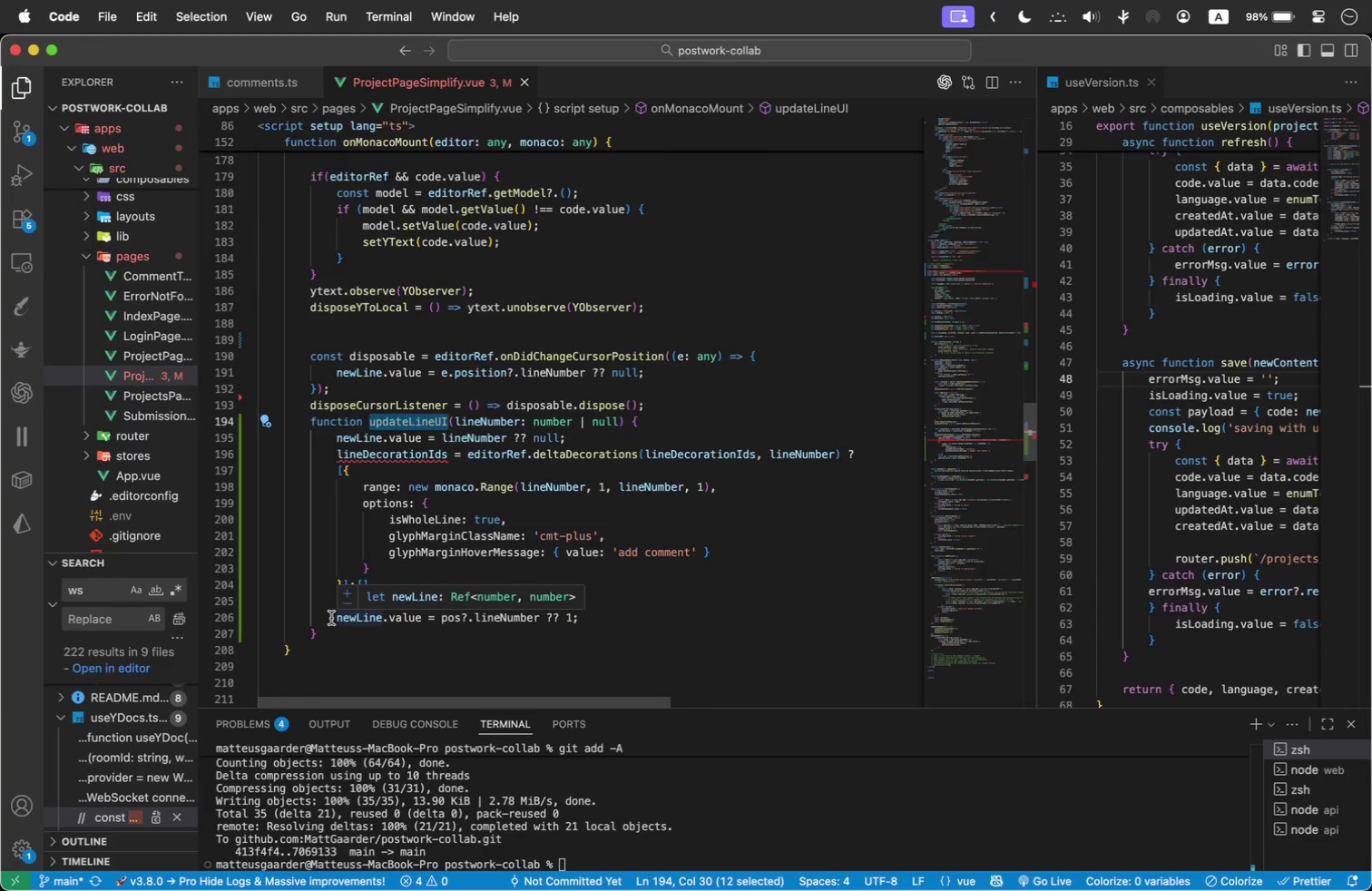 
left_click([331, 618])
 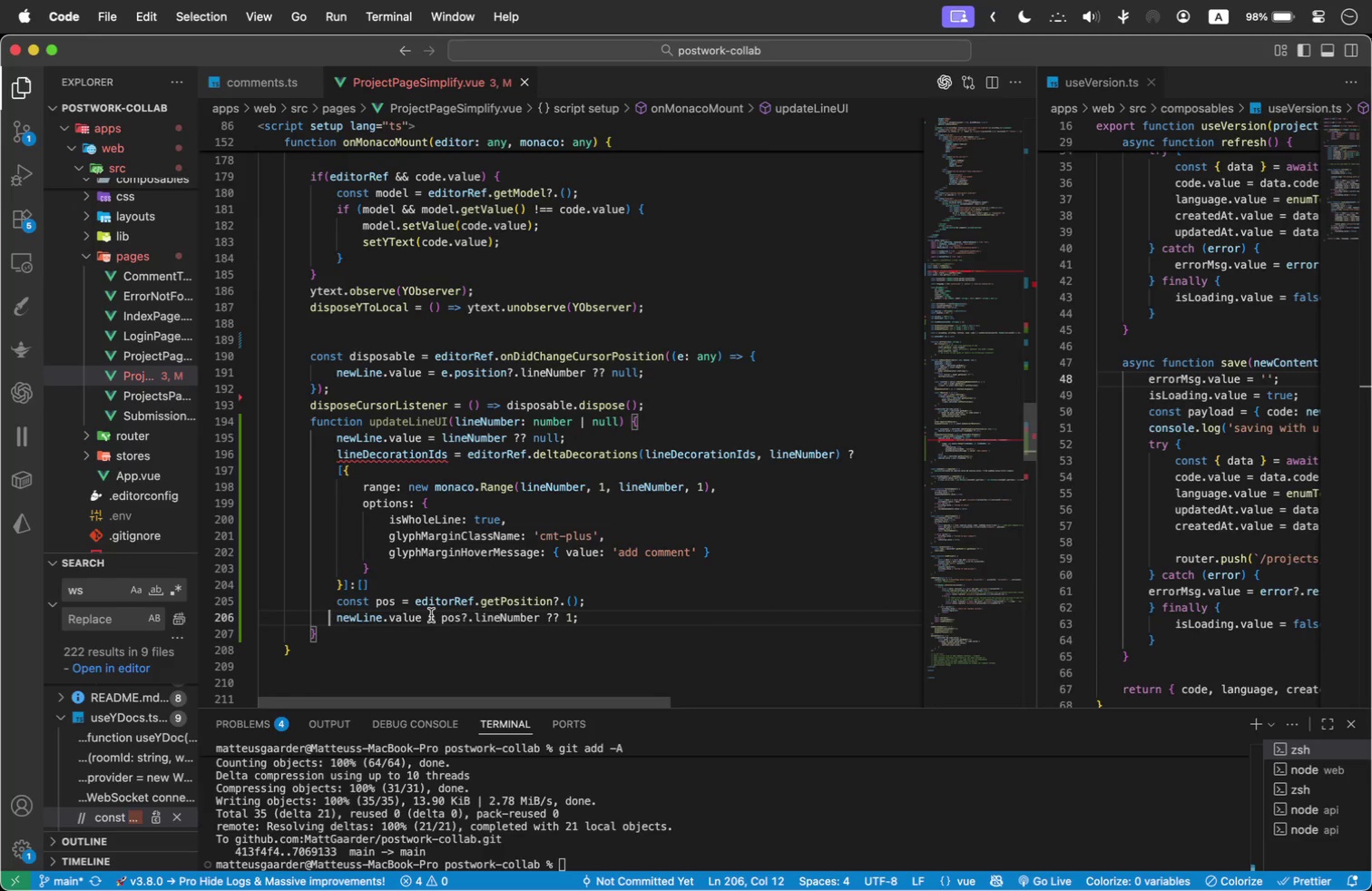 
left_click_drag(start_coordinate=[439, 614], to_coordinate=[337, 614])
 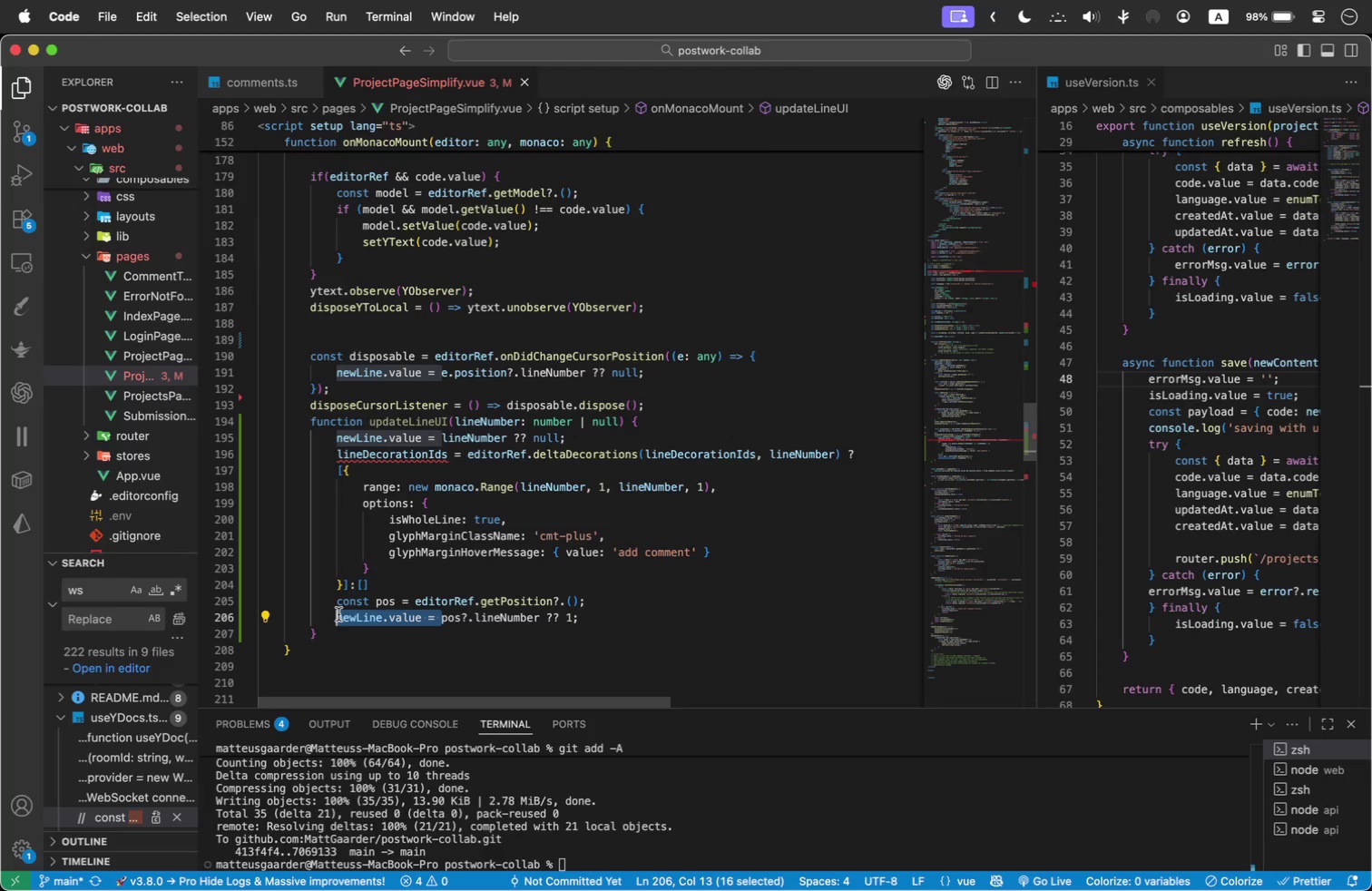 
key(Meta+V)
 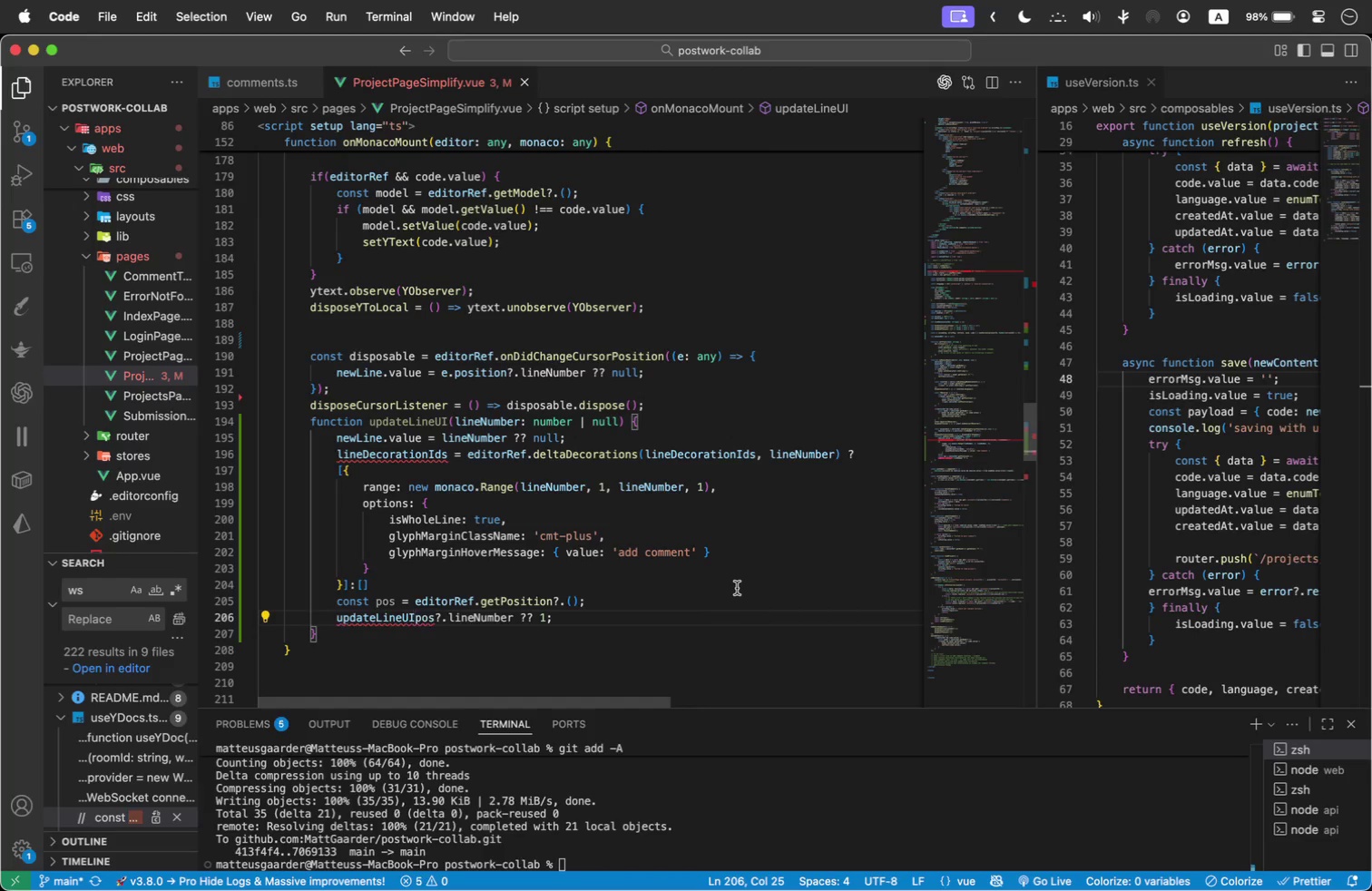 
key(Shift+9)
 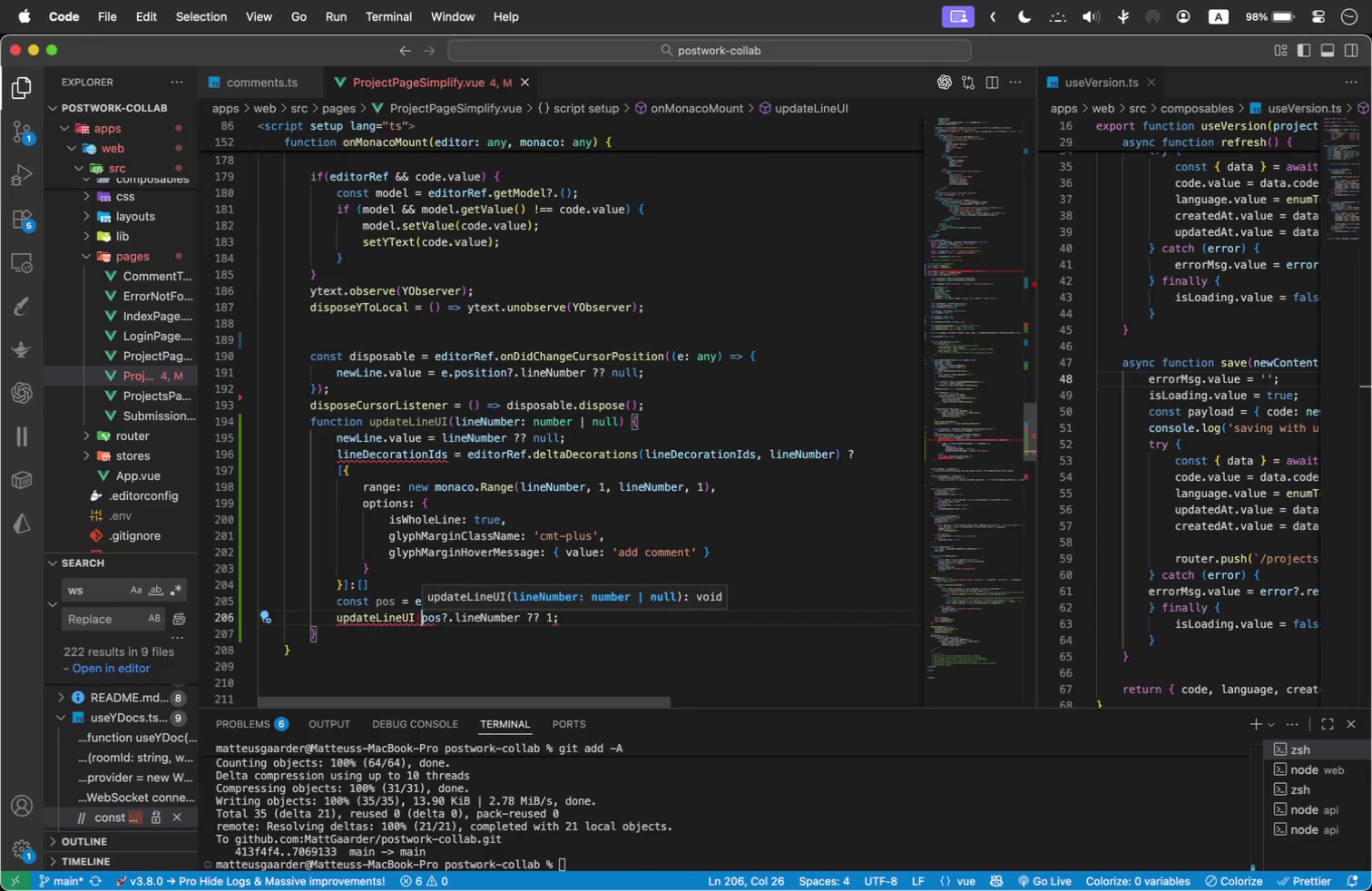 
hold_key(key=ArrowRight, duration=1.5)
 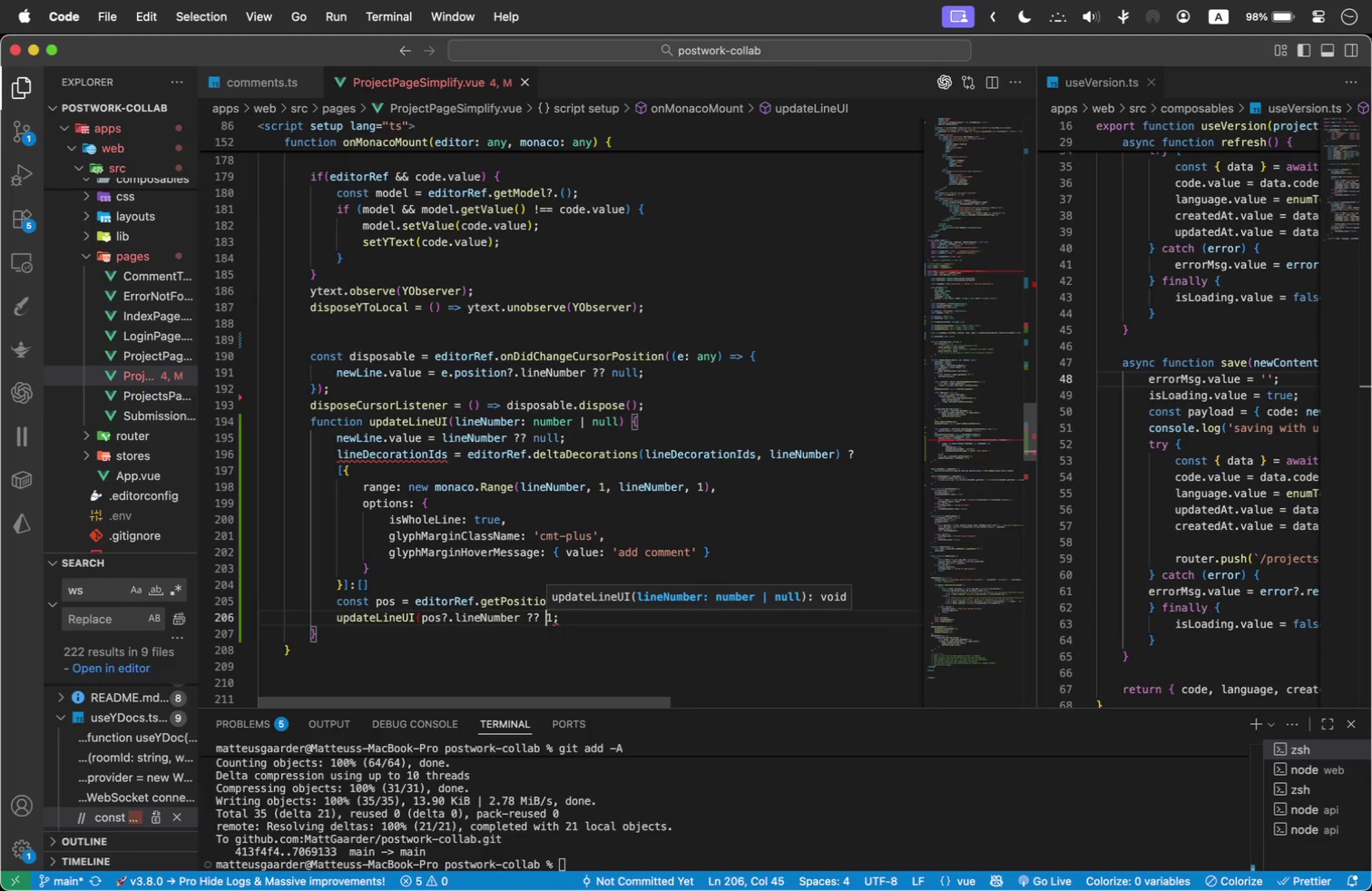 
hold_key(key=ArrowRight, duration=0.44)
 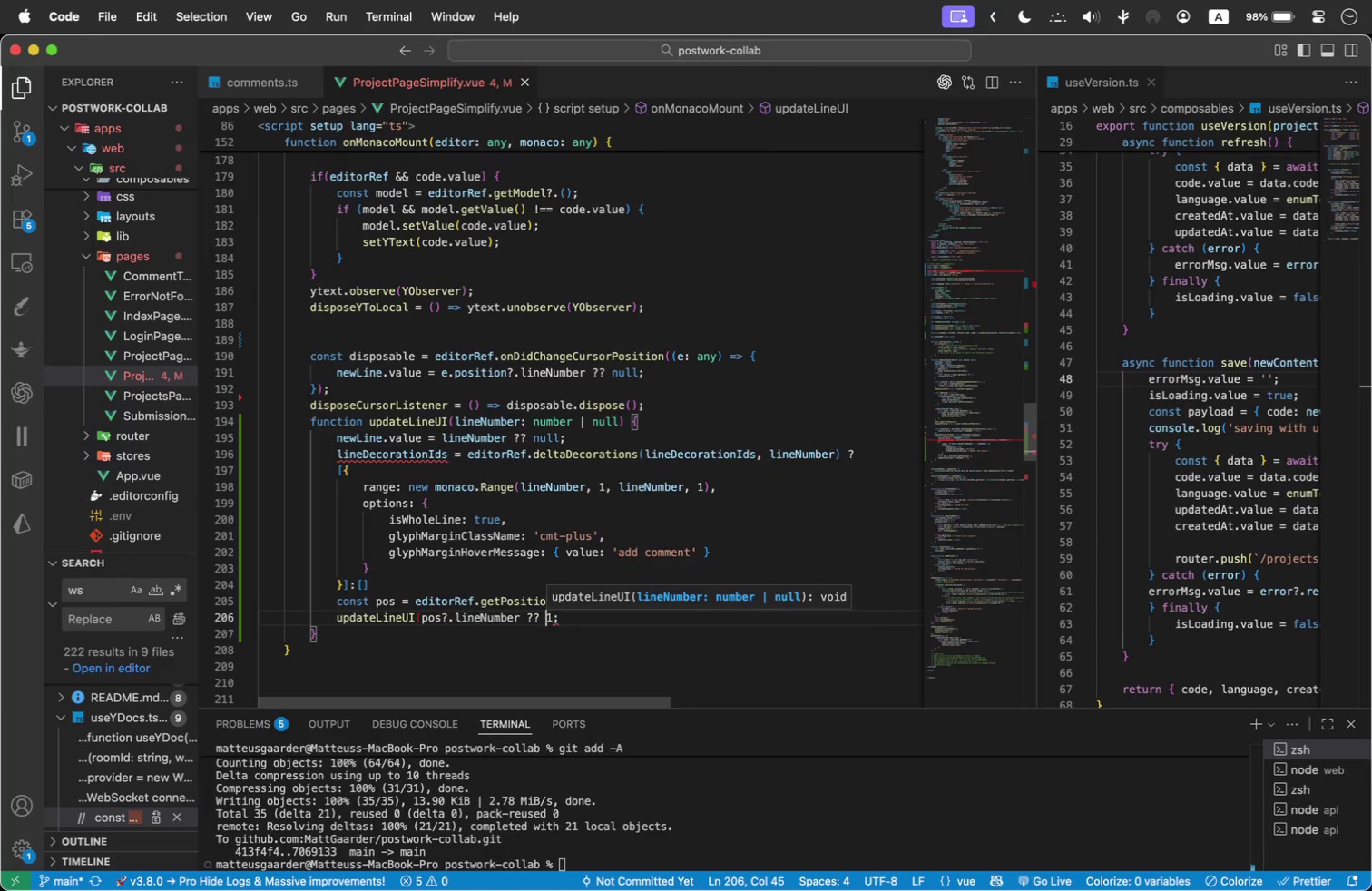 
key(ArrowRight)
 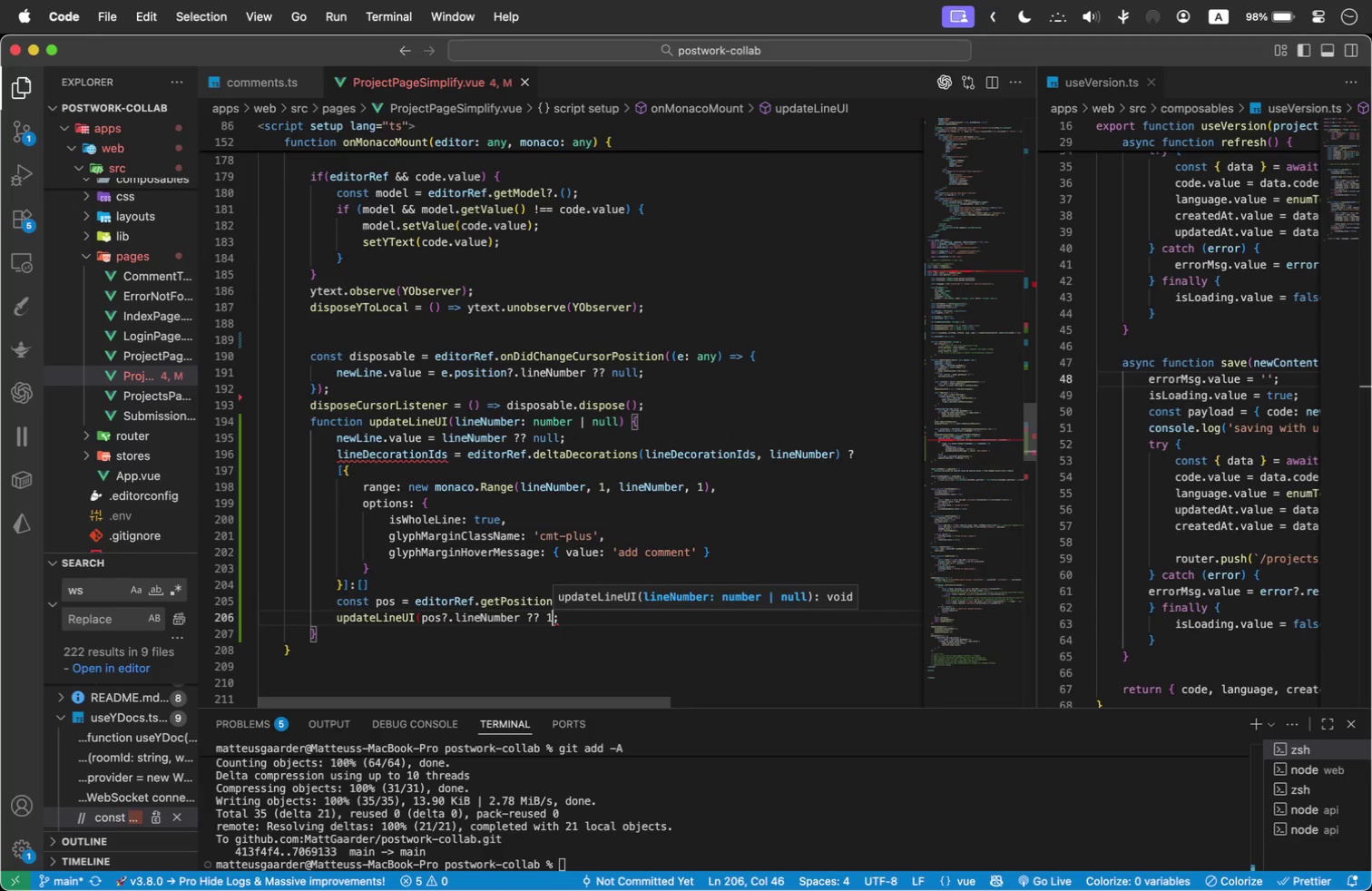 
key(Shift+0)
 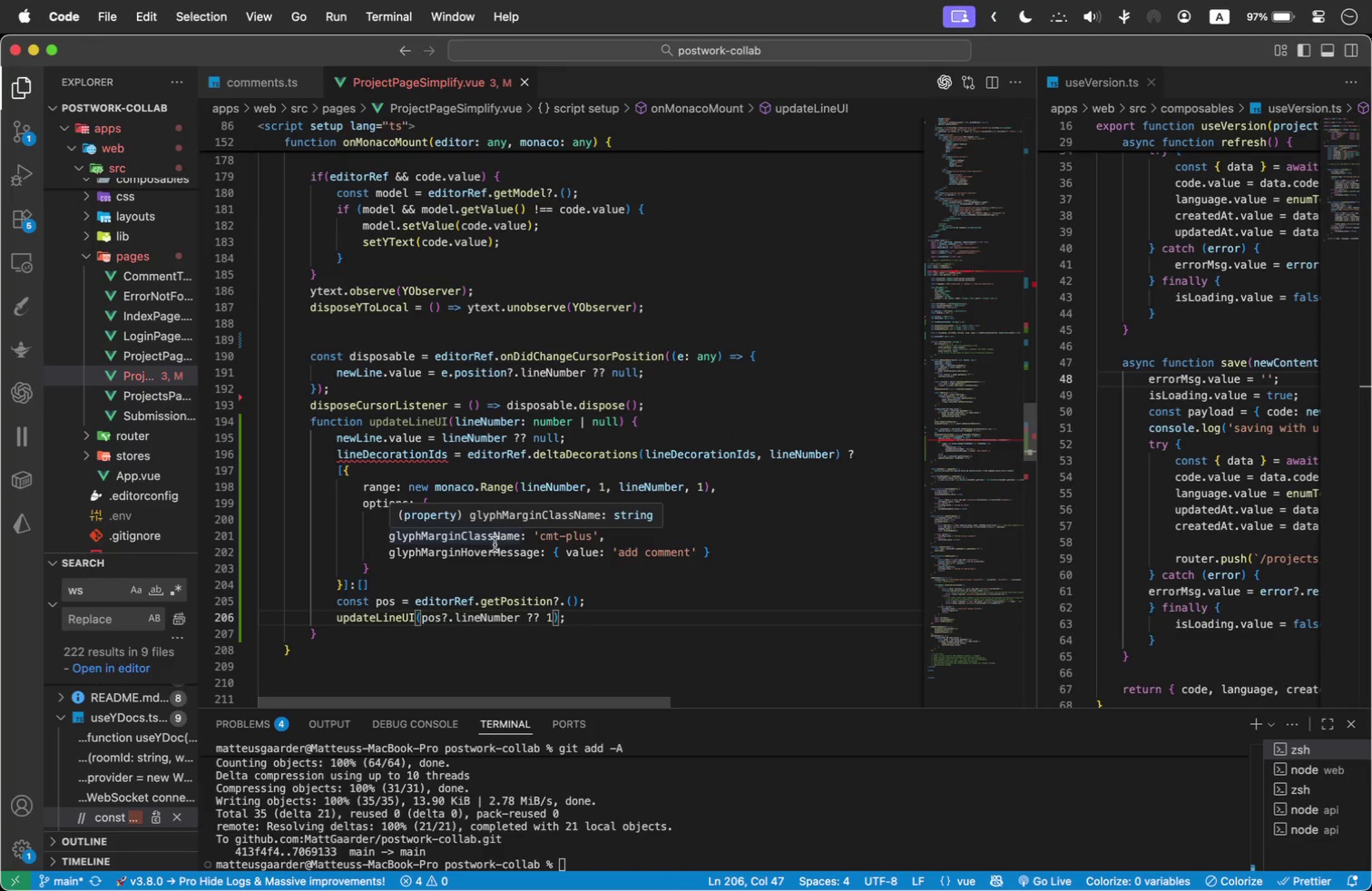 
wait(6.21)
 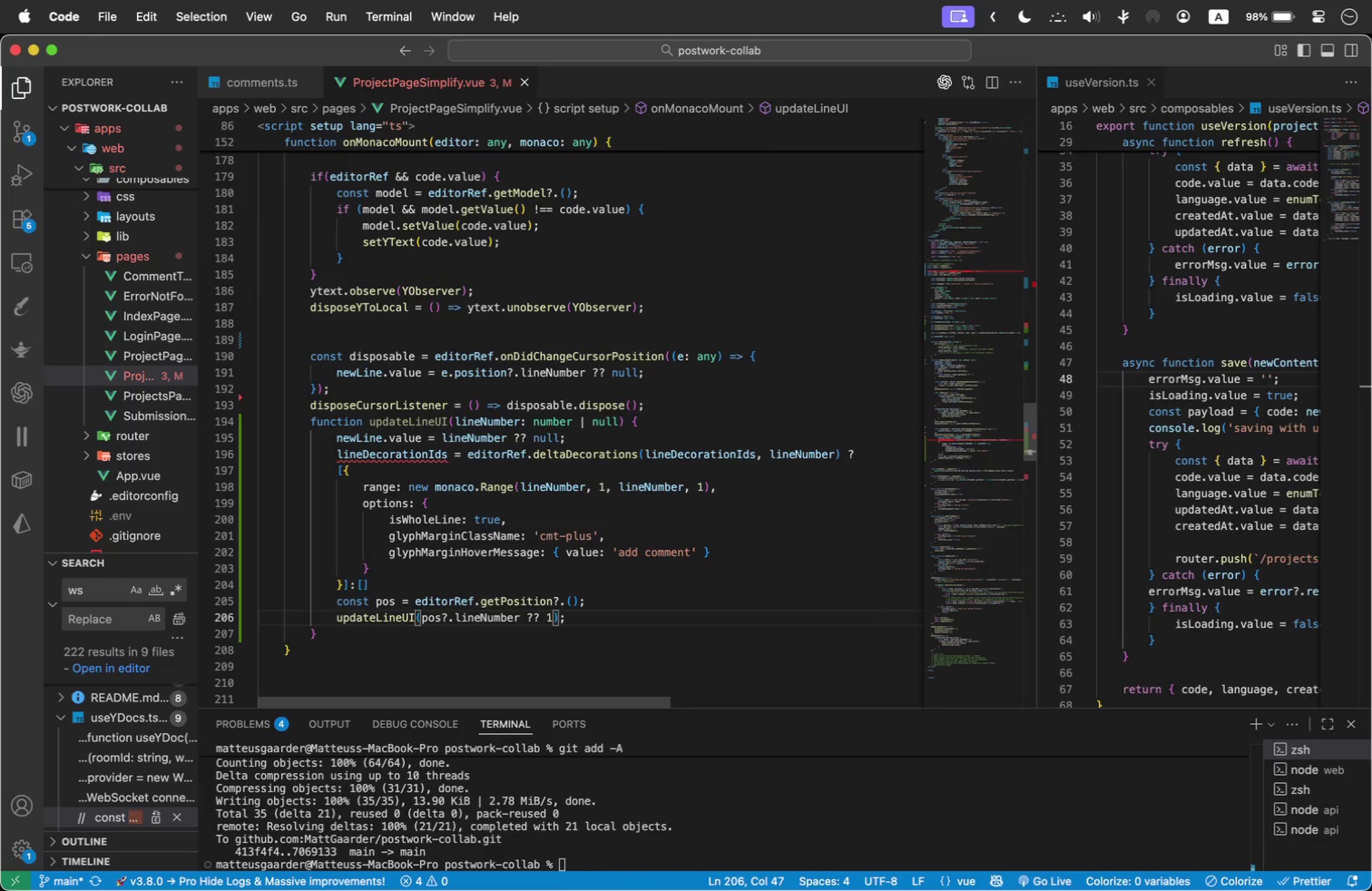 
left_click([606, 618])
 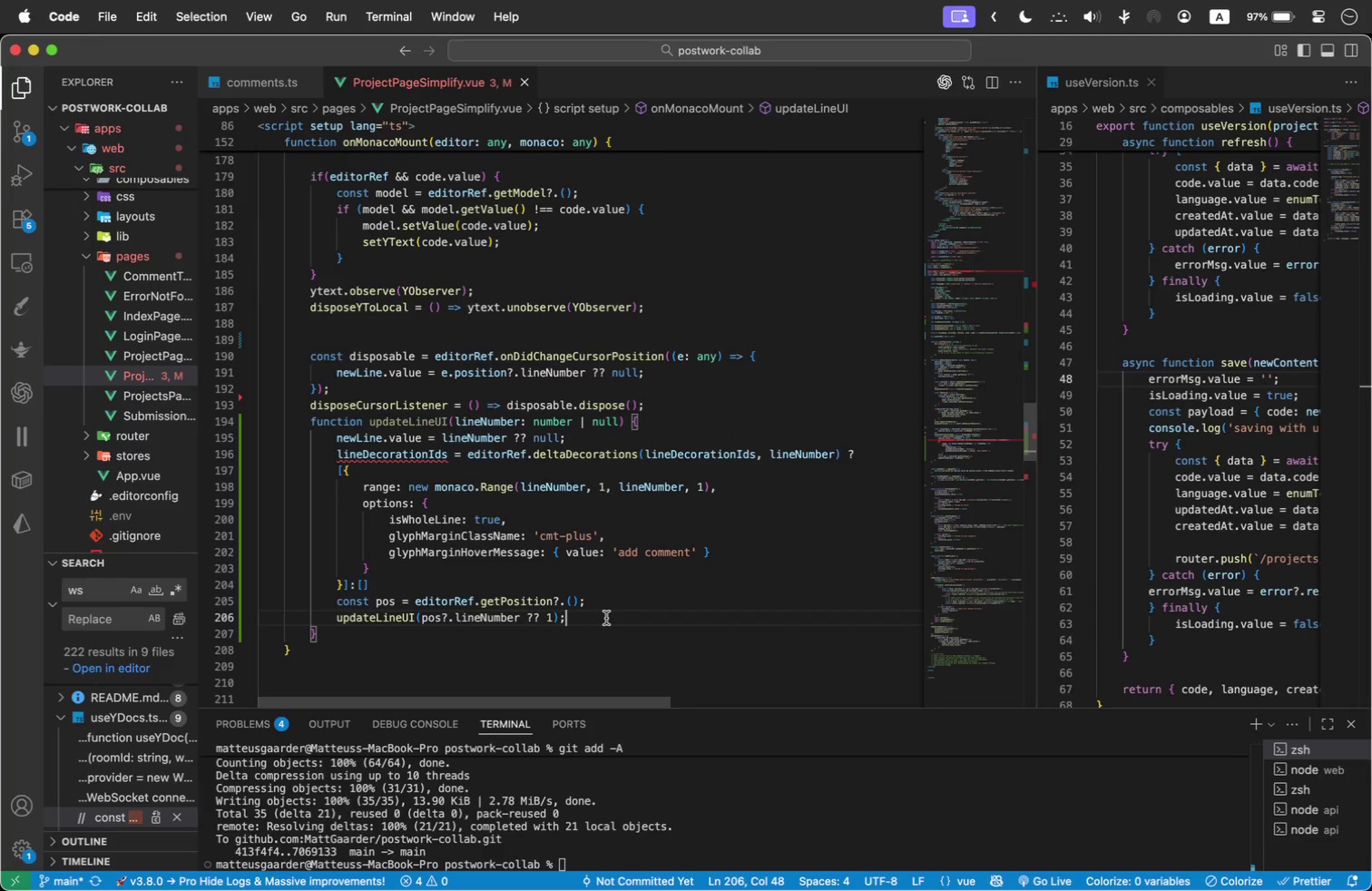 
wait(8.17)
 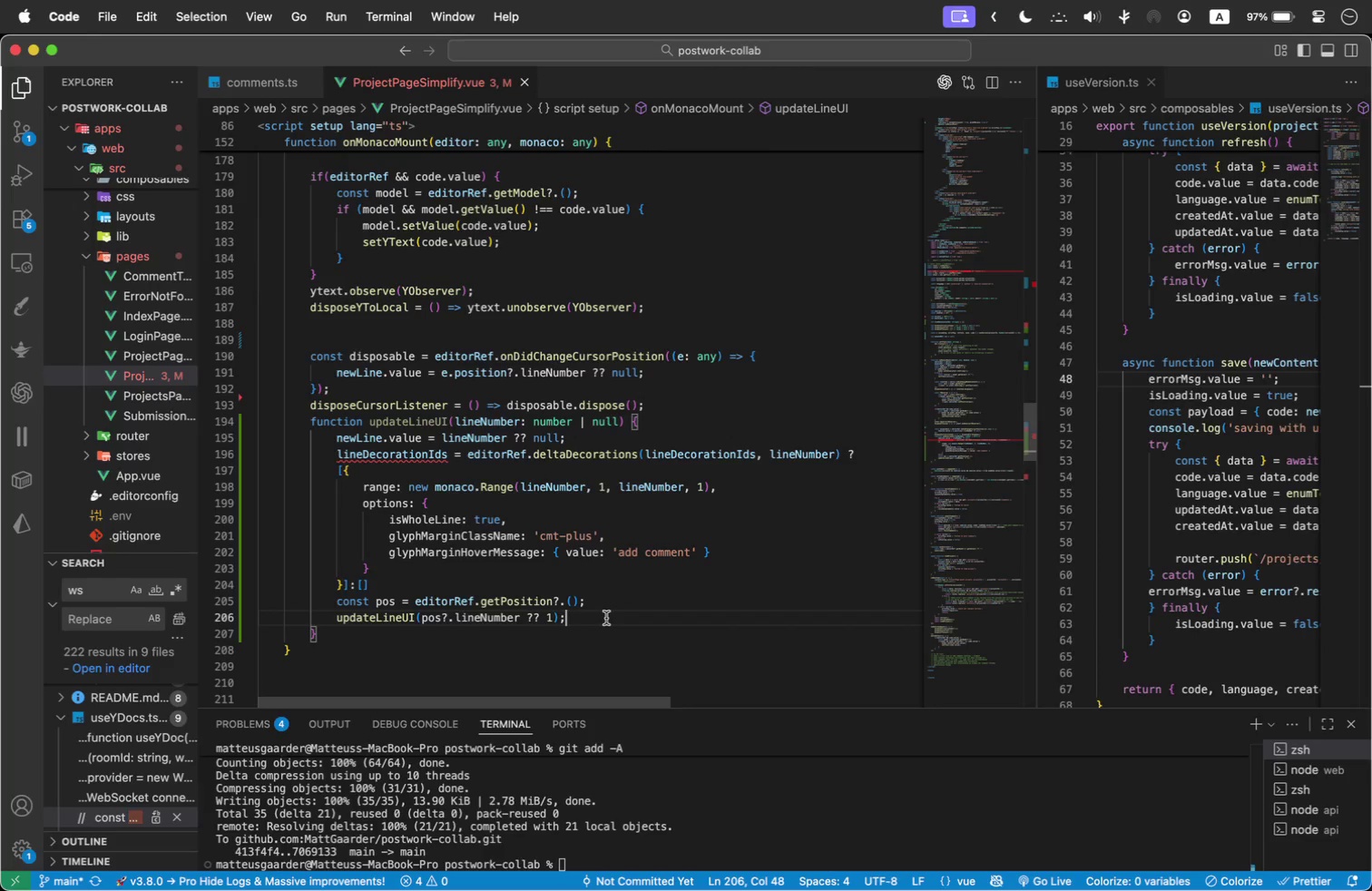 
key(Enter)
 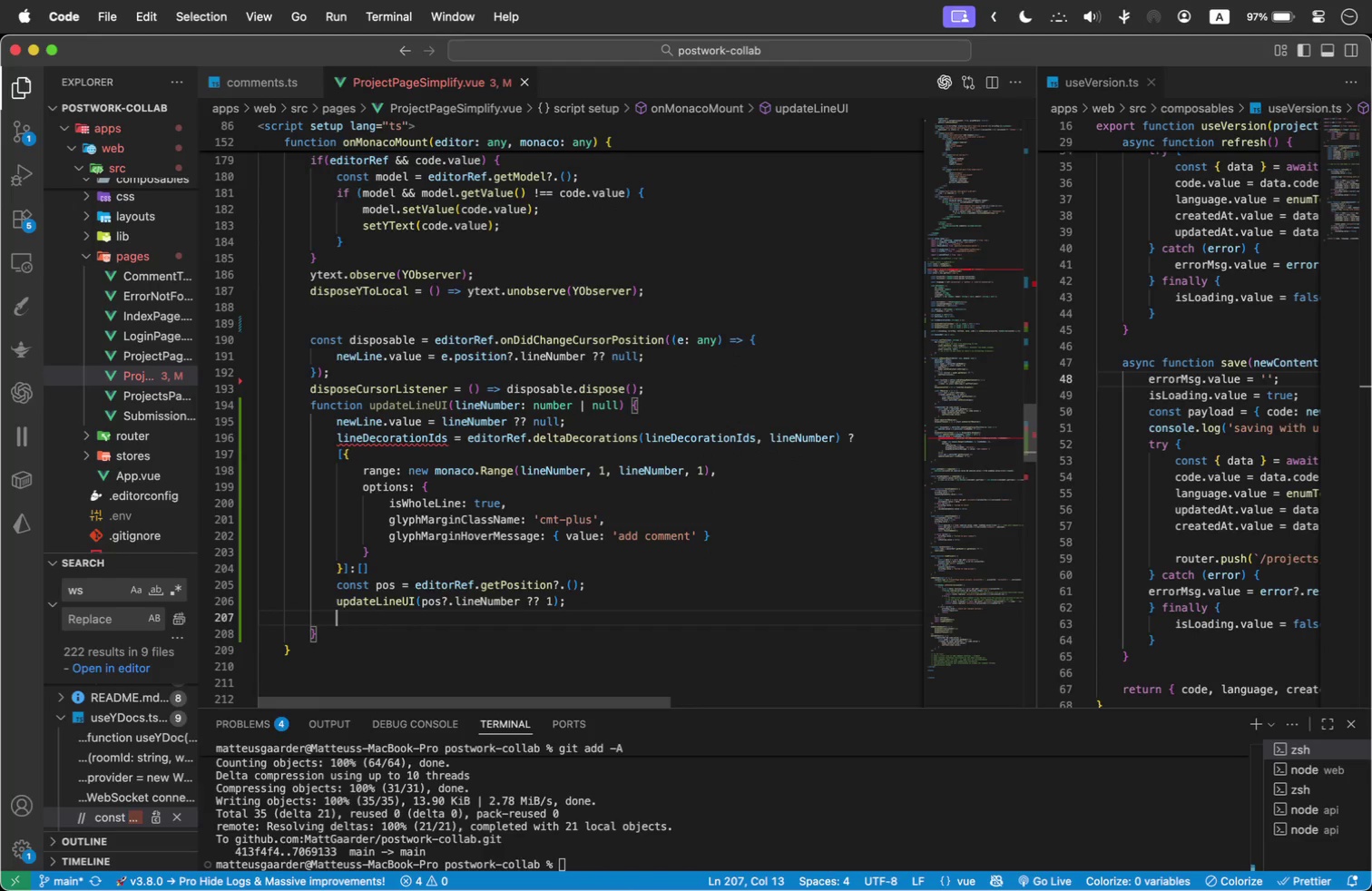 
key(Enter)
 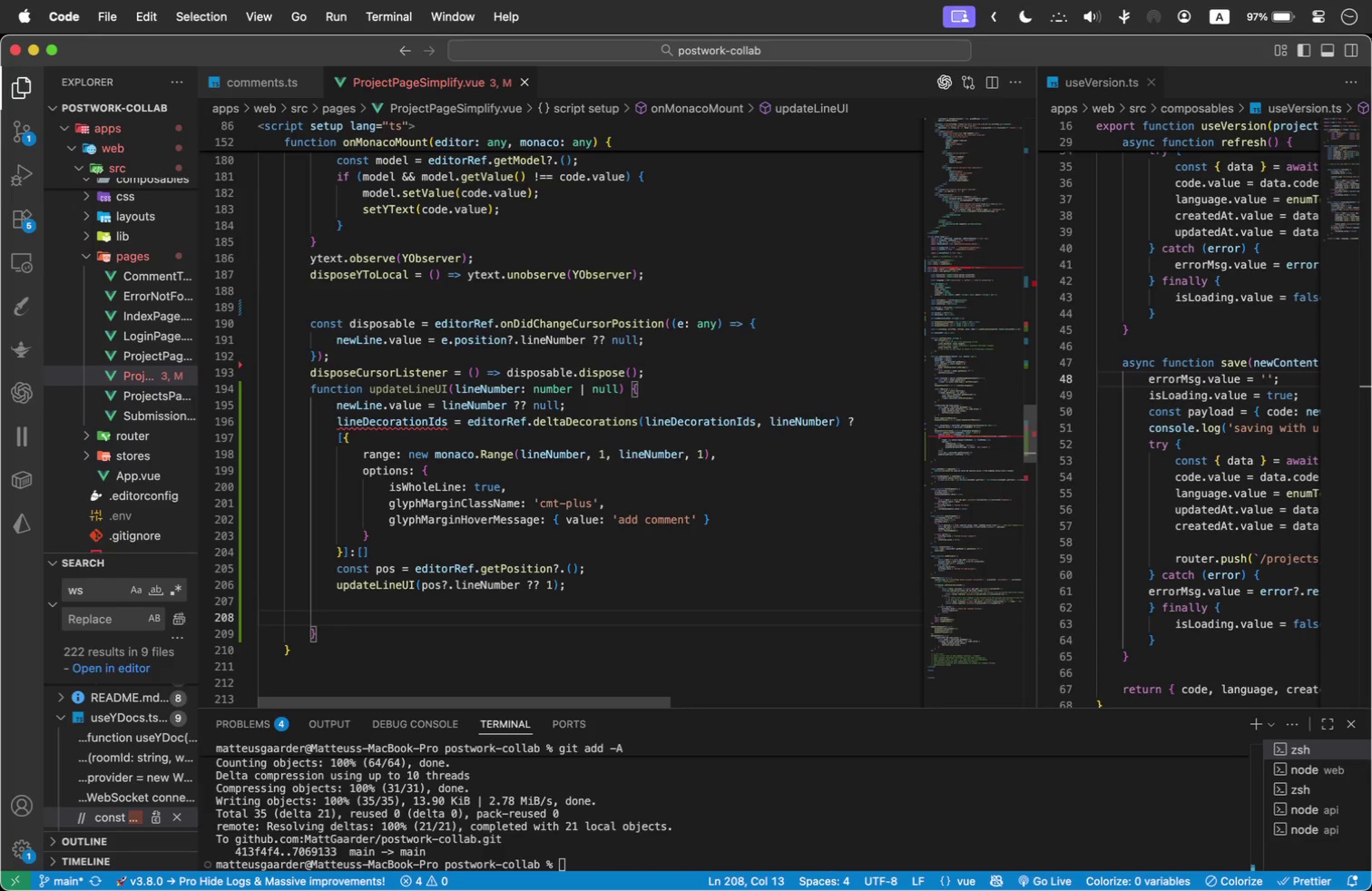 
wait(7.76)
 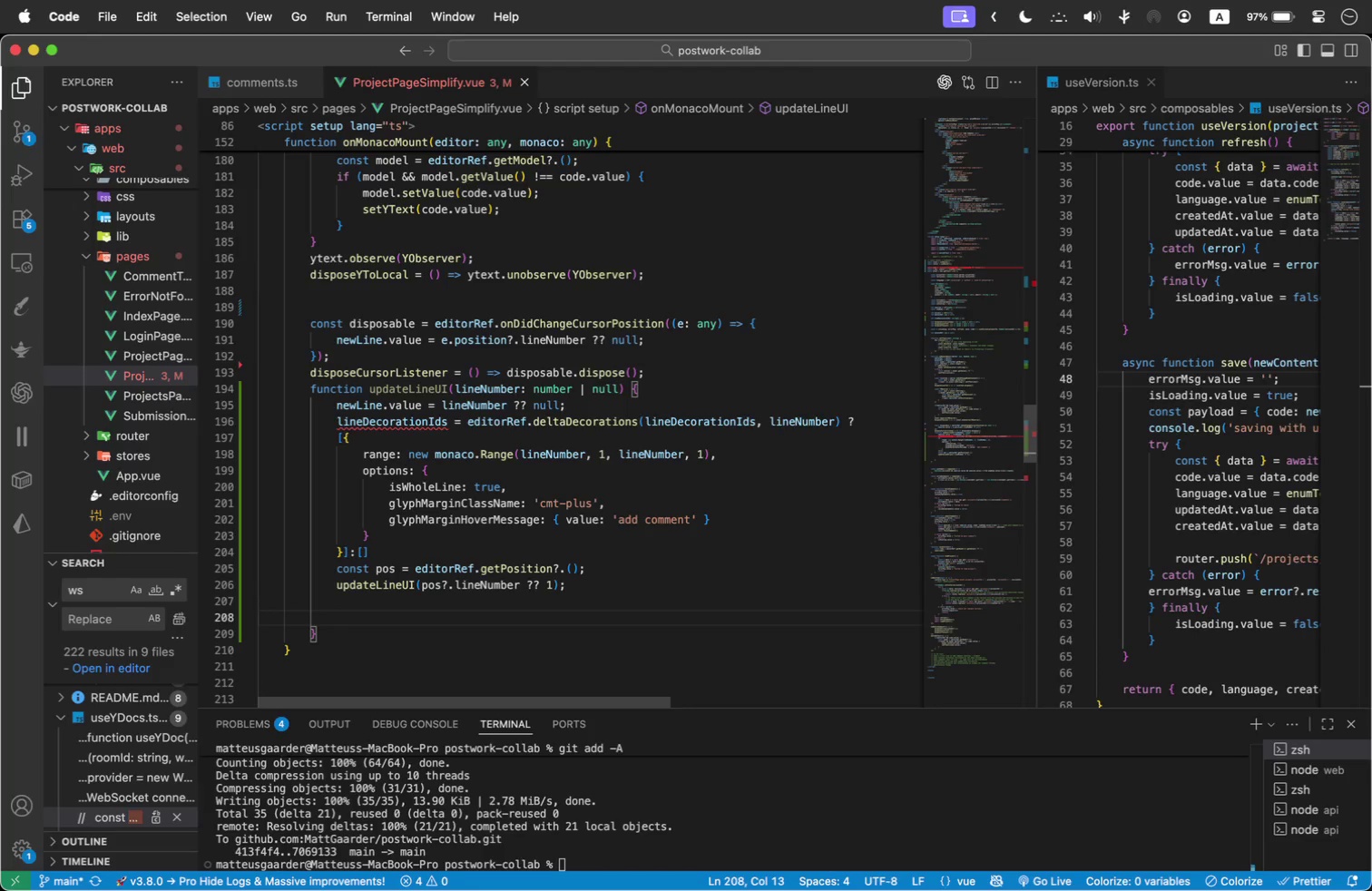 
type(cons )
key(Backspace)
type(t cursor = edi)
 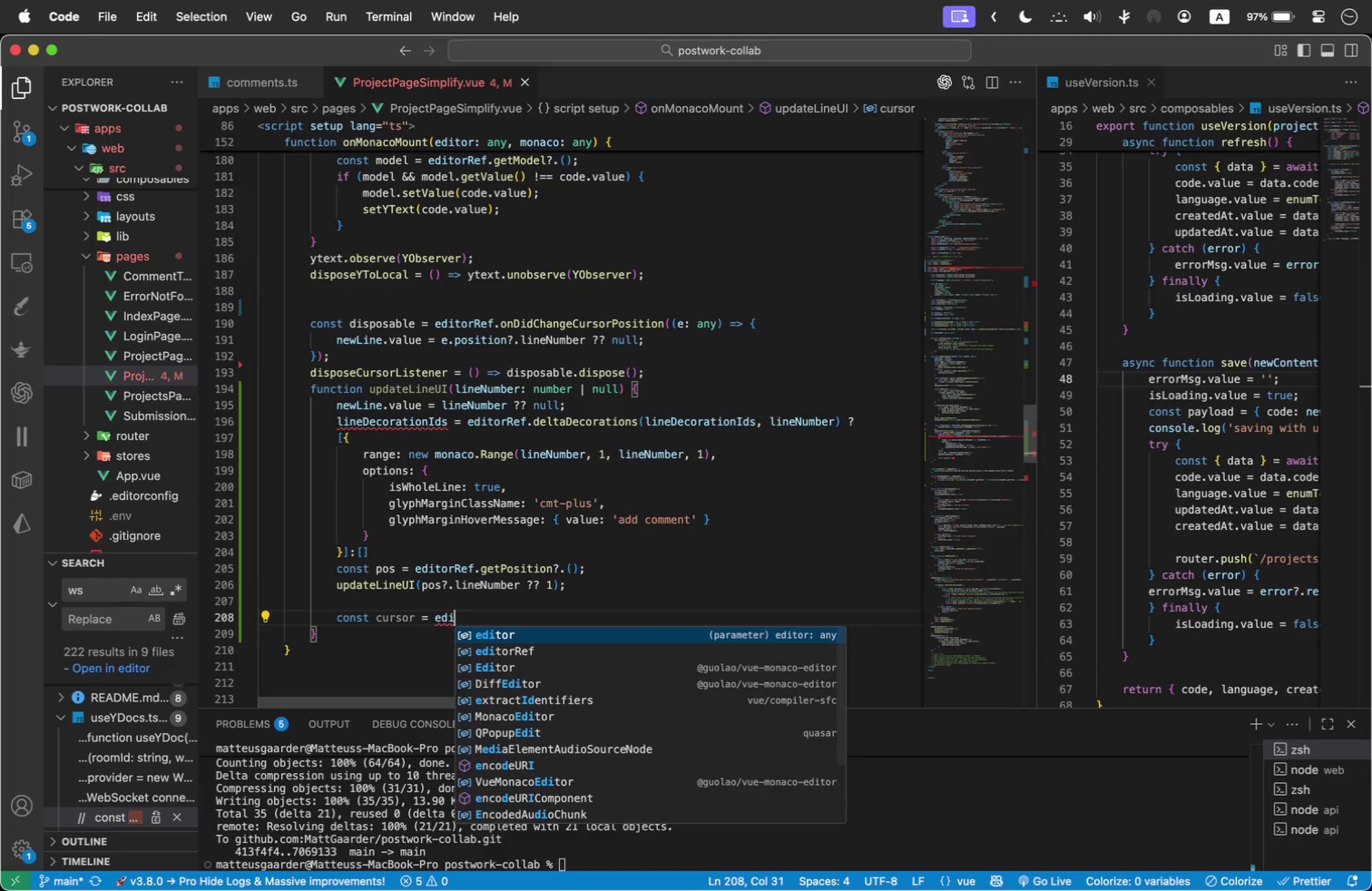 
key(ArrowDown)
 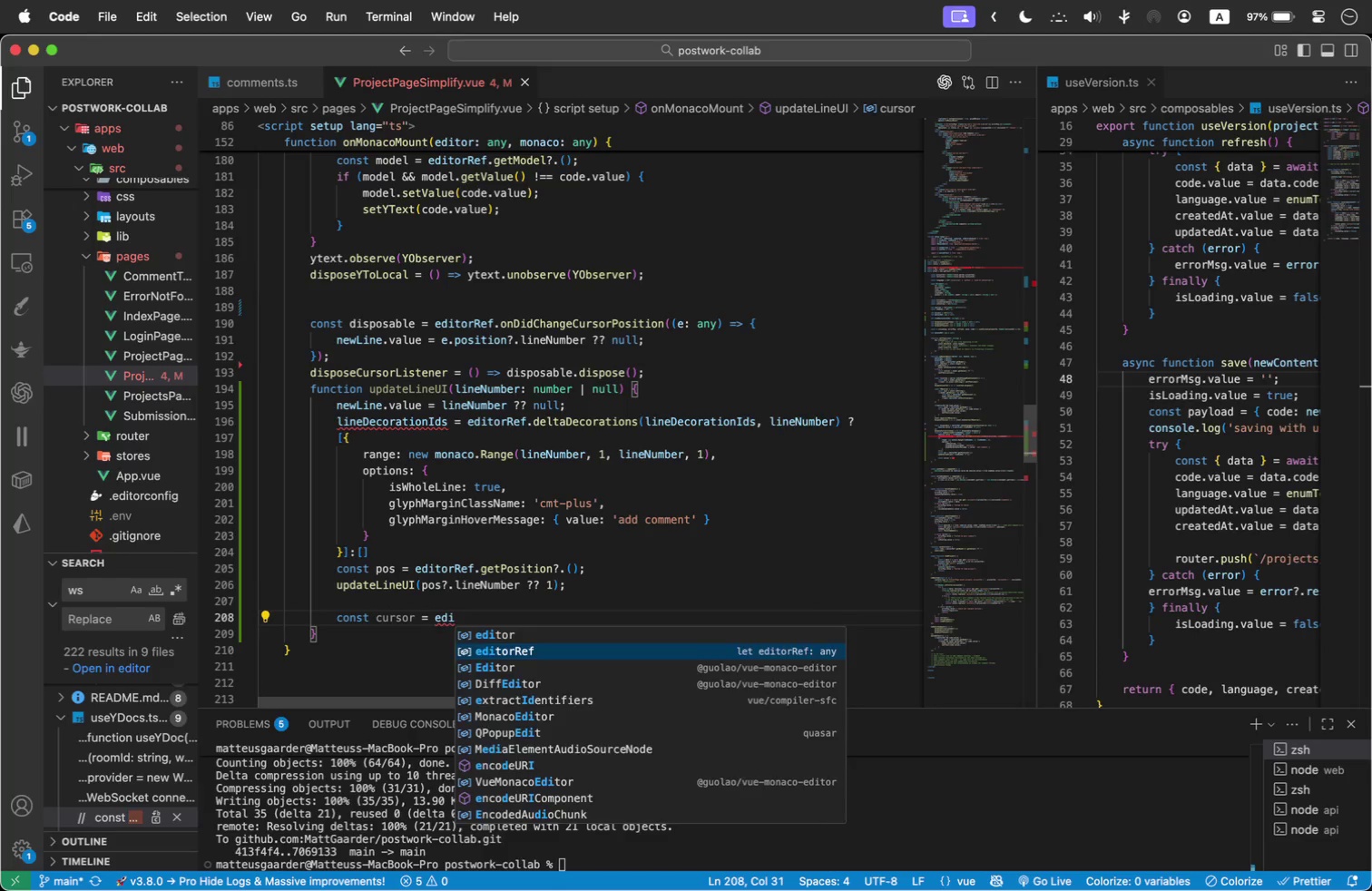 
key(Enter)
 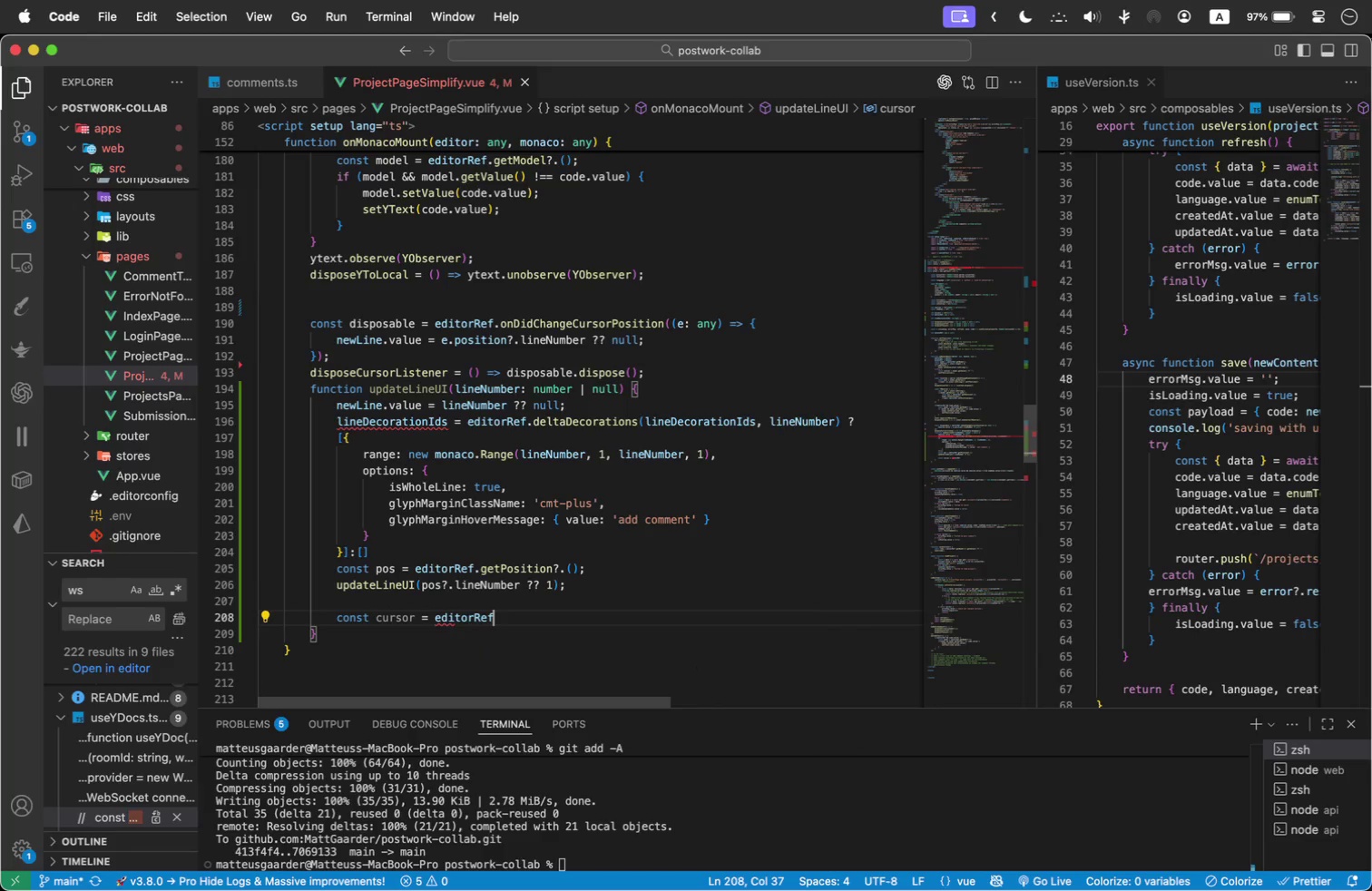 
type(.onDid)
 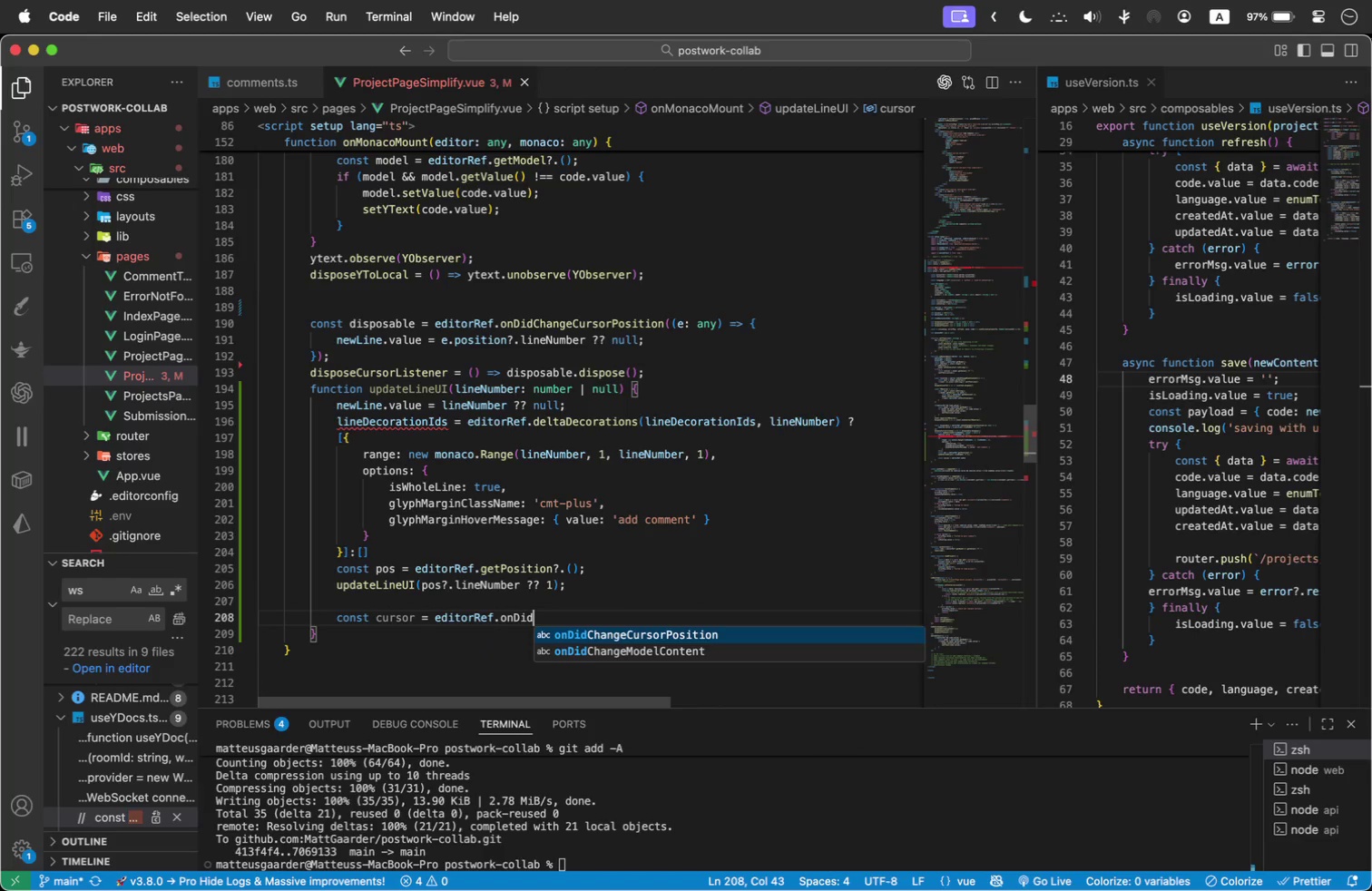 
key(Enter)
 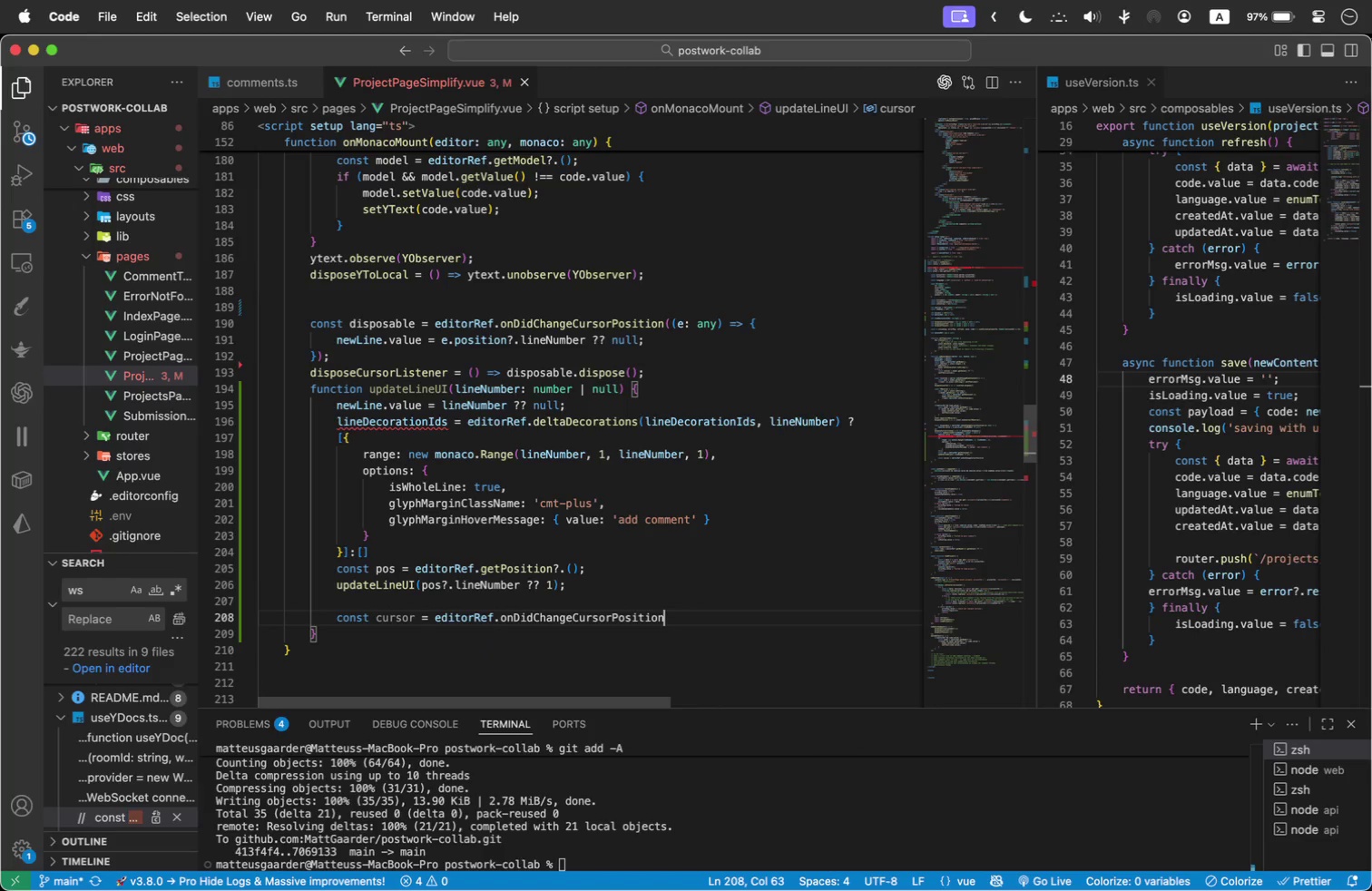 
type(((e: any)
 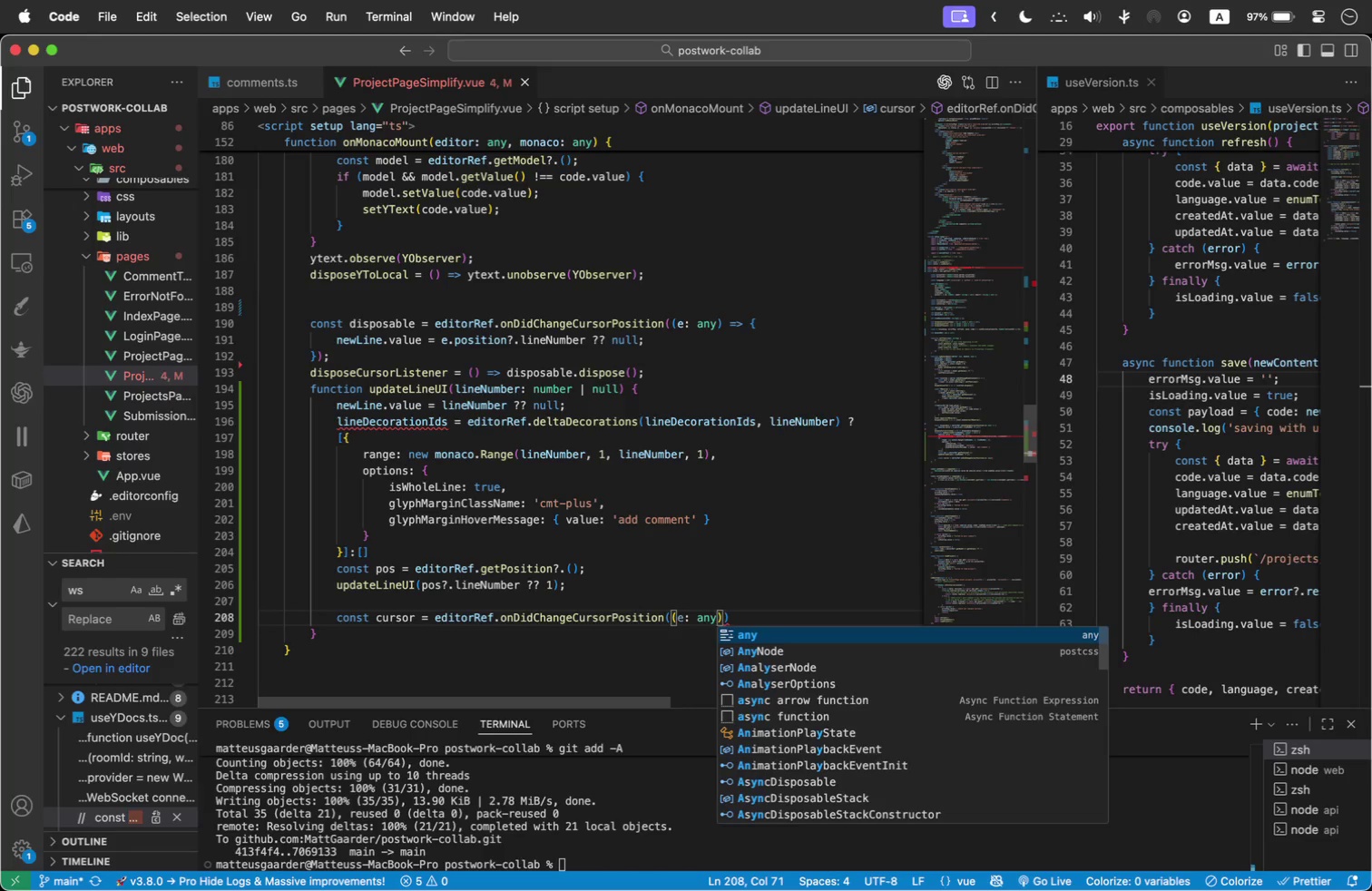 
key(ArrowRight)
 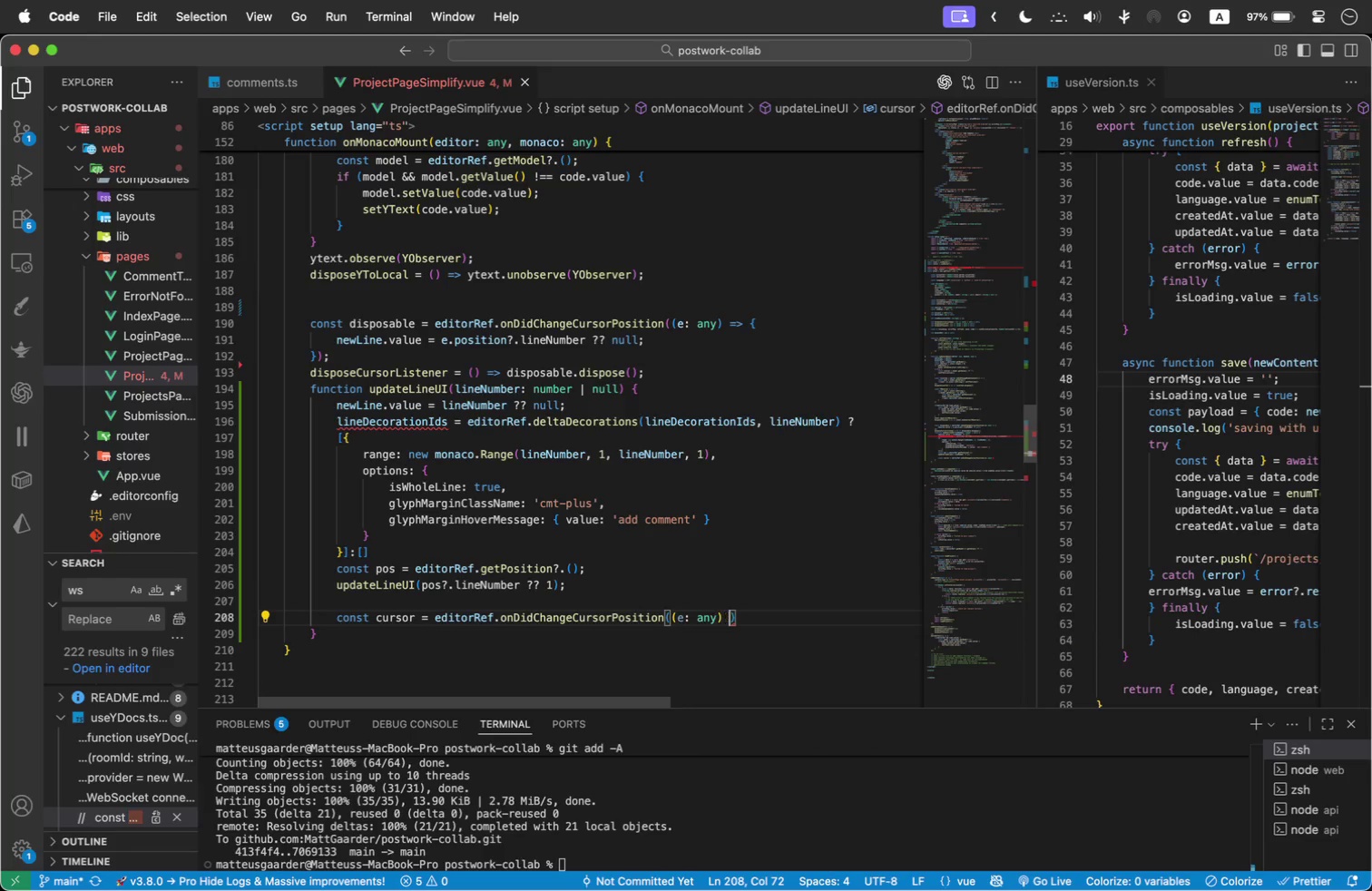 
key(Space)
 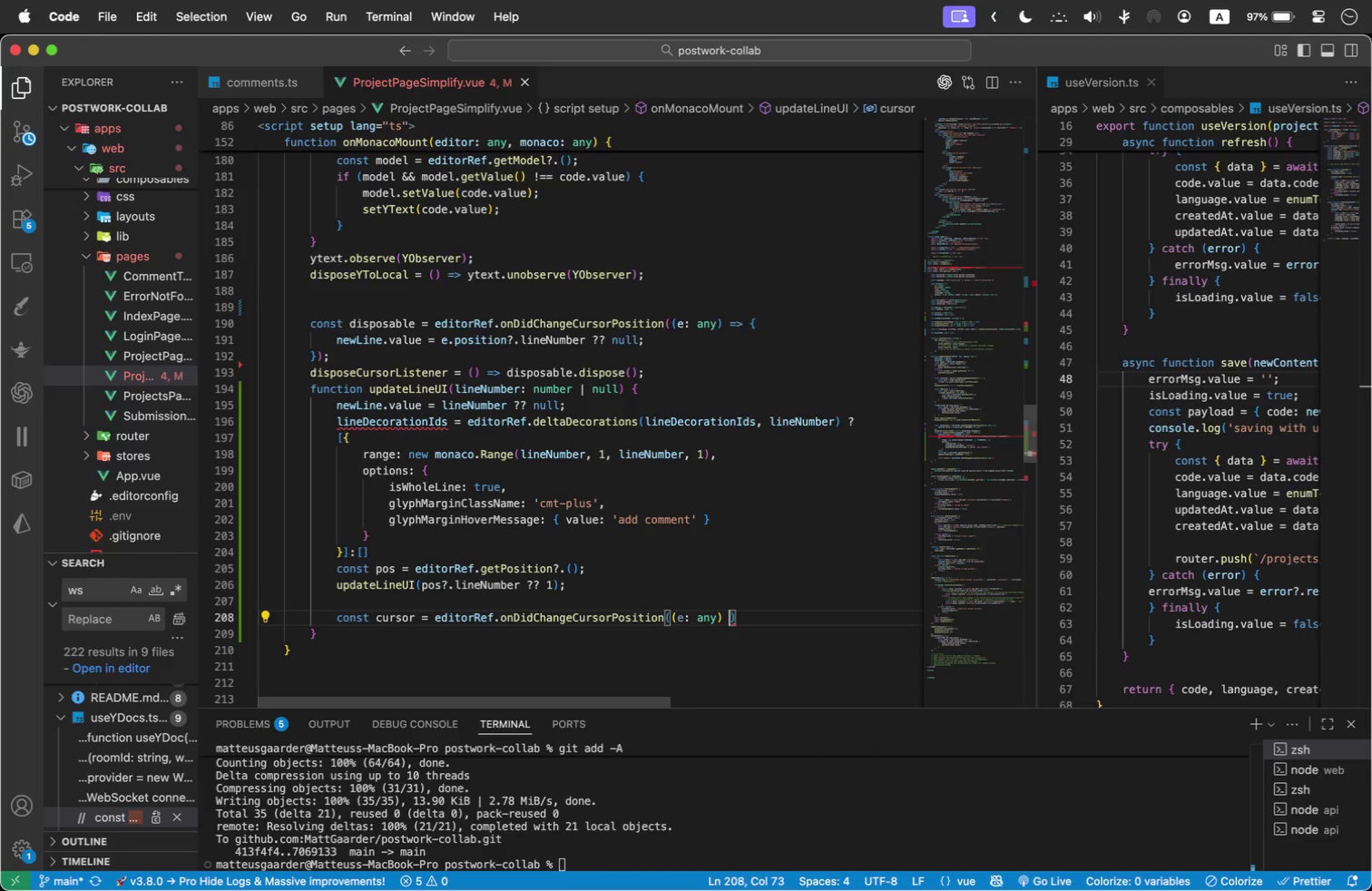 
key(Equal)
 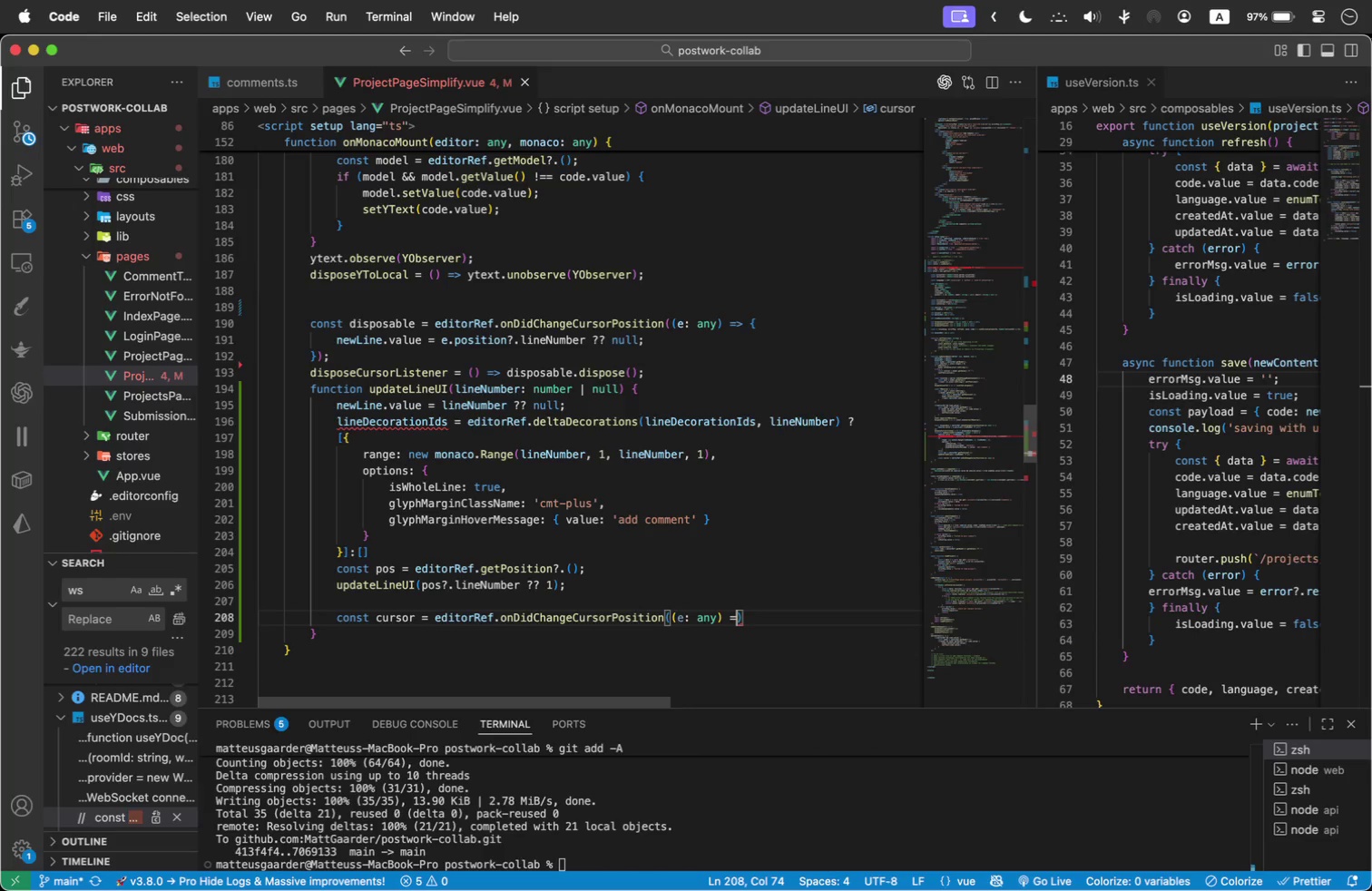 
key(Shift+Period)
 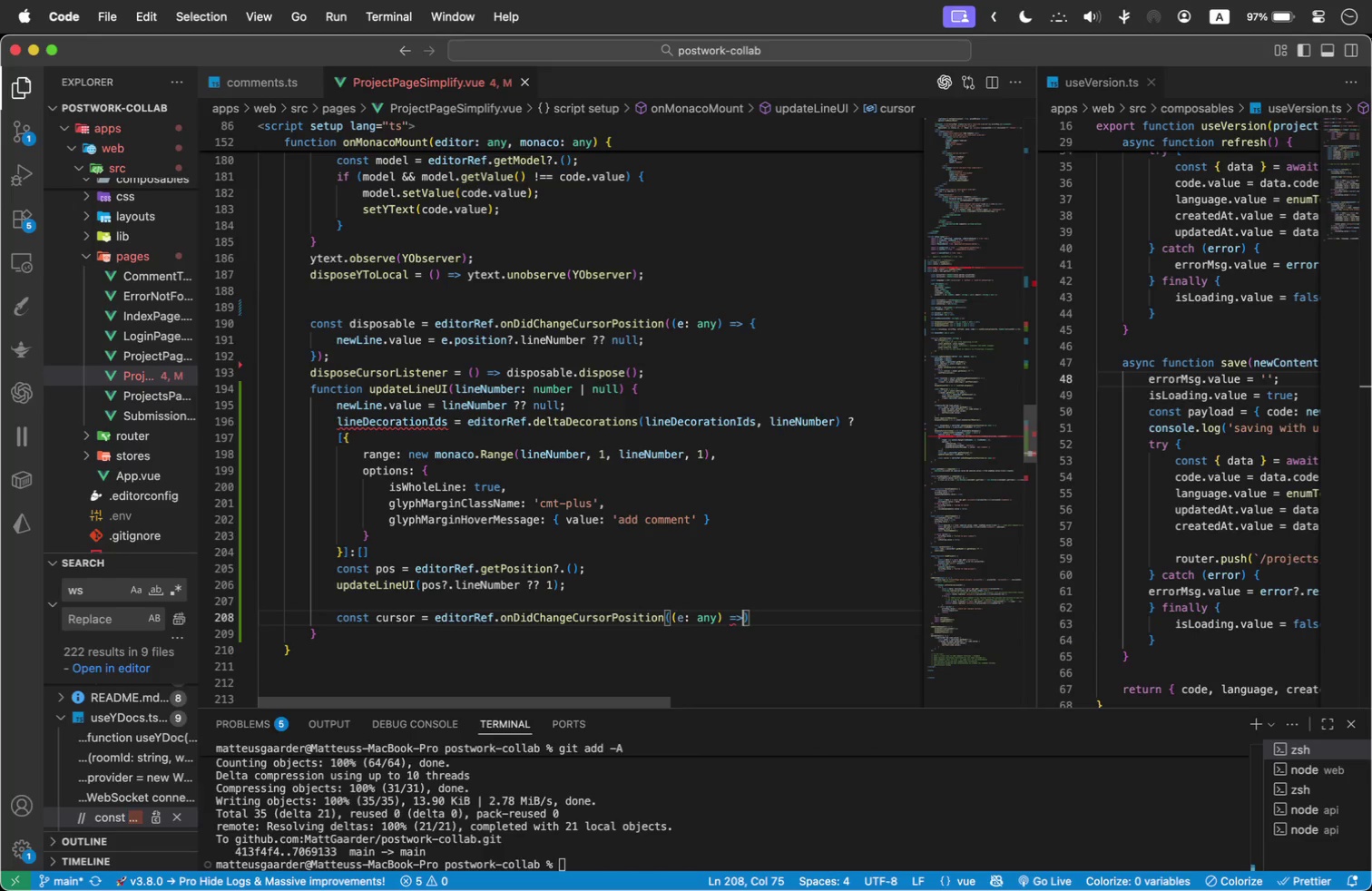 
key(Space)
 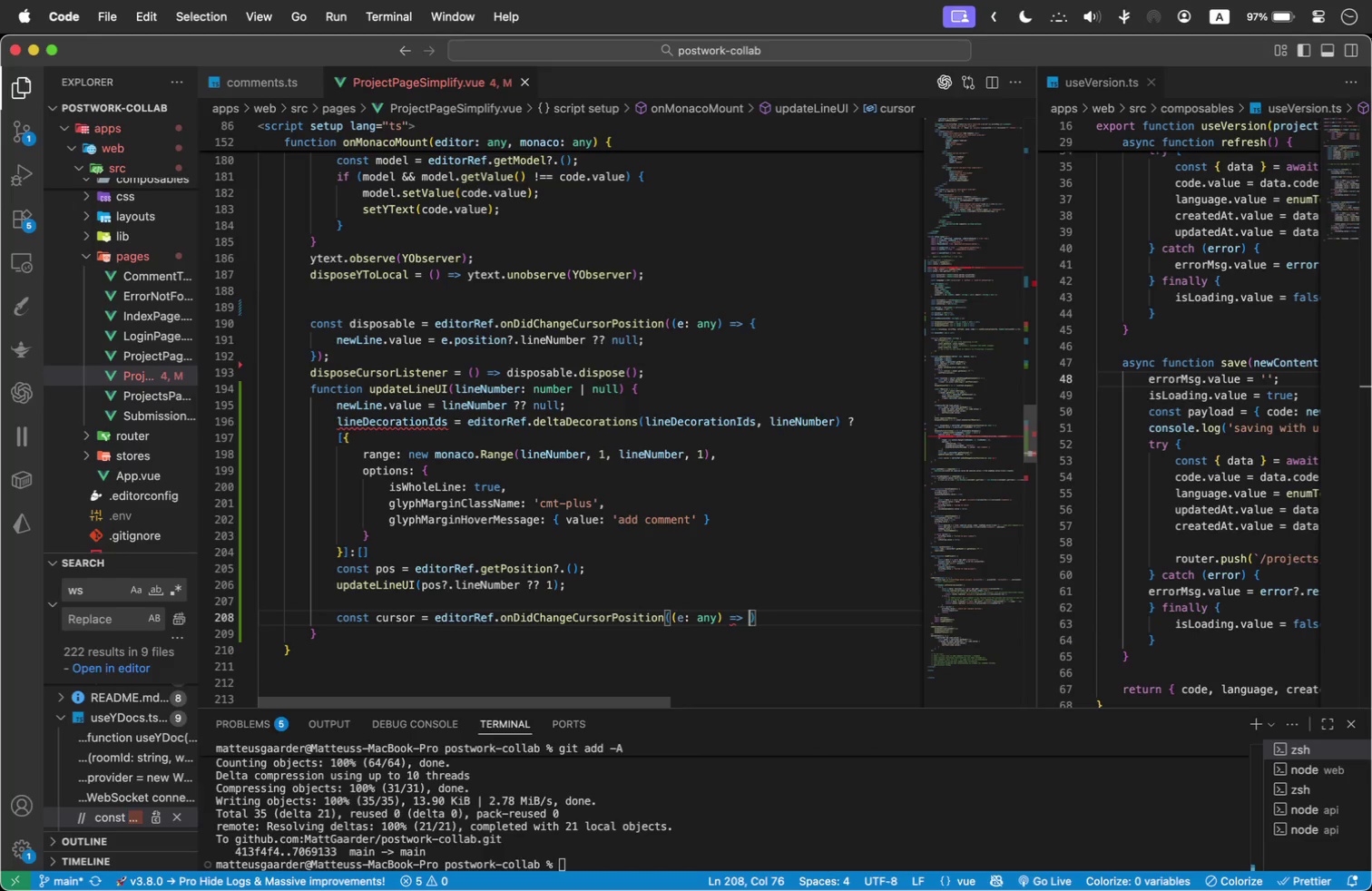 
key(Shift+BracketLeft)
 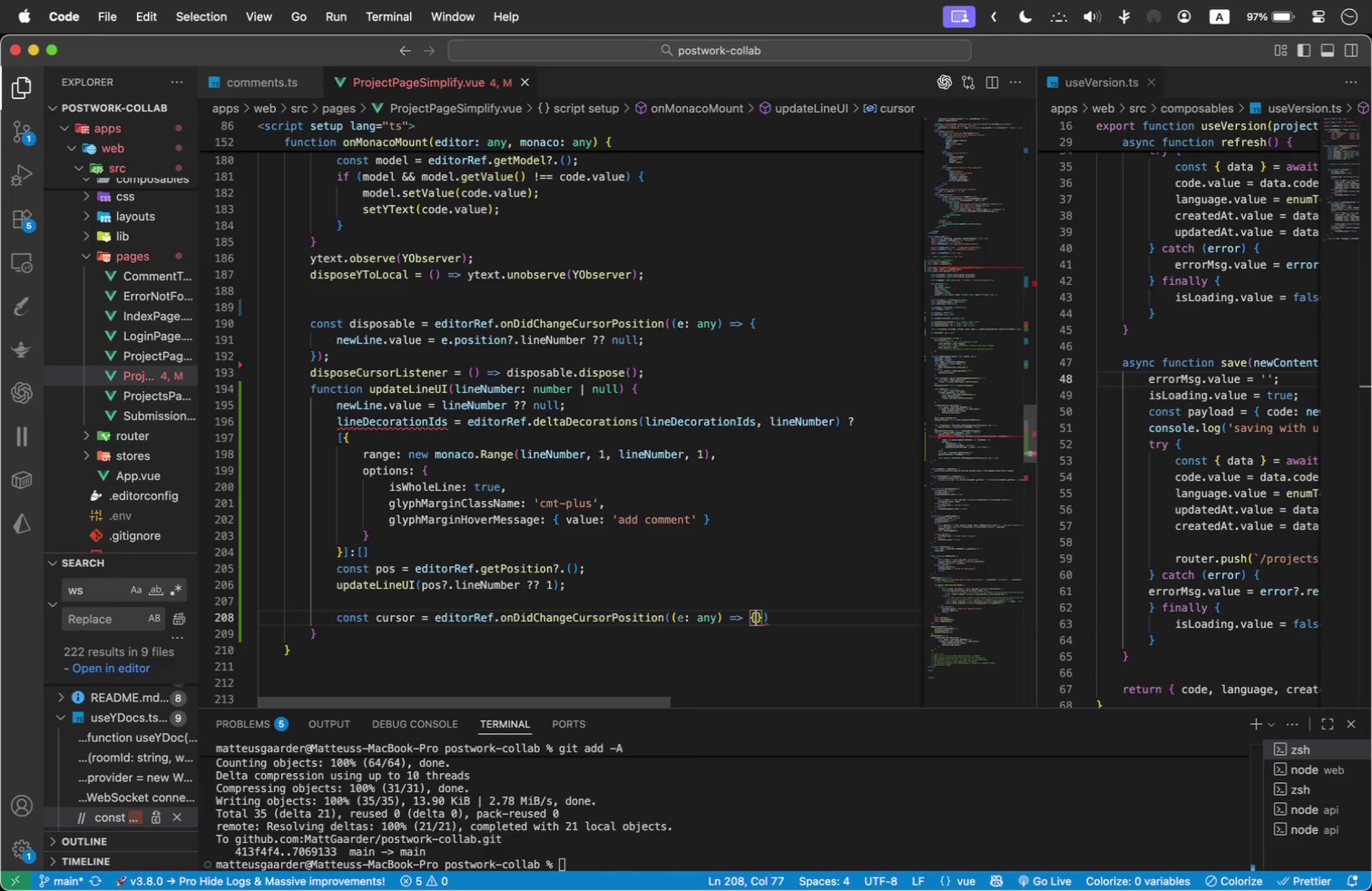 
key(Enter)
 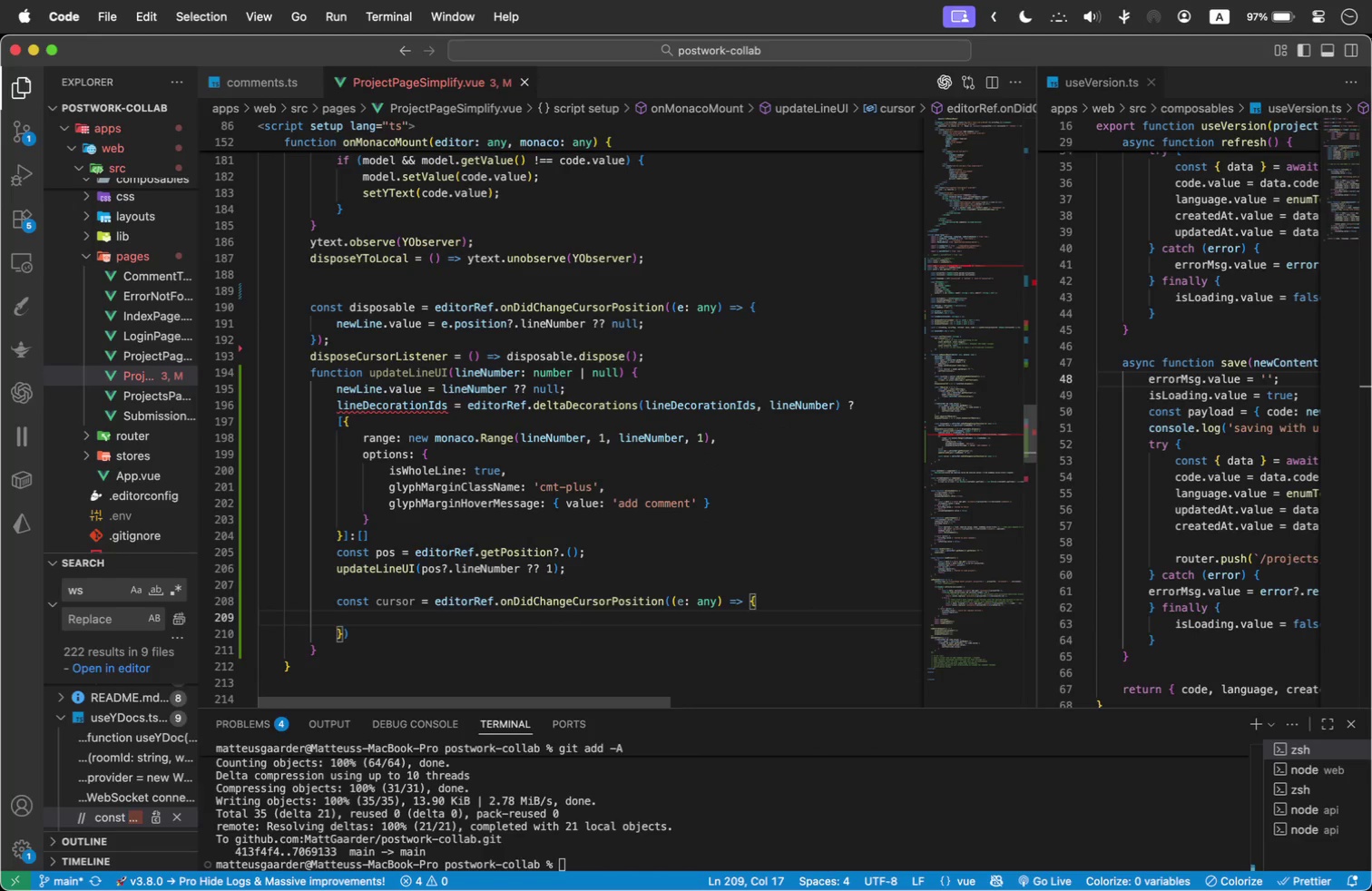 
wait(6.2)
 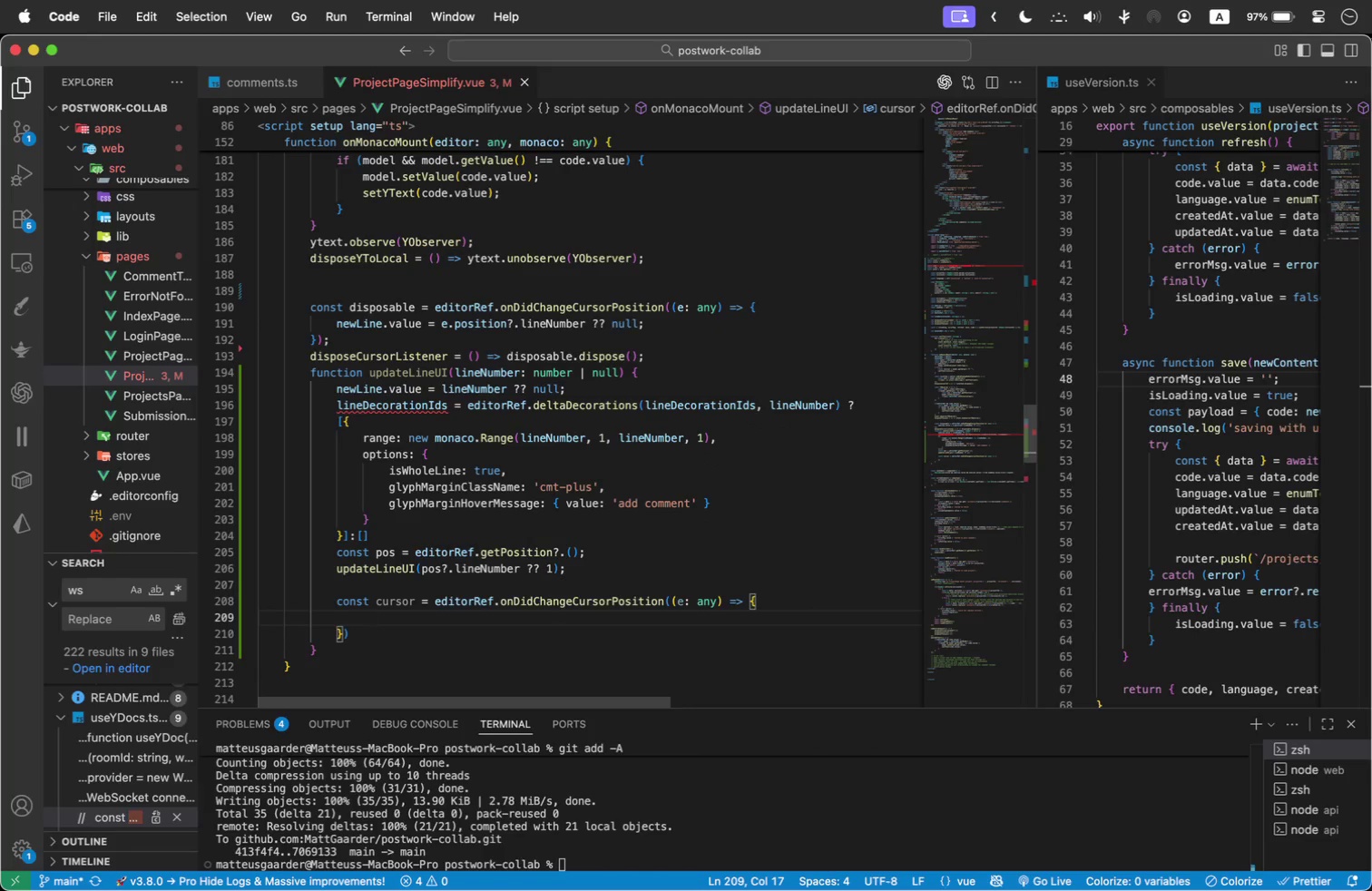 
type(cons)
key(Backspace)
key(Backspace)
key(Backspace)
key(Backspace)
 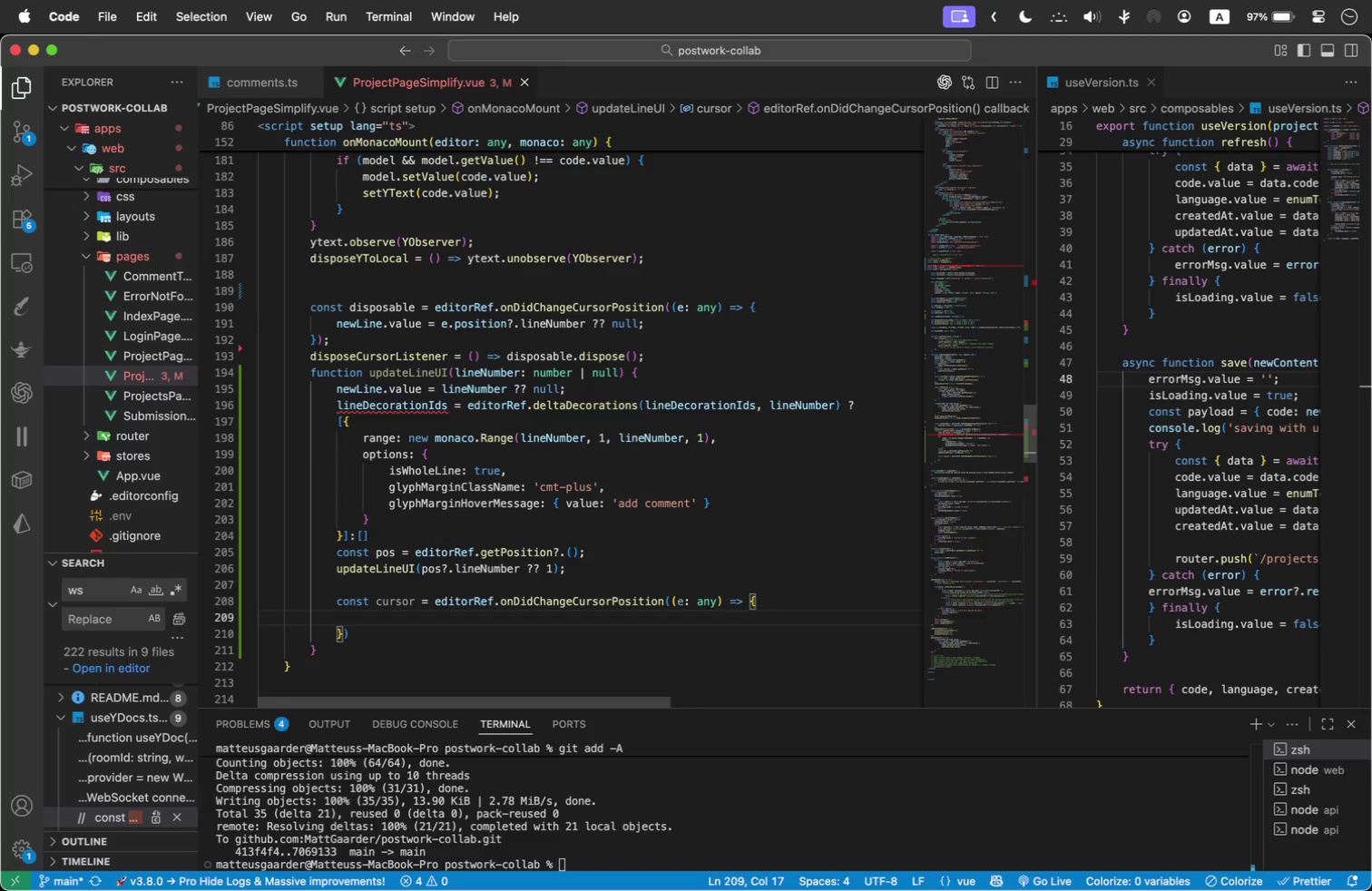 
wait(10.55)
 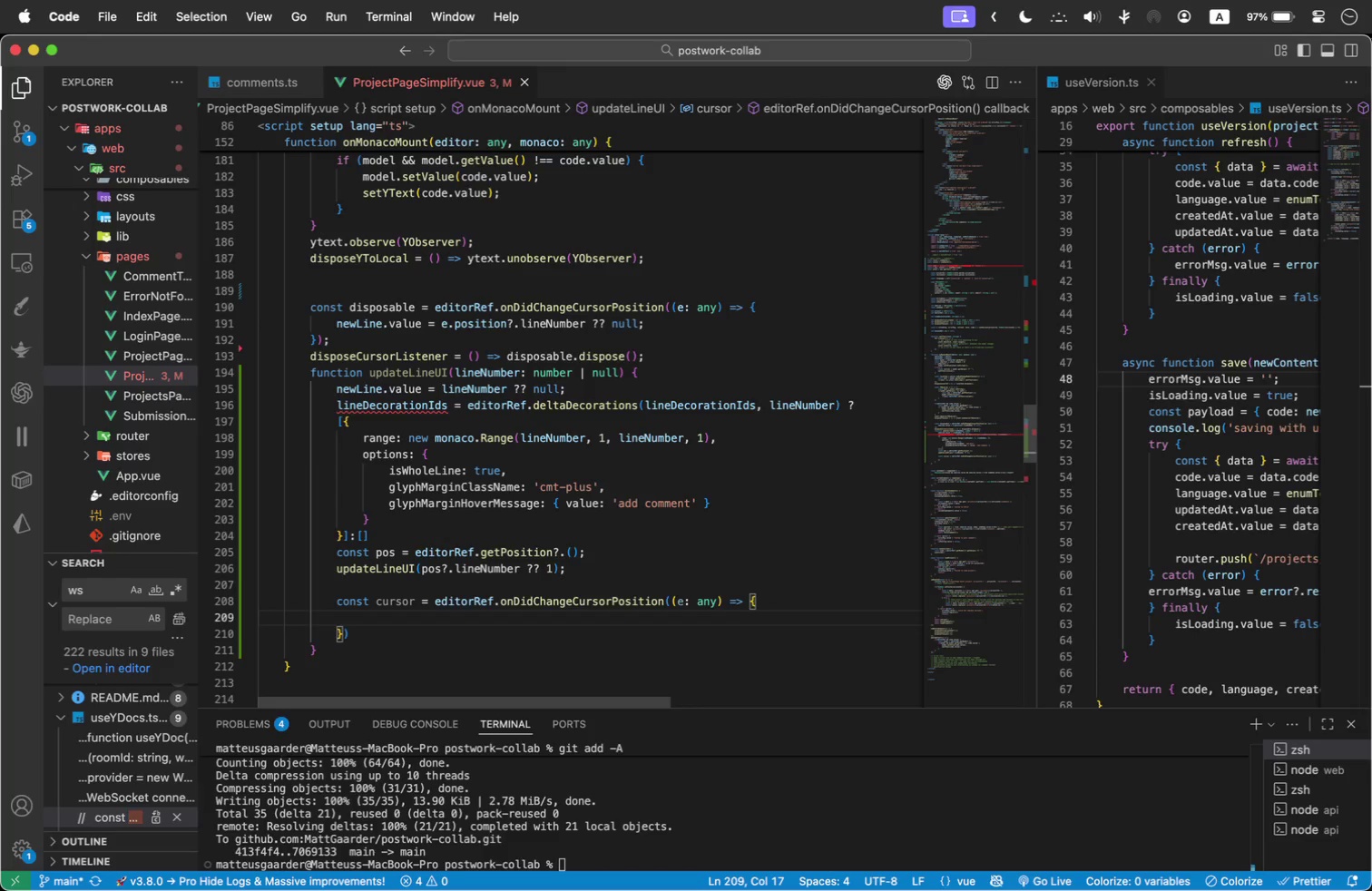 
type(upda)
 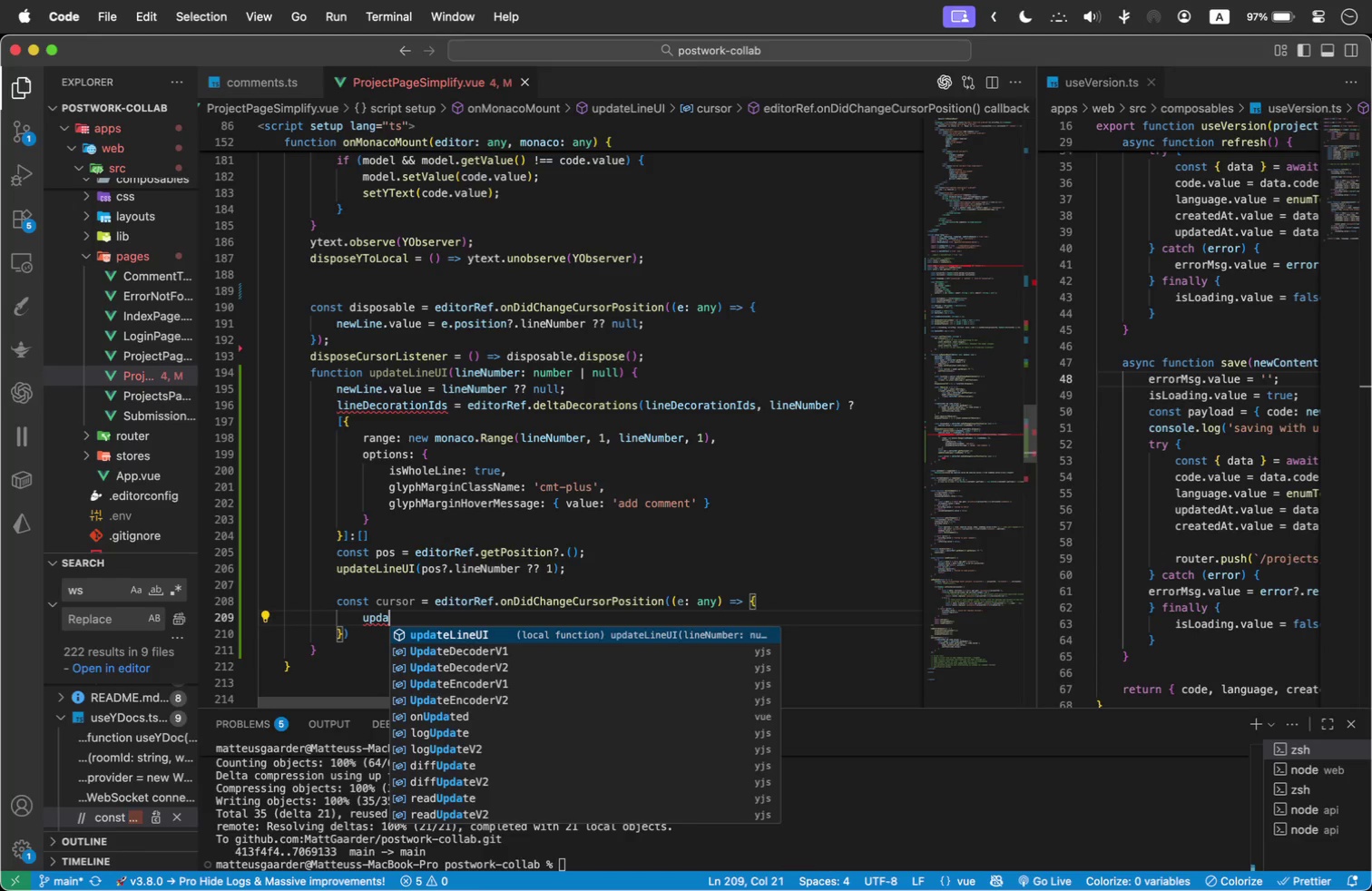 
type(te)
 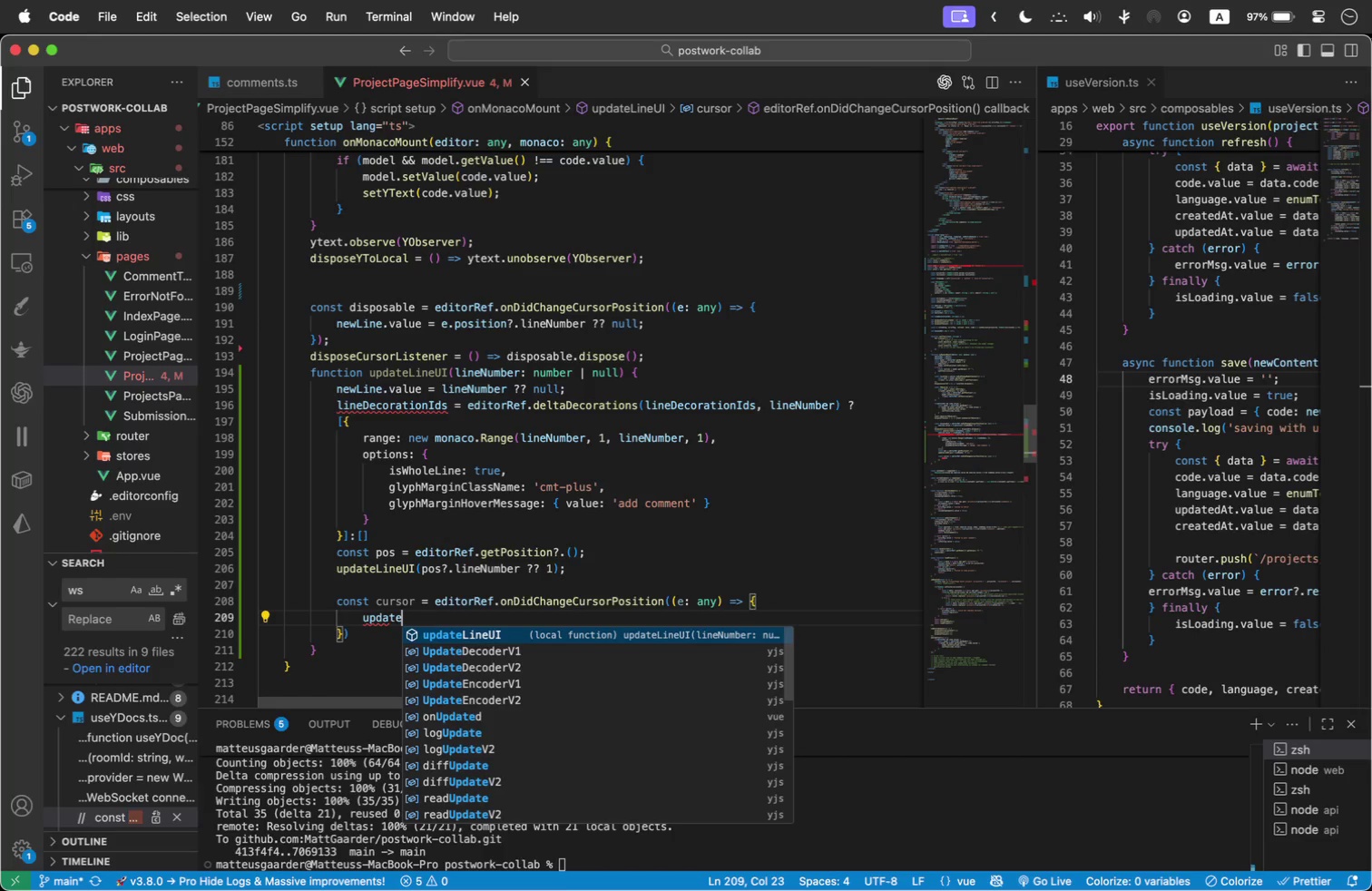 
hold_key(key=ShiftLeft, duration=0.67)
 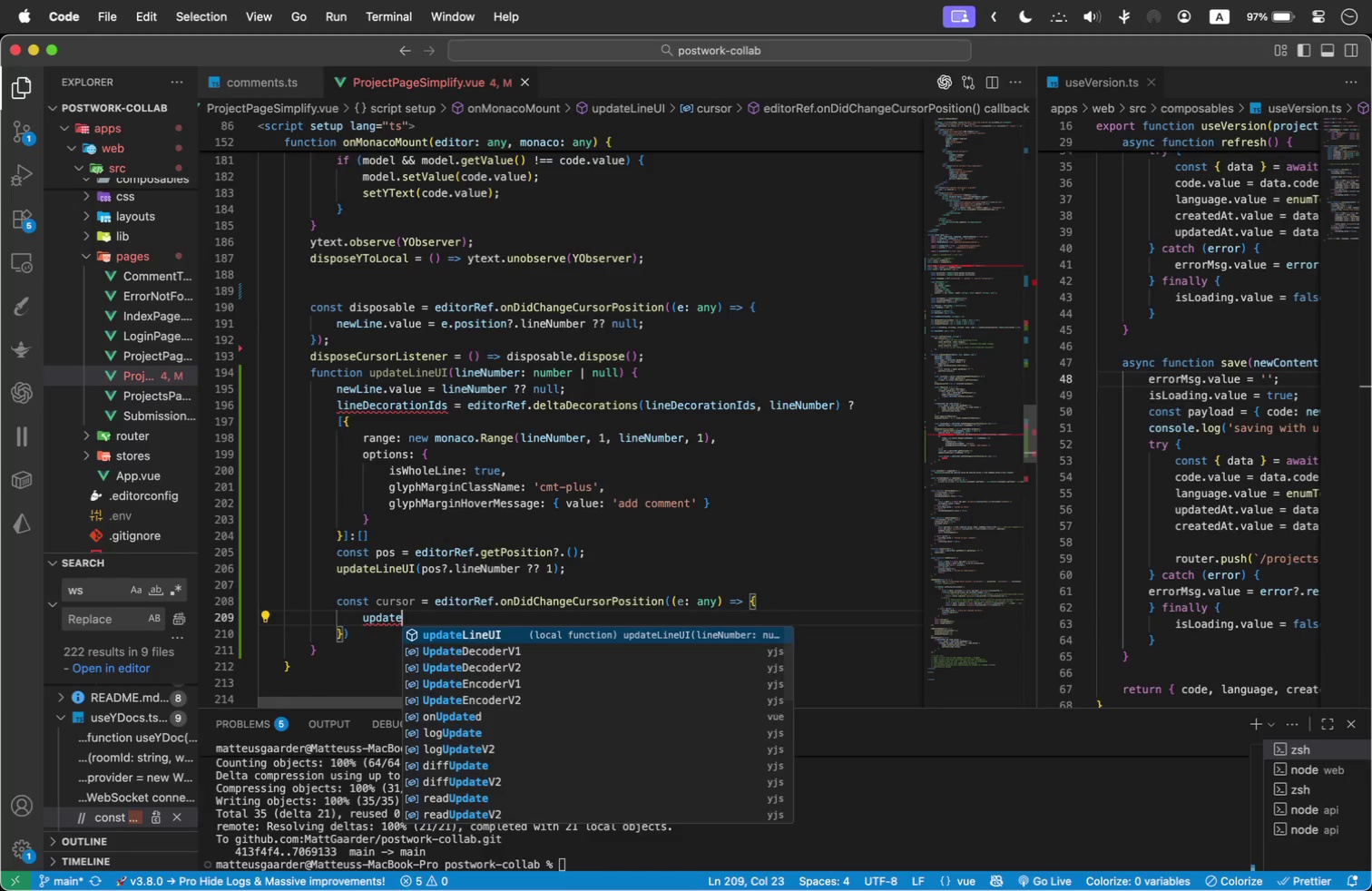 
key(Enter)
 